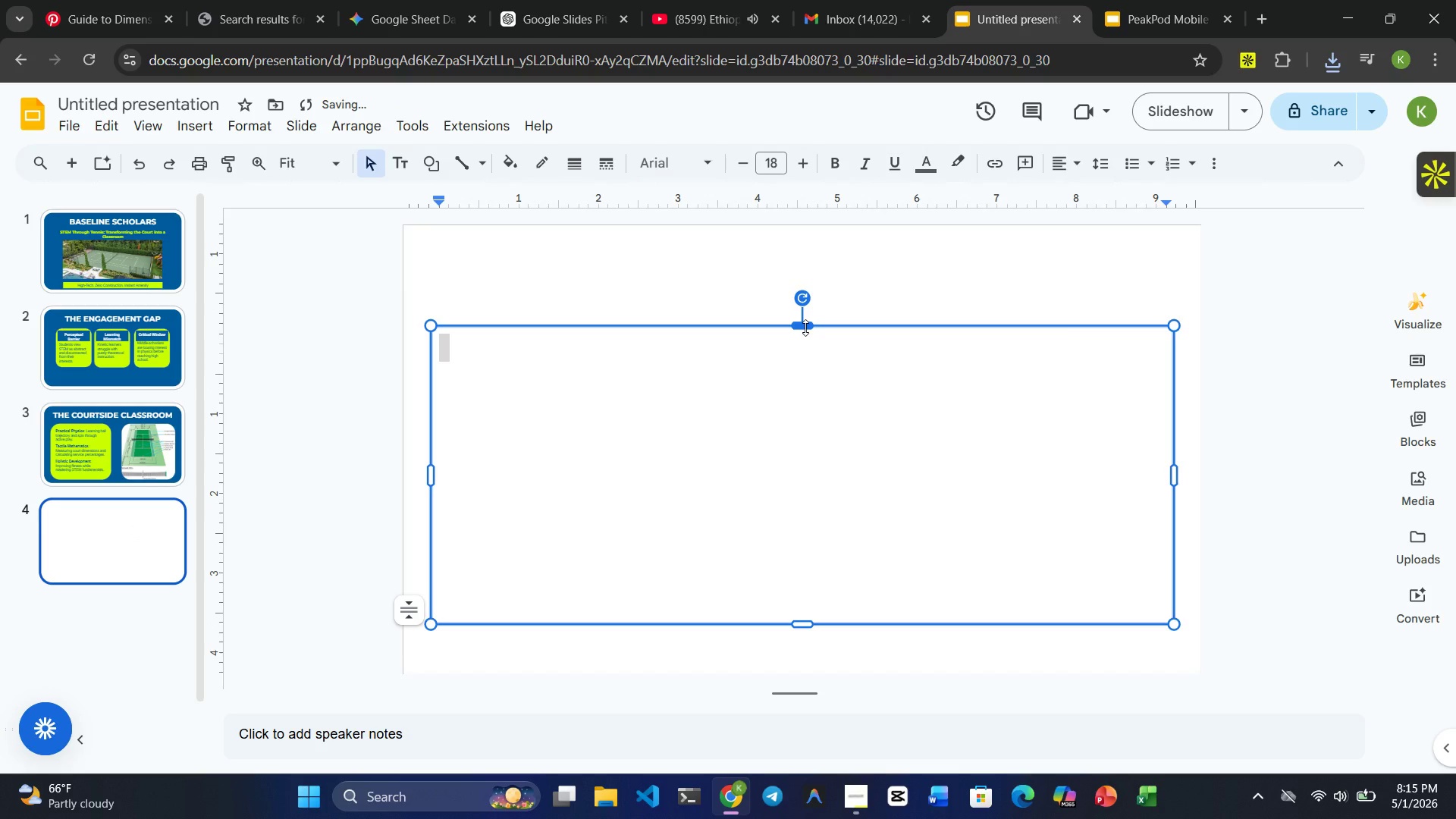 
left_click([805, 328])
 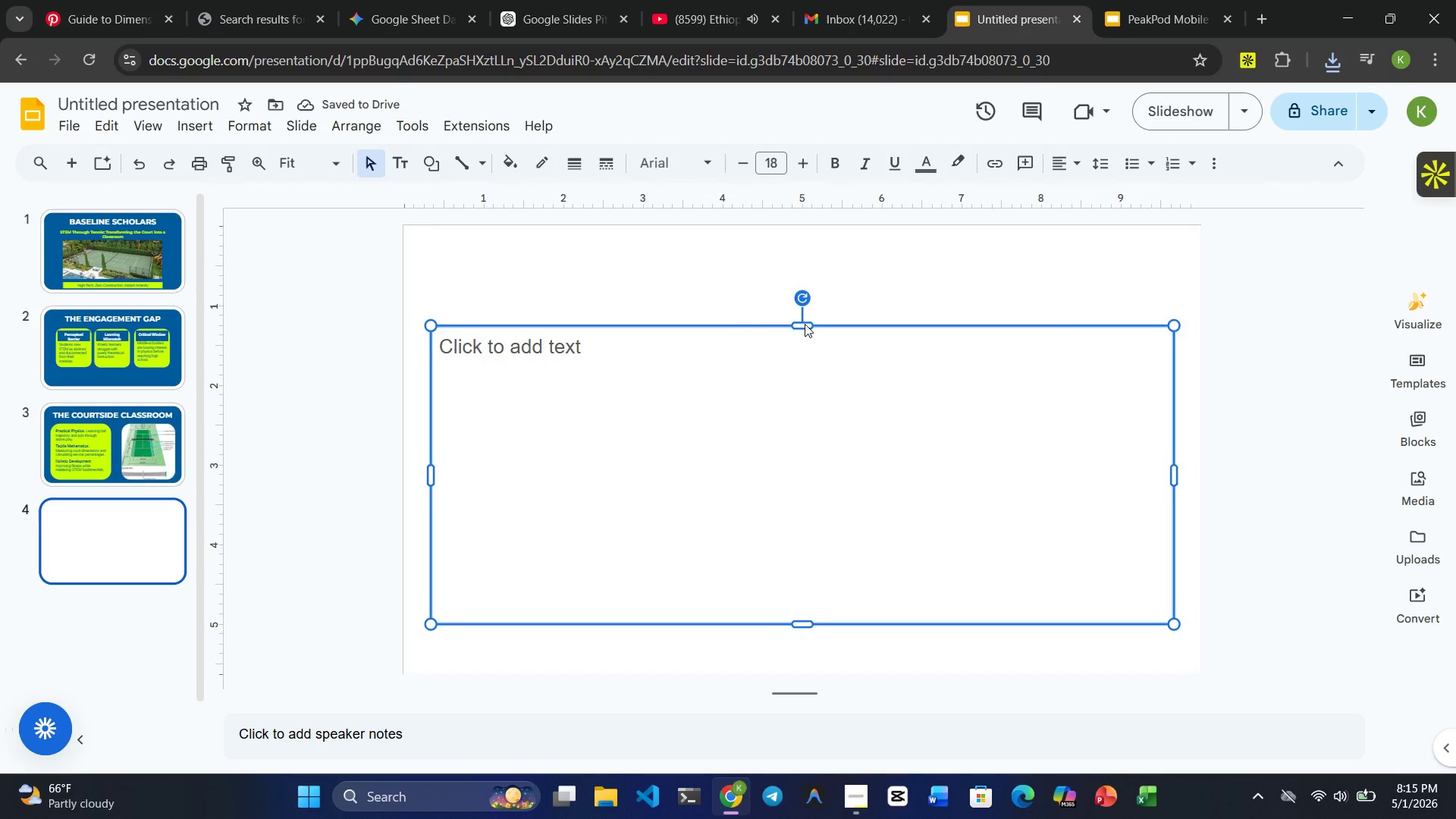 
key(Delete)
 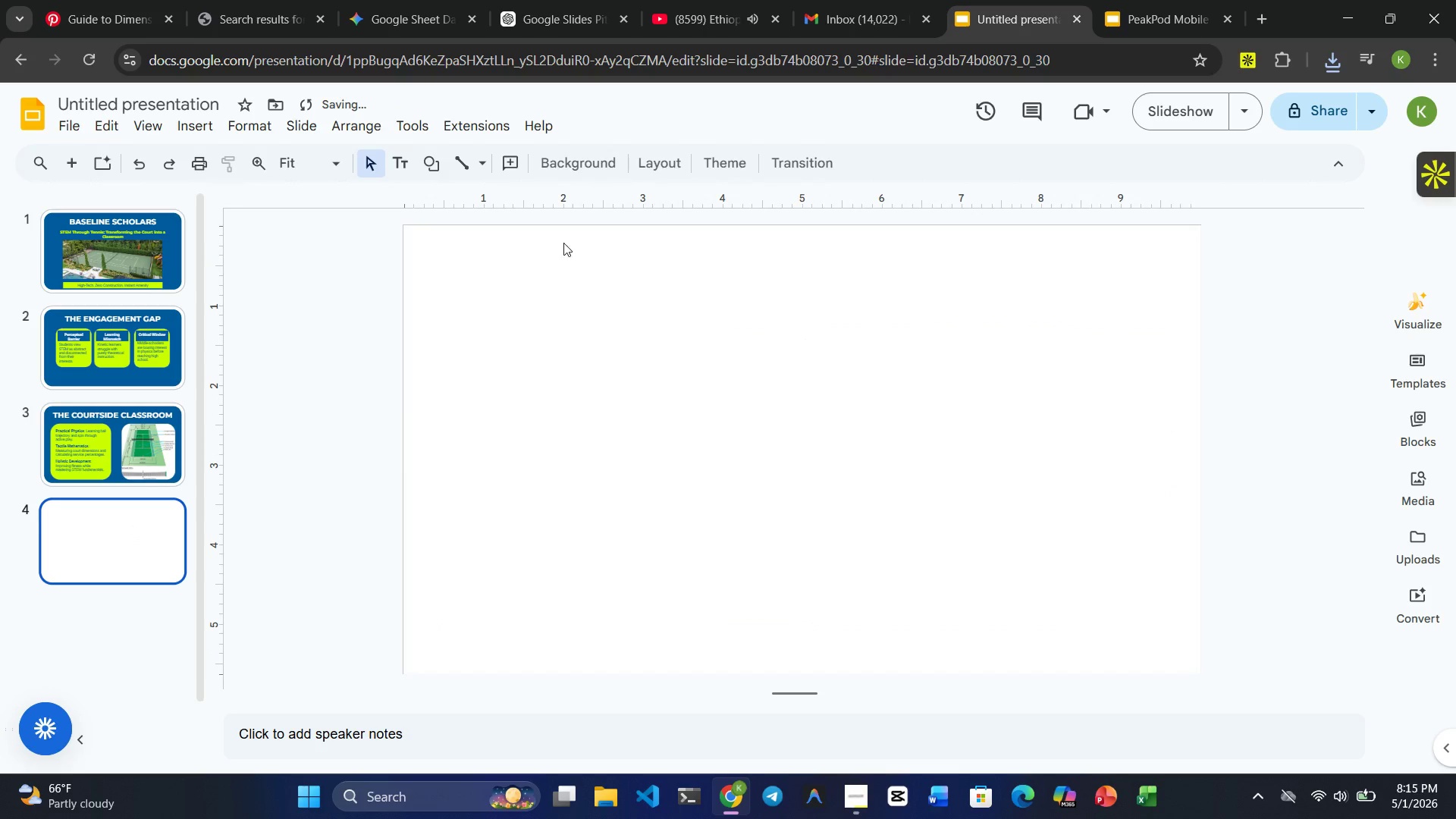 
left_click([601, 170])
 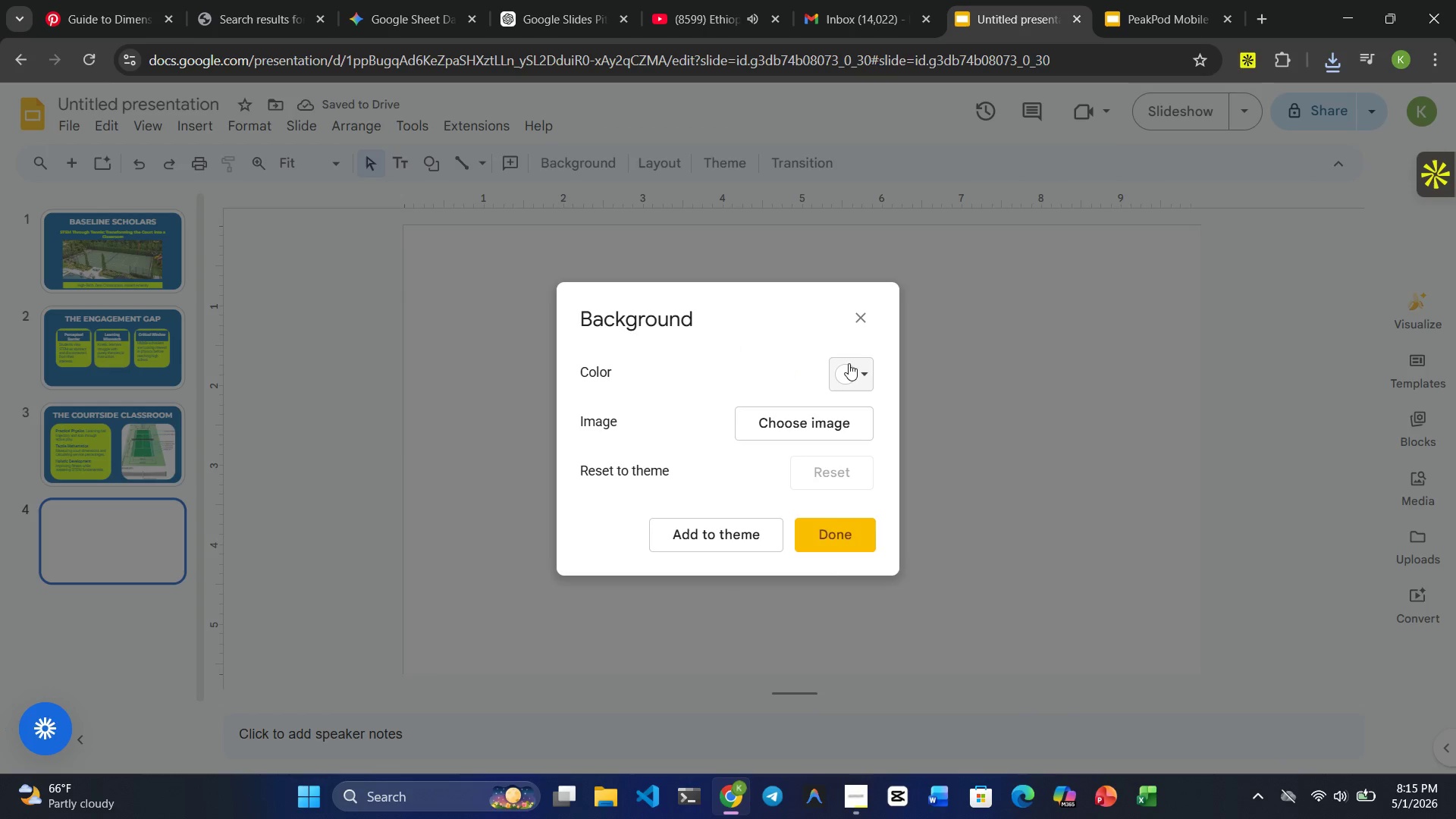 
left_click([852, 364])
 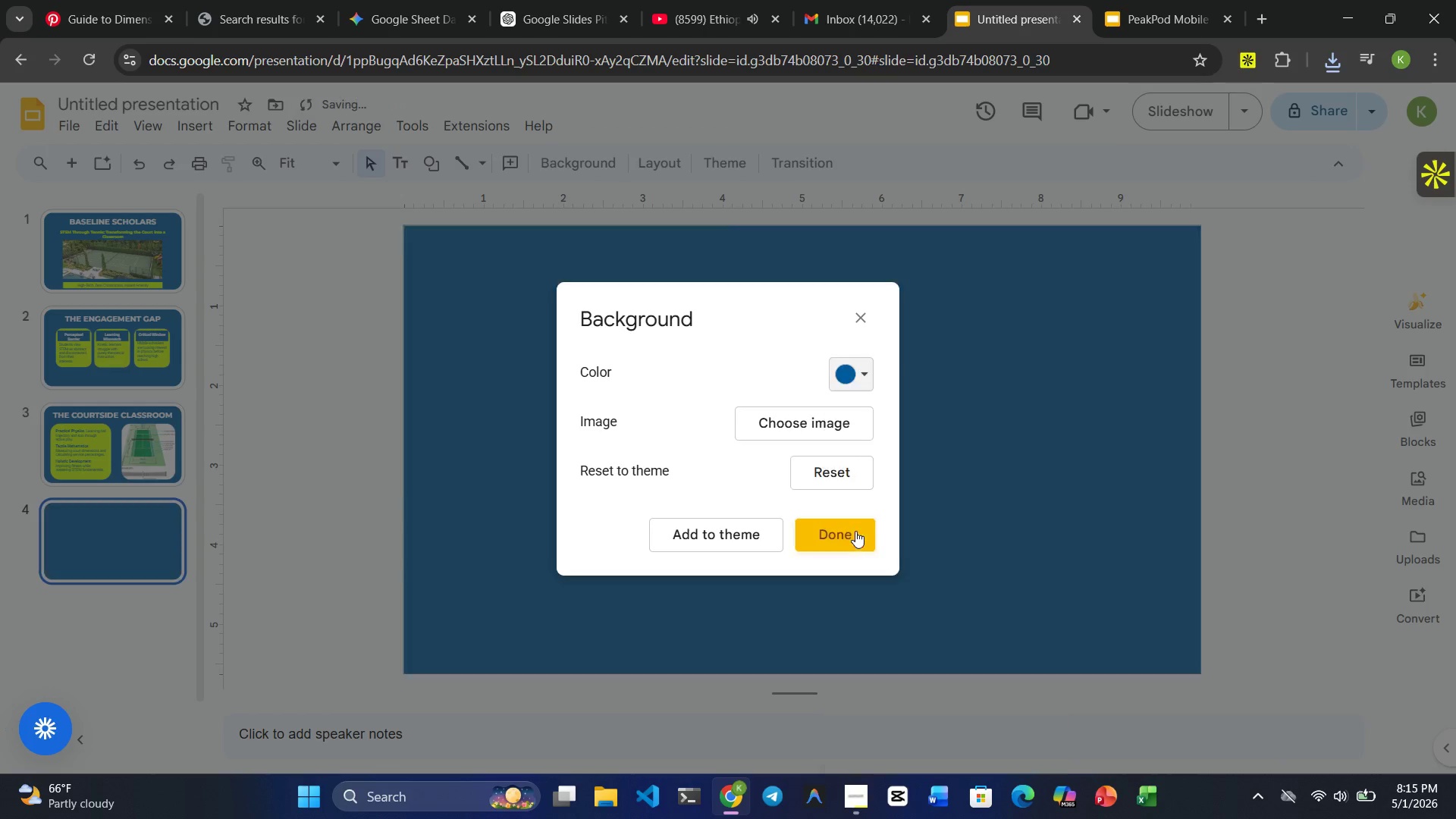 
double_click([855, 531])
 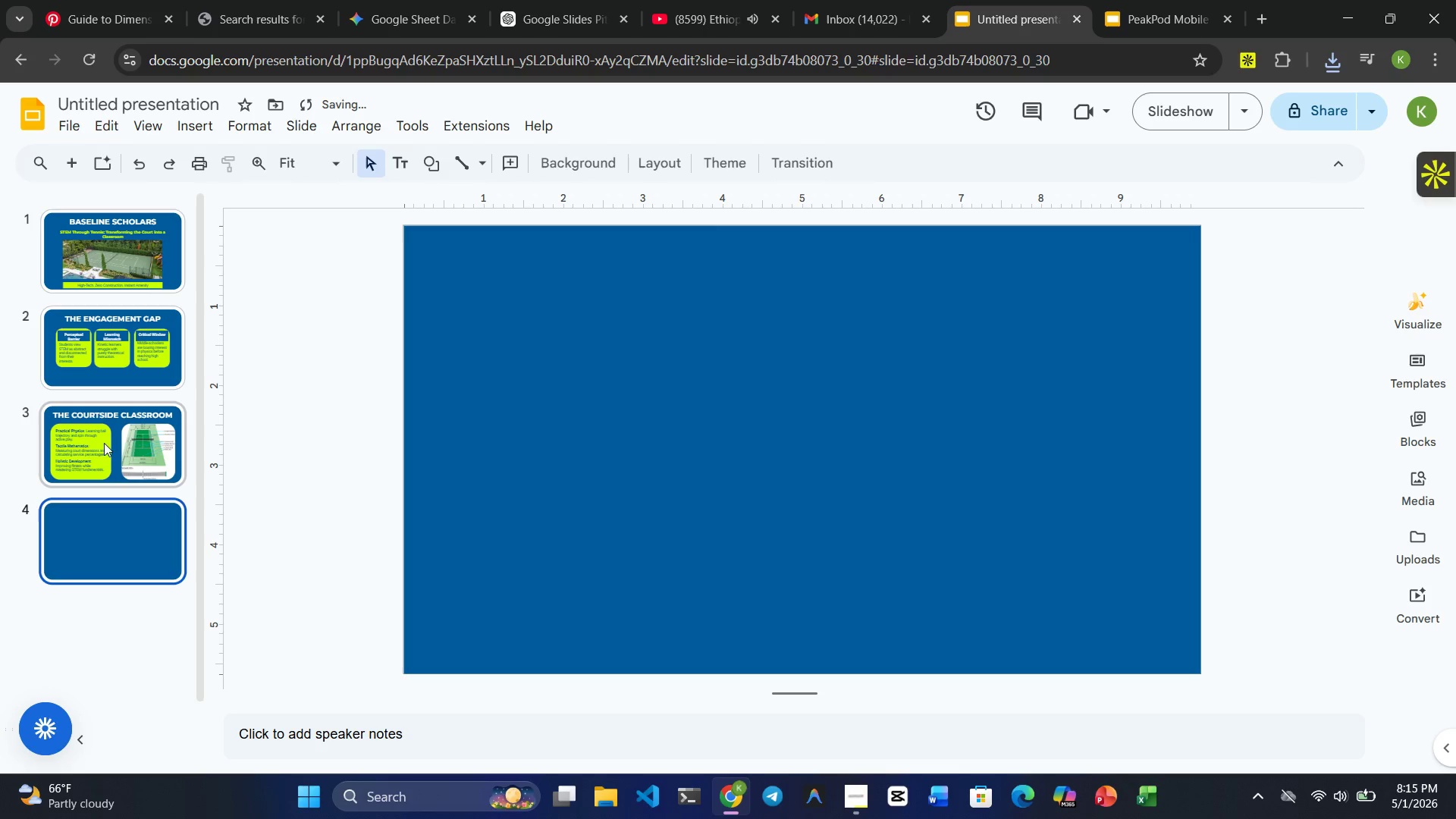 
left_click([73, 452])
 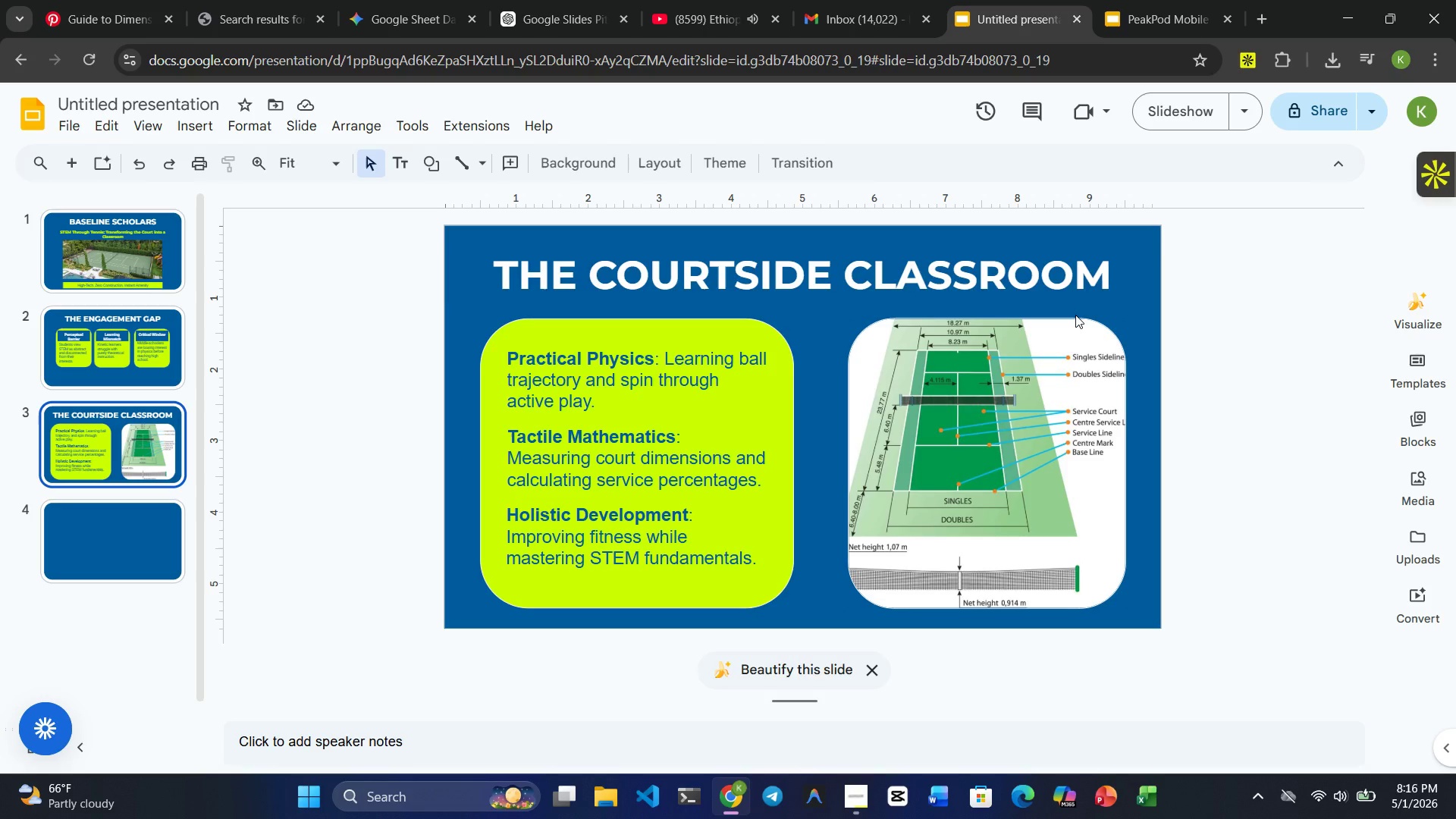 
wait(38.84)
 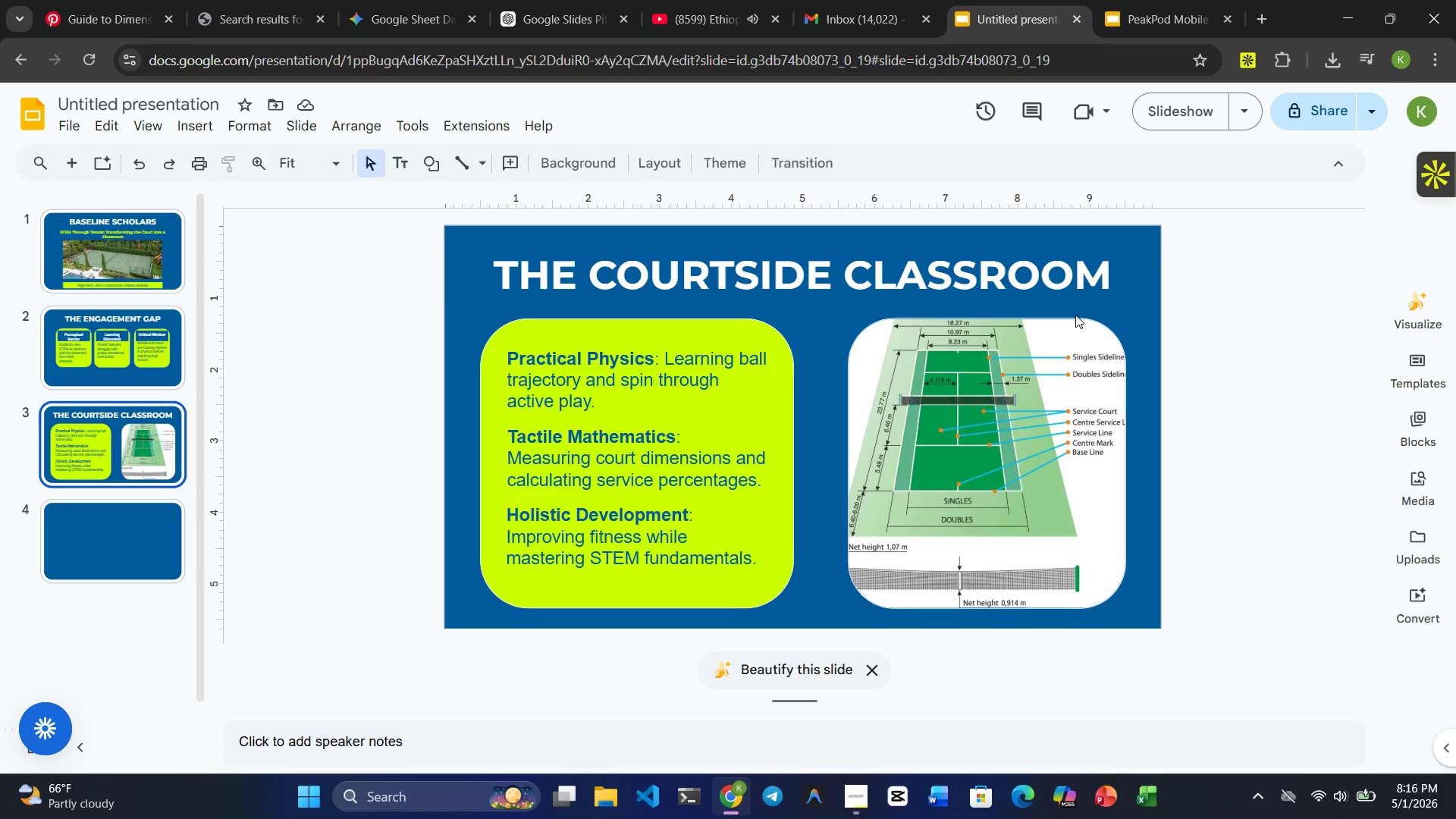 
left_click([821, 275])
 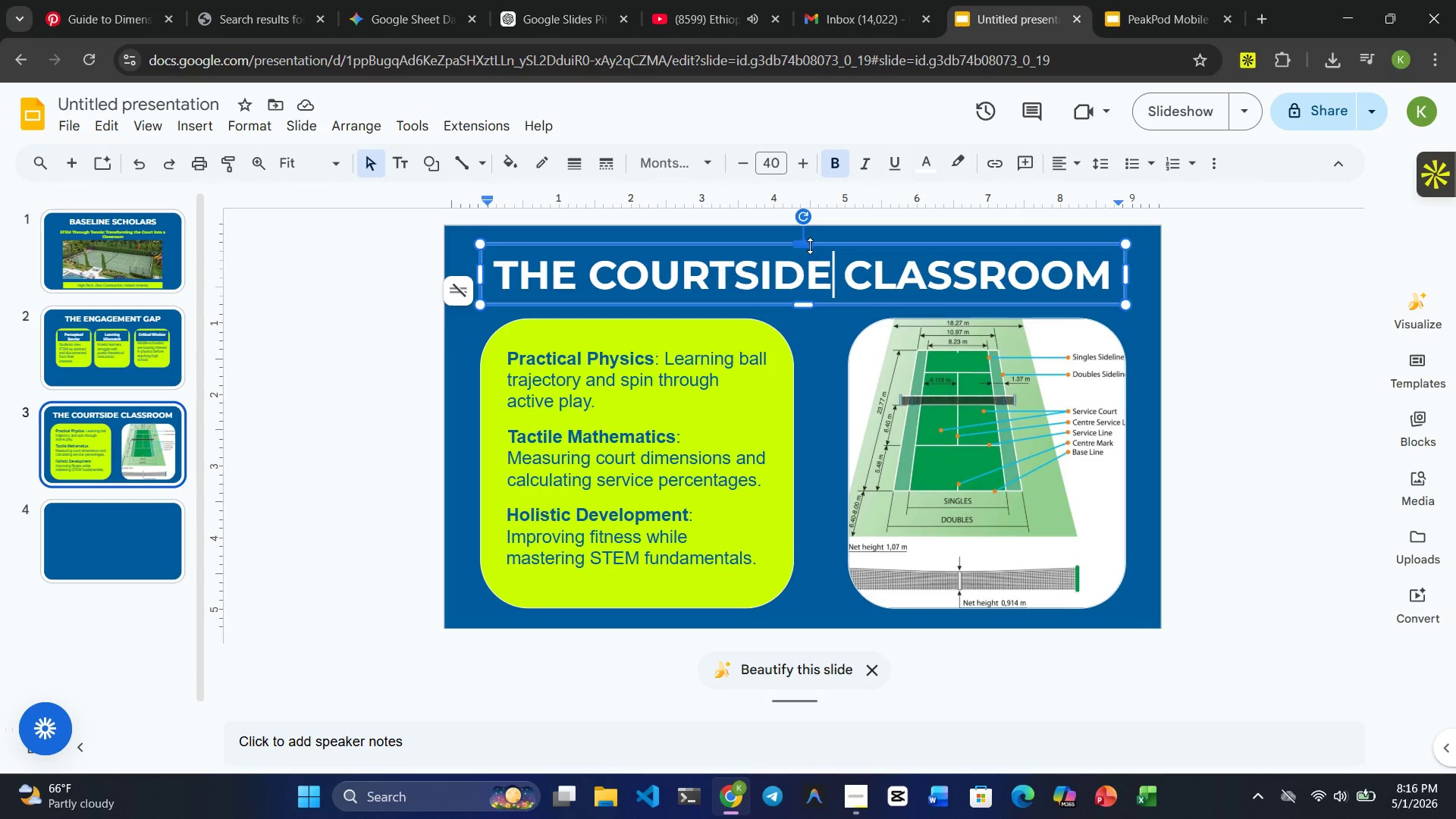 
left_click([805, 242])
 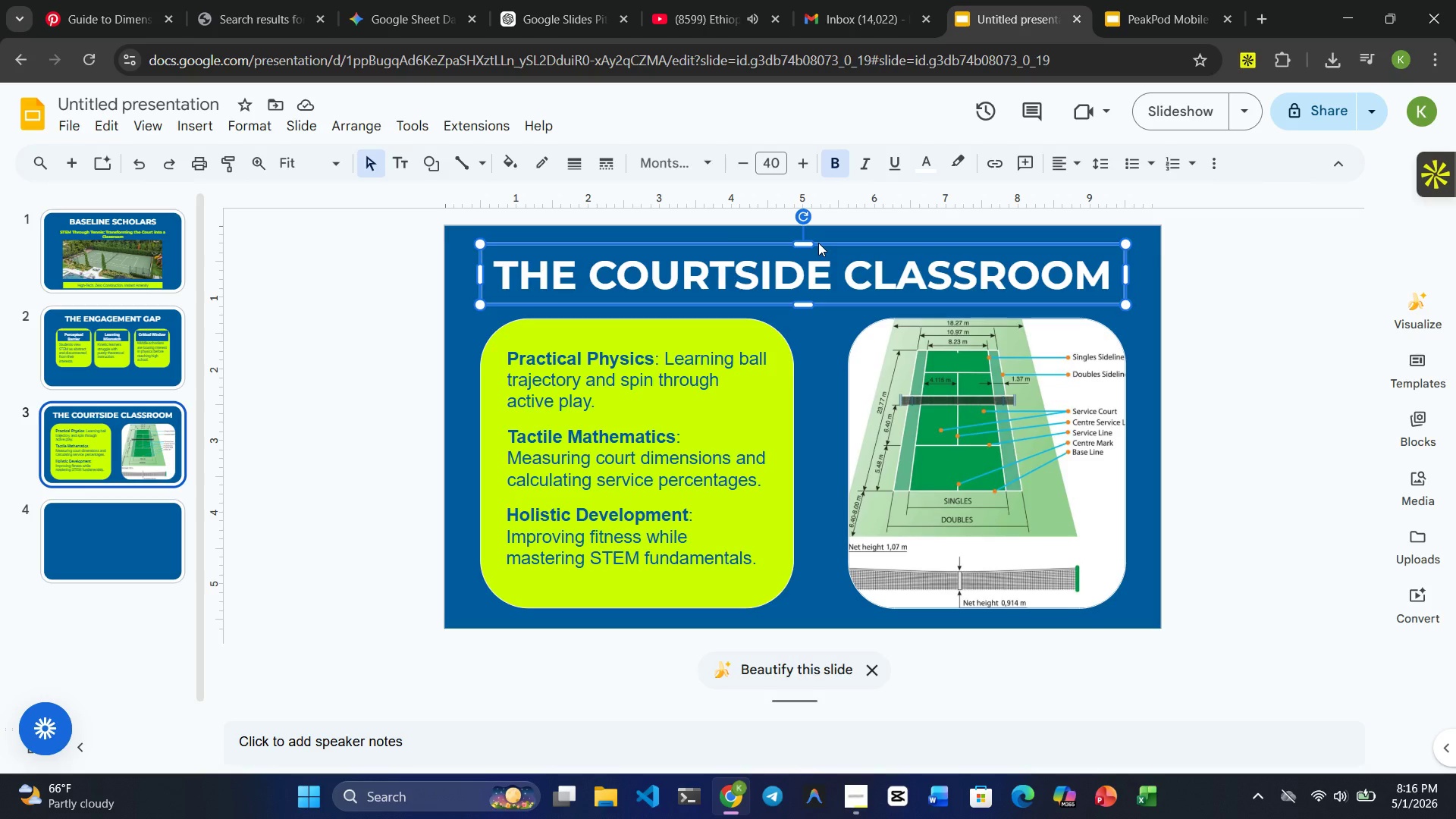 
key(Control+ControlRight)
 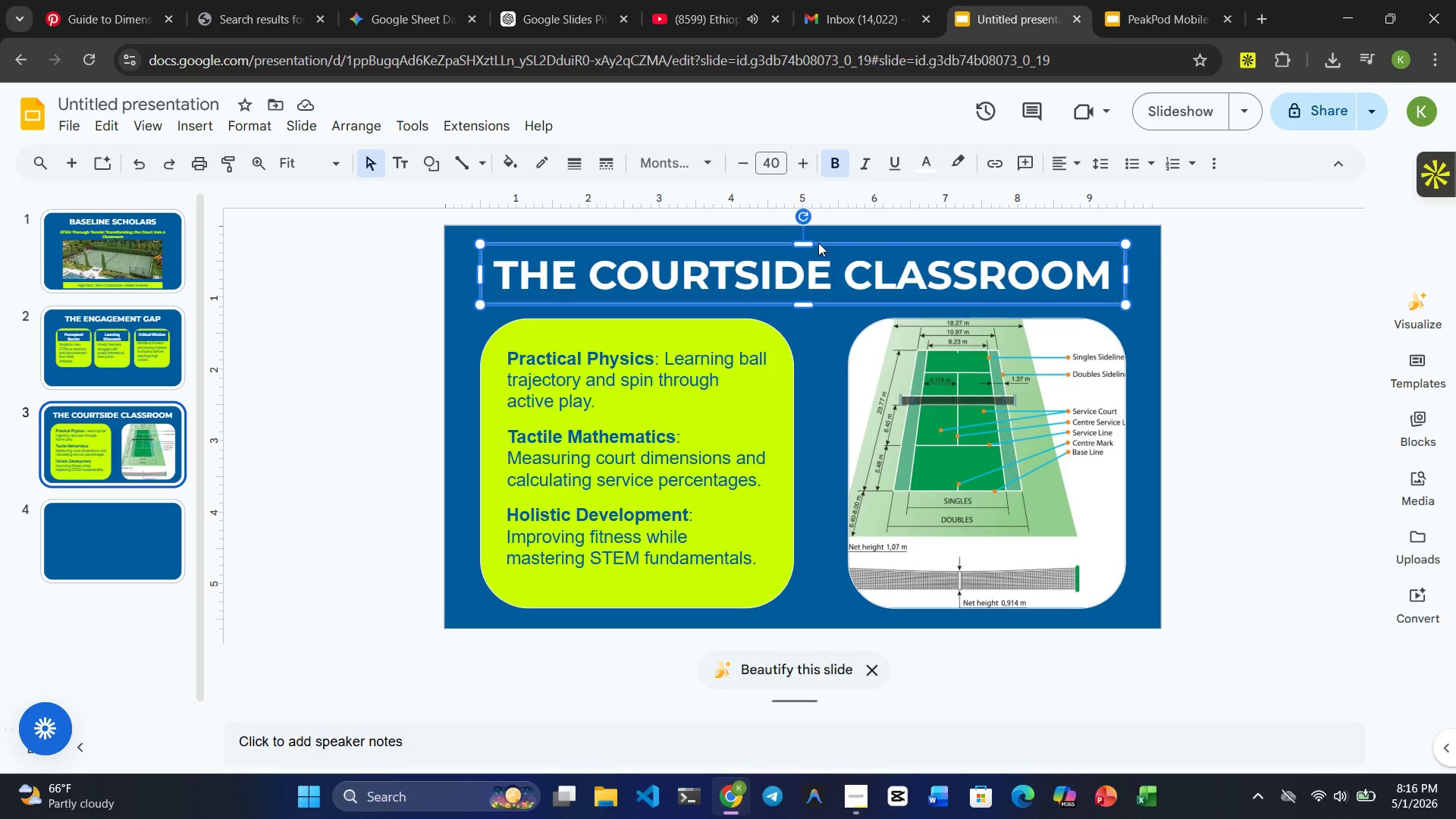 
key(Control+C)
 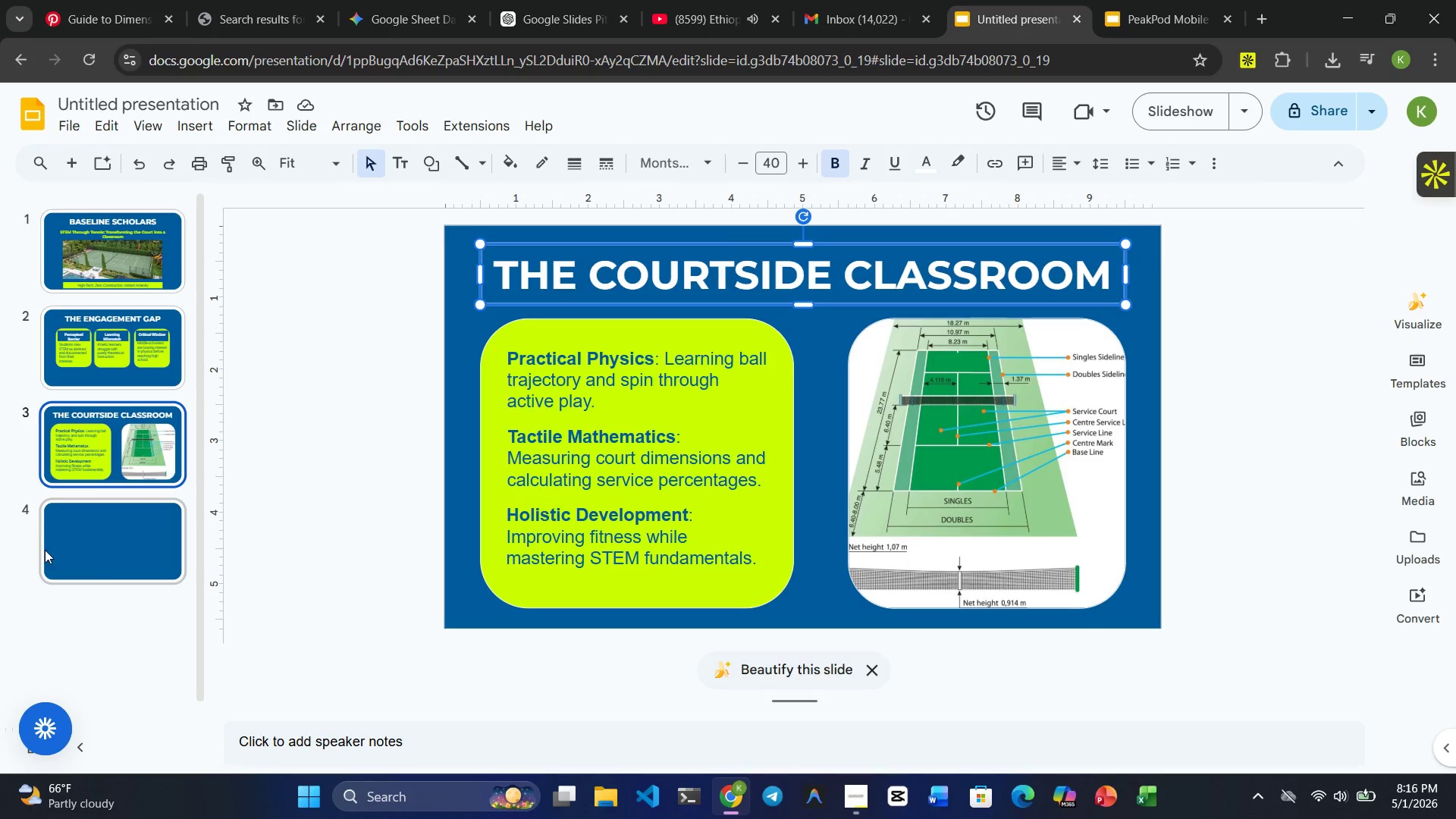 
left_click([43, 551])
 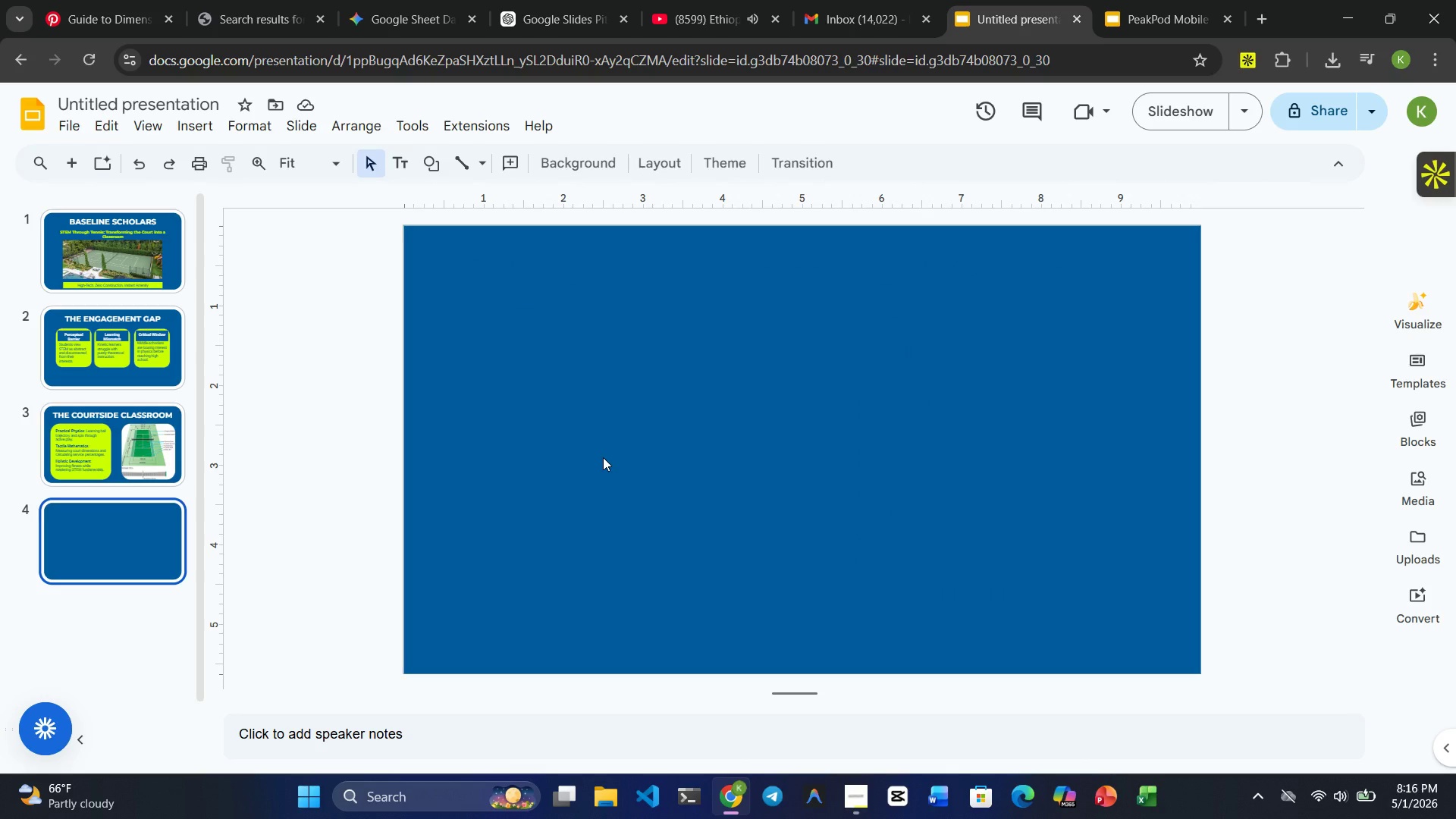 
key(Control+V)
 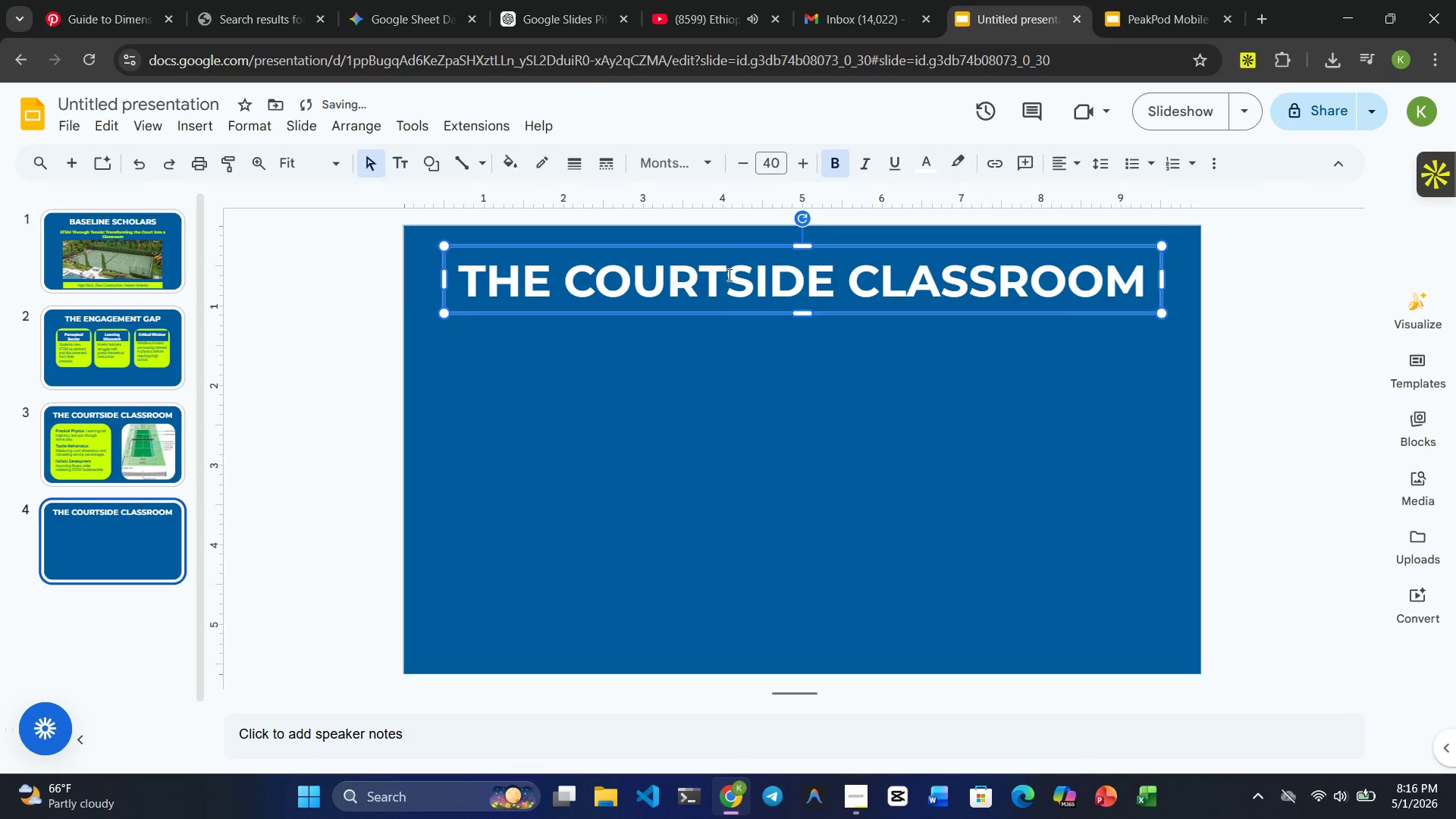 
double_click([728, 275])
 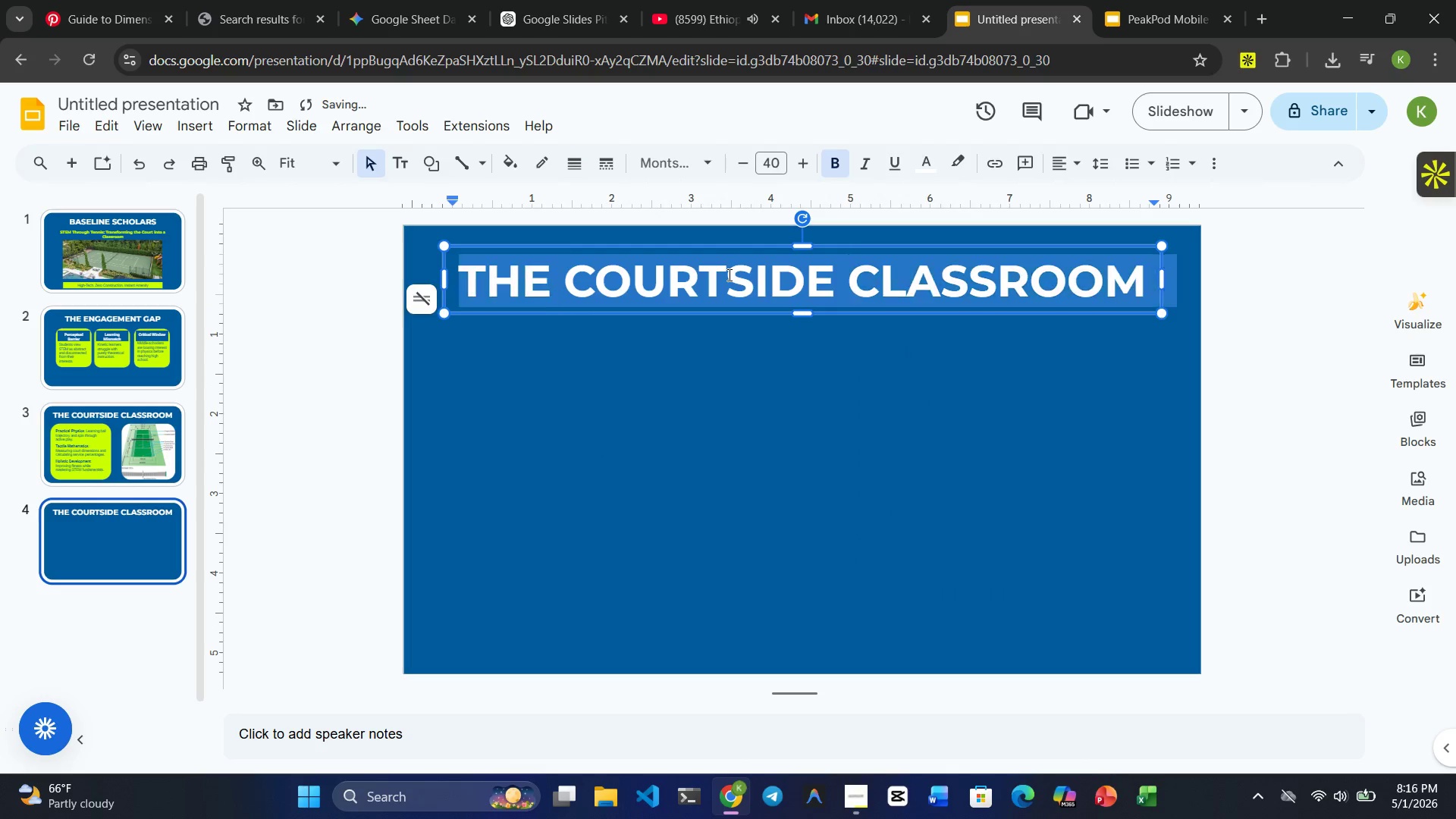 
triple_click([728, 275])
 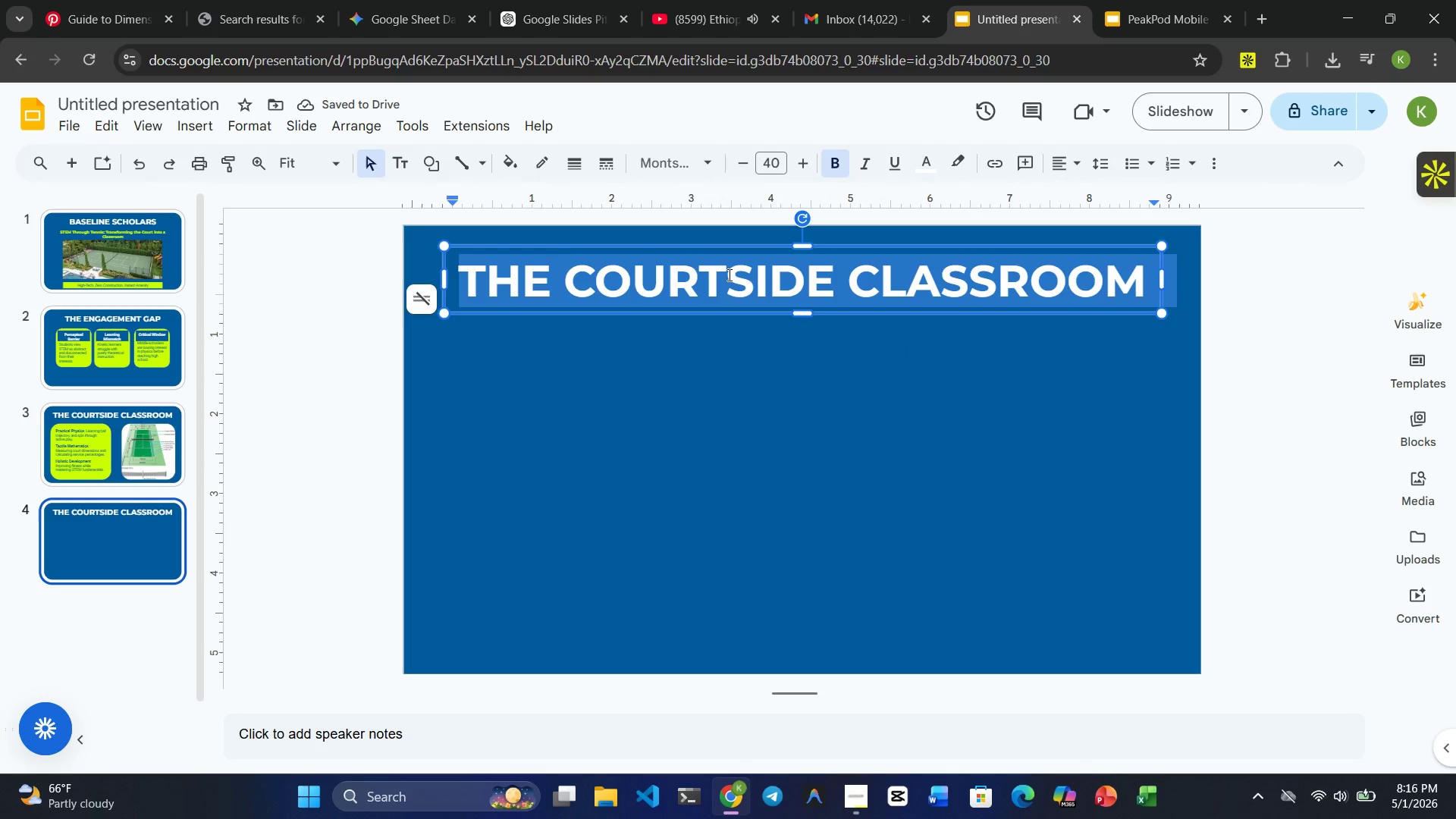 
type(local Impa)
key(Backspace)
key(Backspace)
key(Backspace)
key(Backspace)
type(impact potentia;)
key(Backspace)
type(l)
 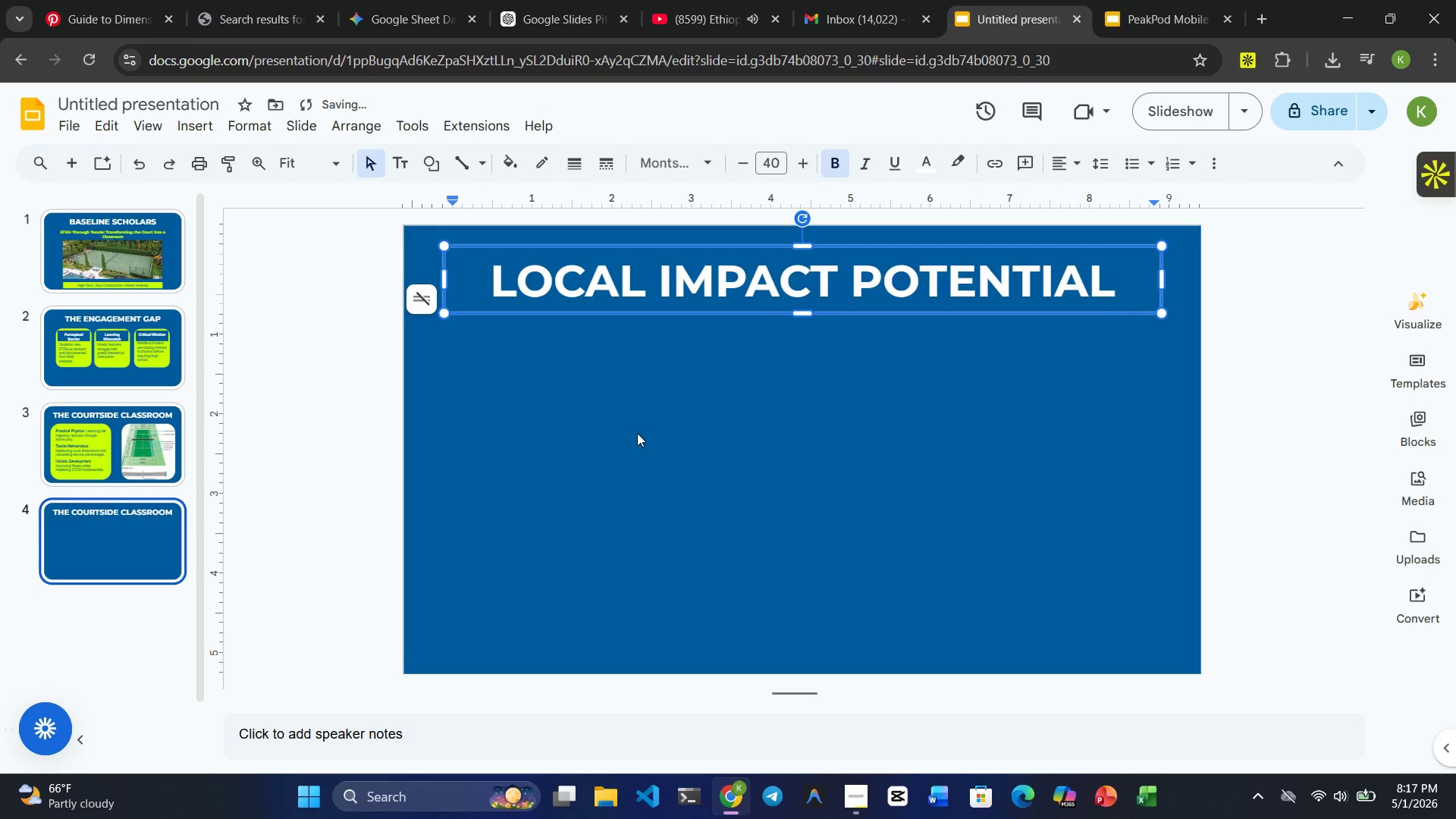 
left_click([629, 443])
 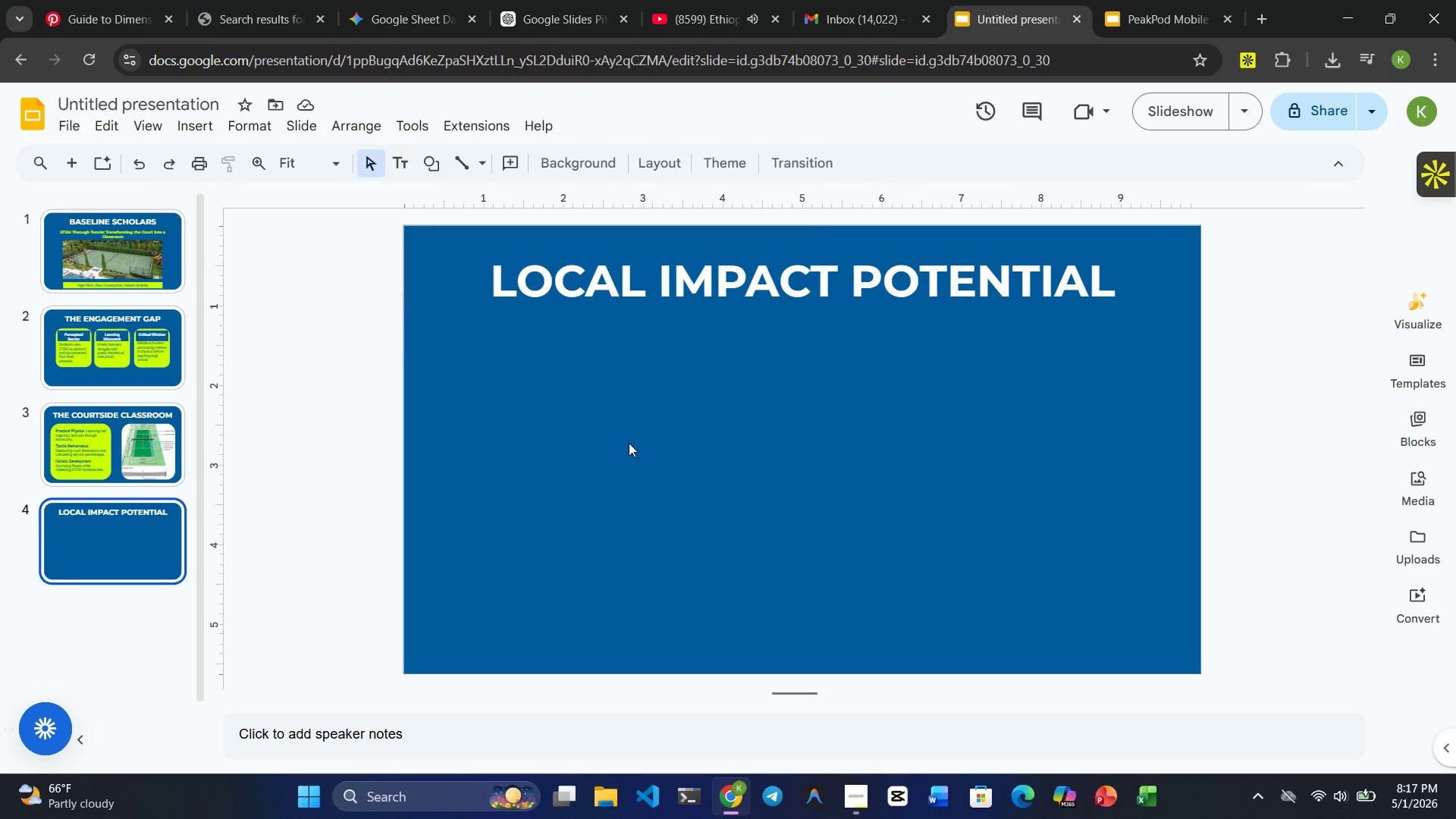 
wait(20.94)
 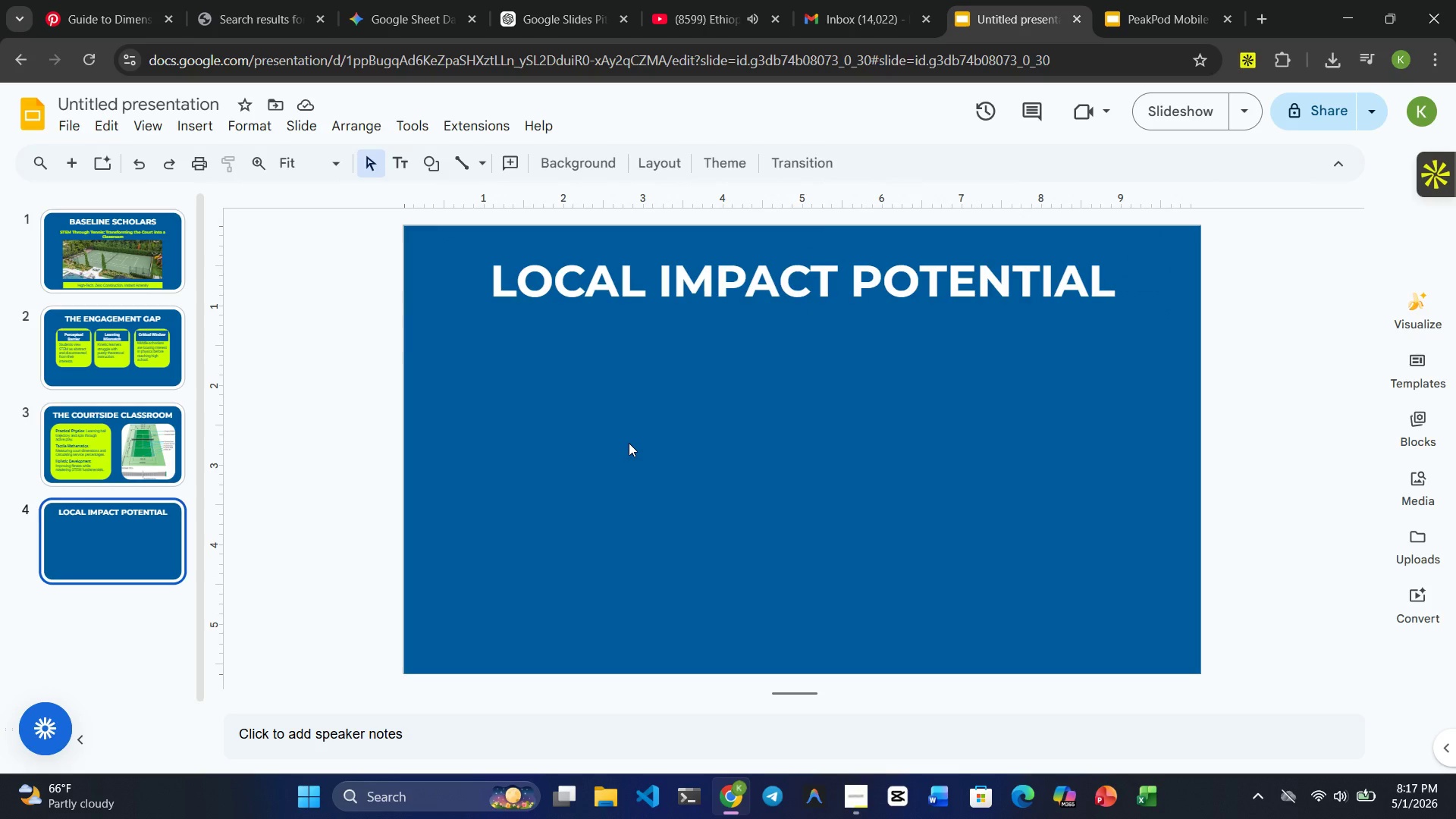 
left_click([87, 358])
 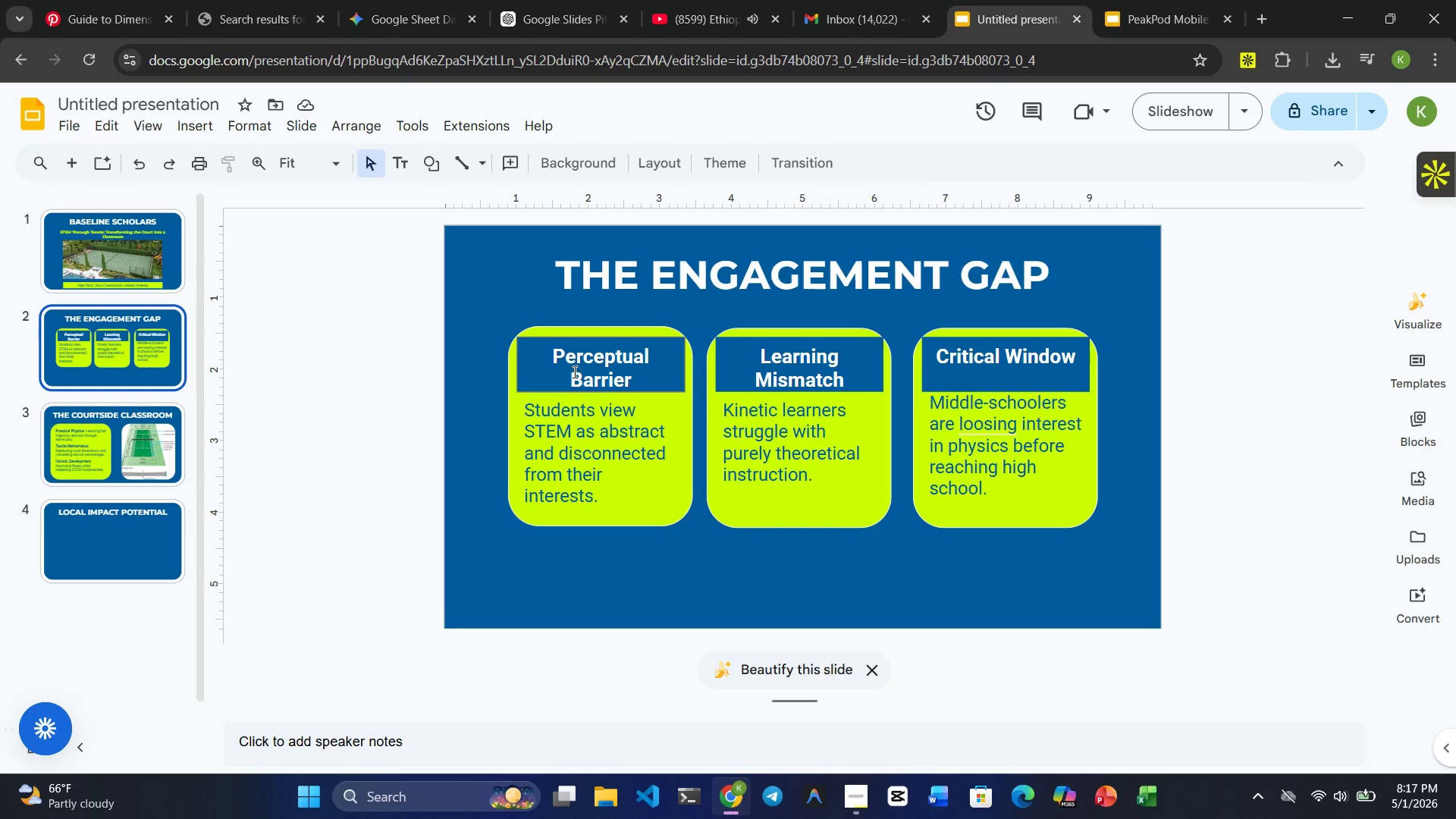 
hold_key(key=ArrowLeft, duration=0.47)
 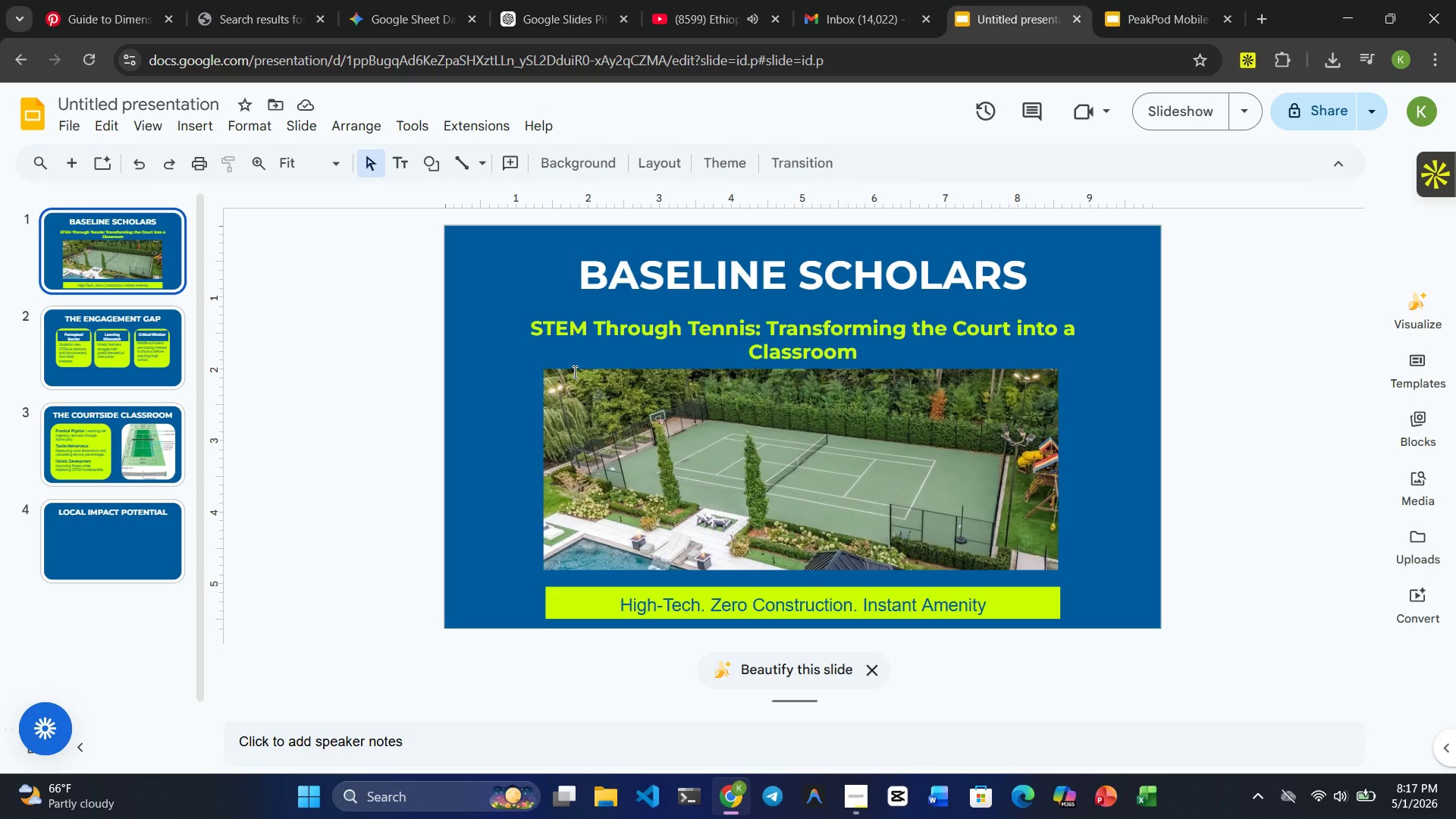 
key(ArrowDown)
 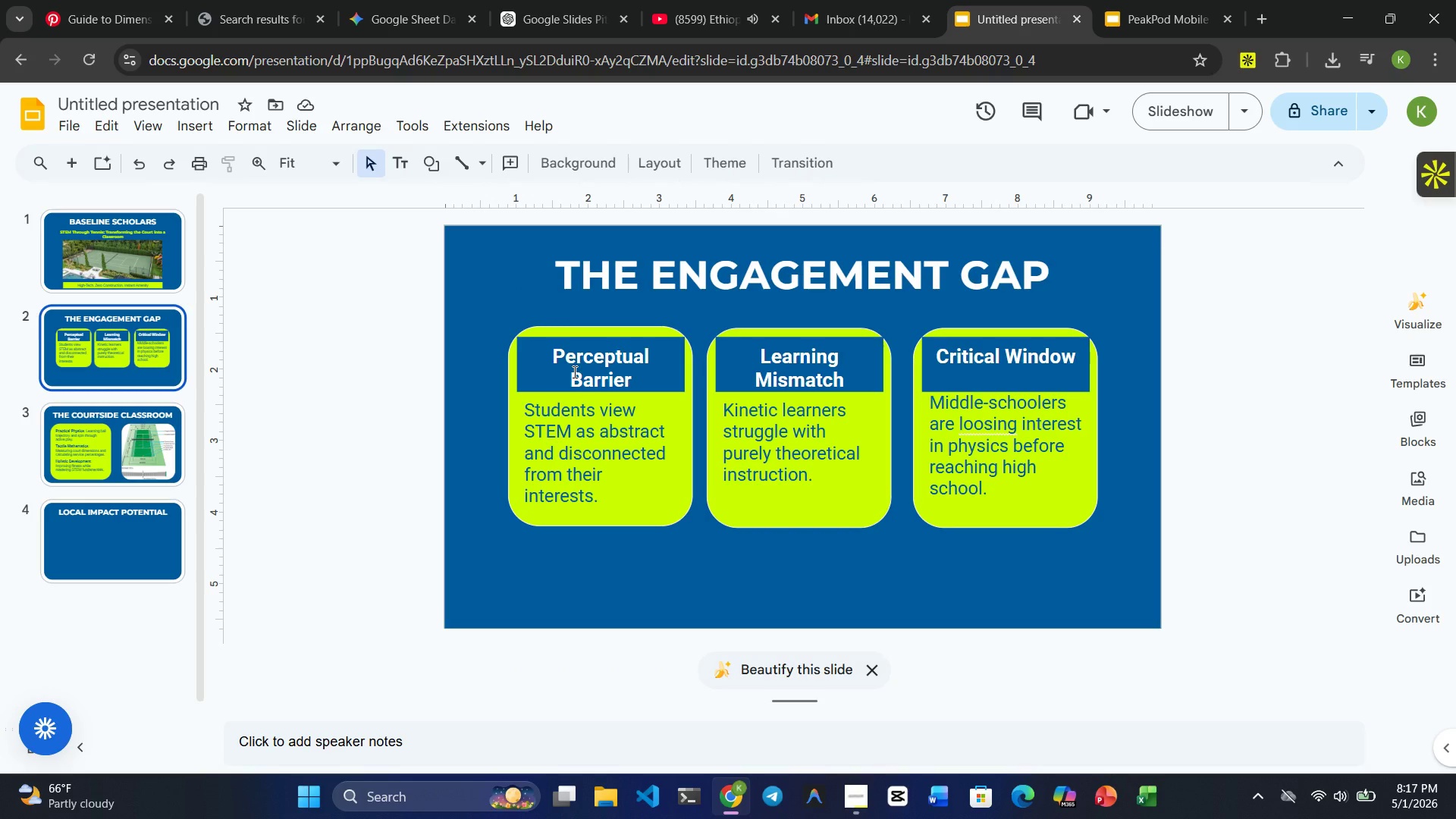 
hold_key(key=ControlRight, duration=18.66)
left_click([626, 367])
 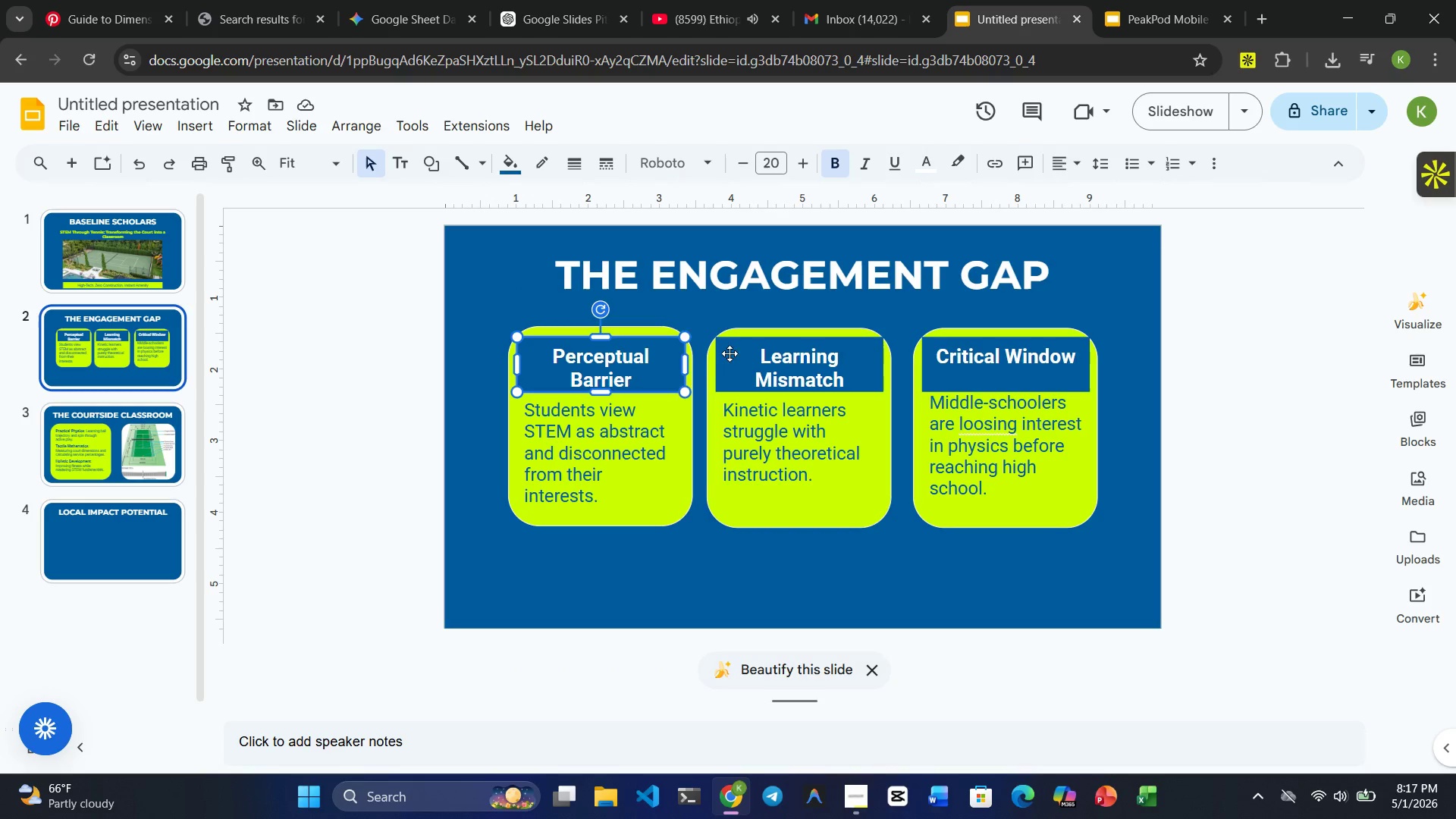 
left_click([730, 353])
 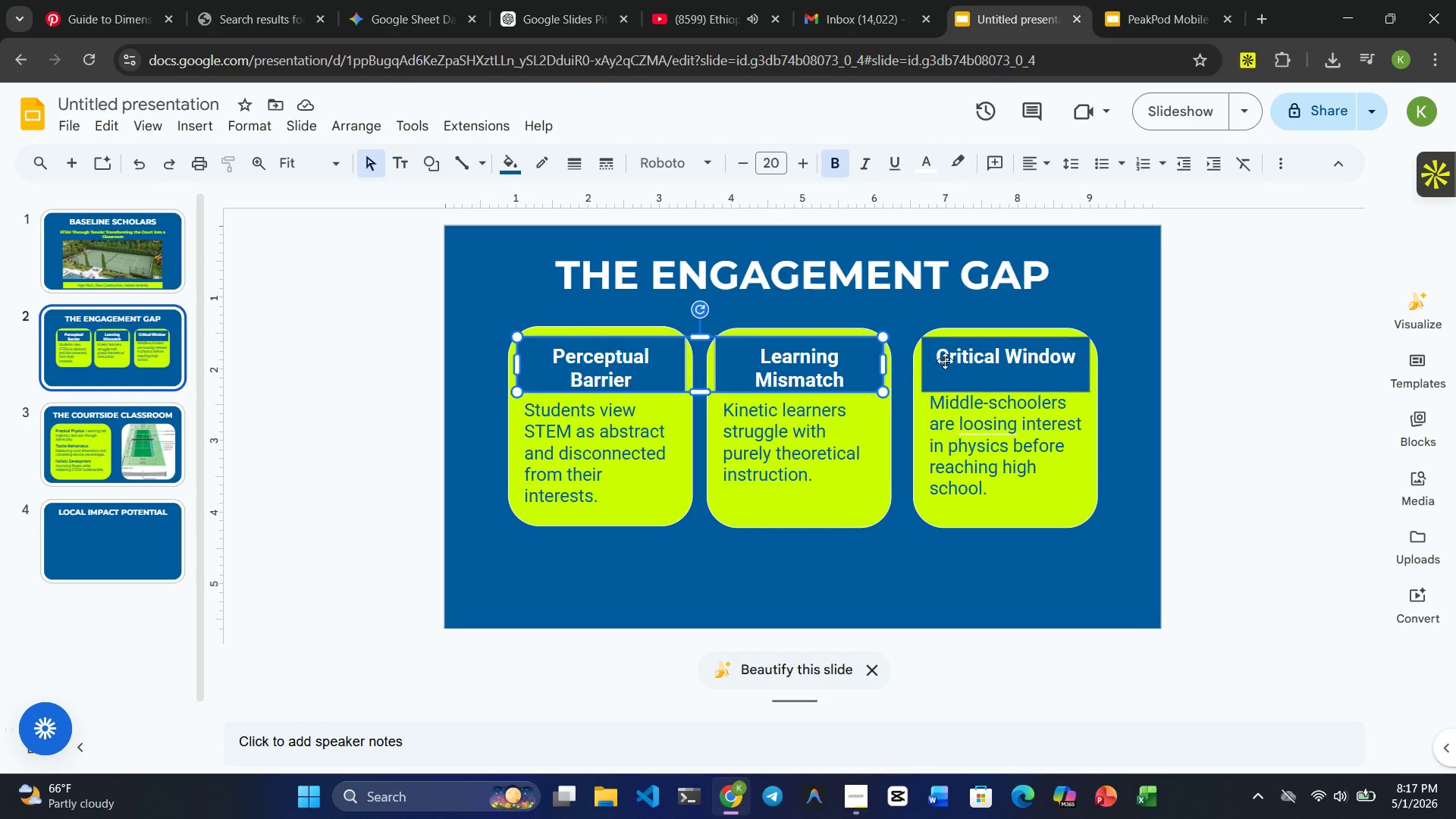 
left_click([971, 365])
 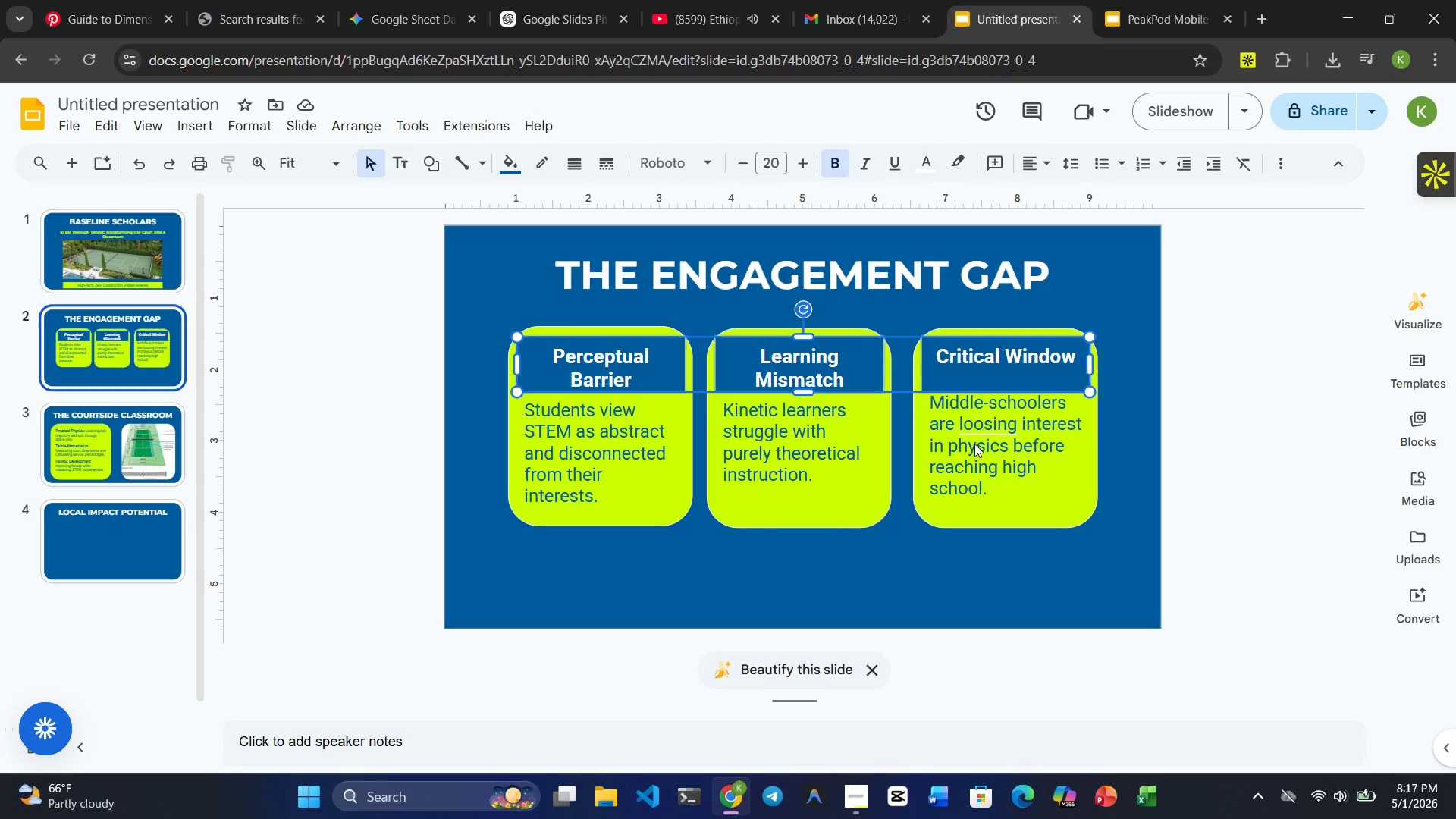 
left_click([974, 444])
 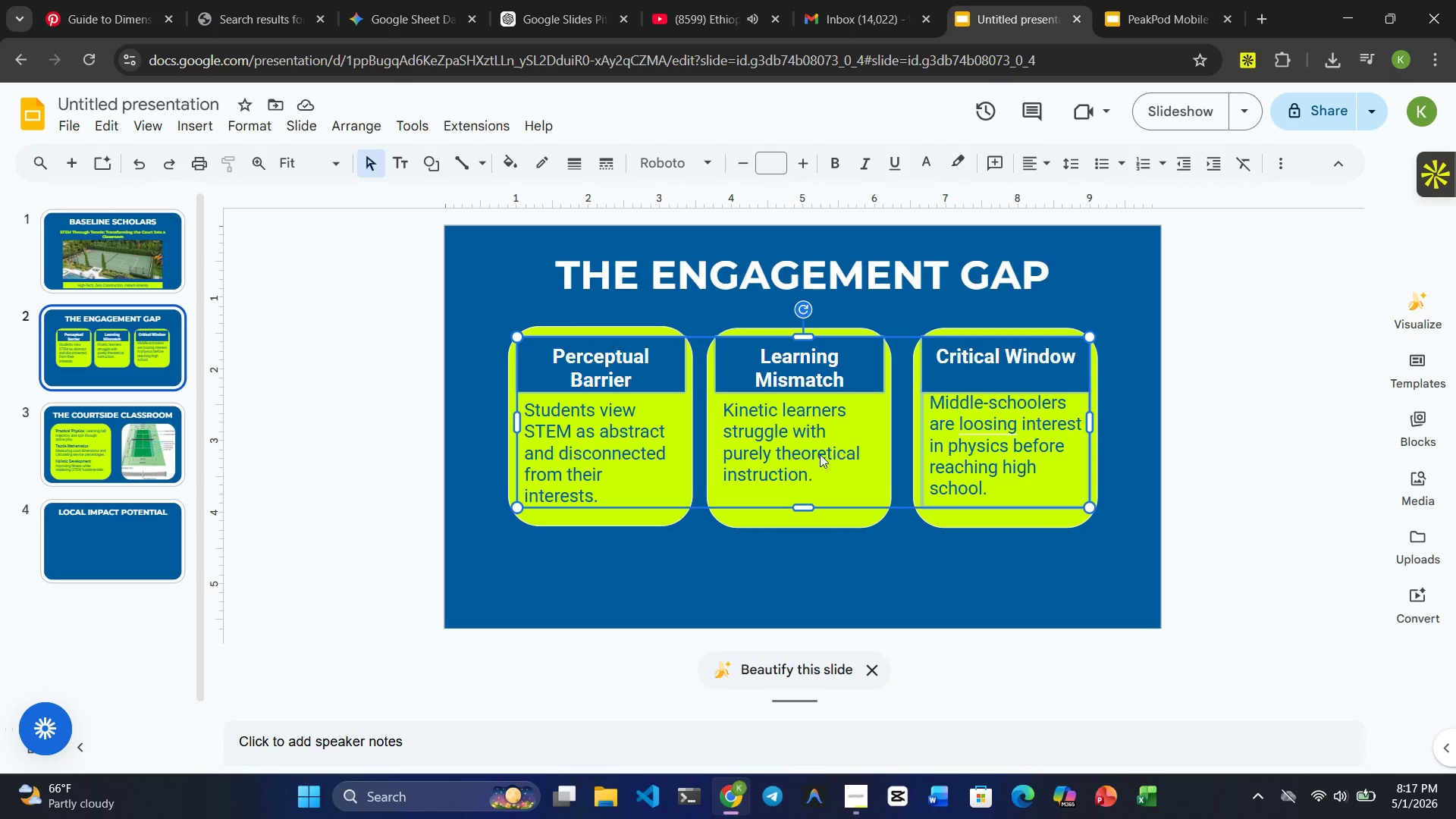 
left_click([820, 454])
 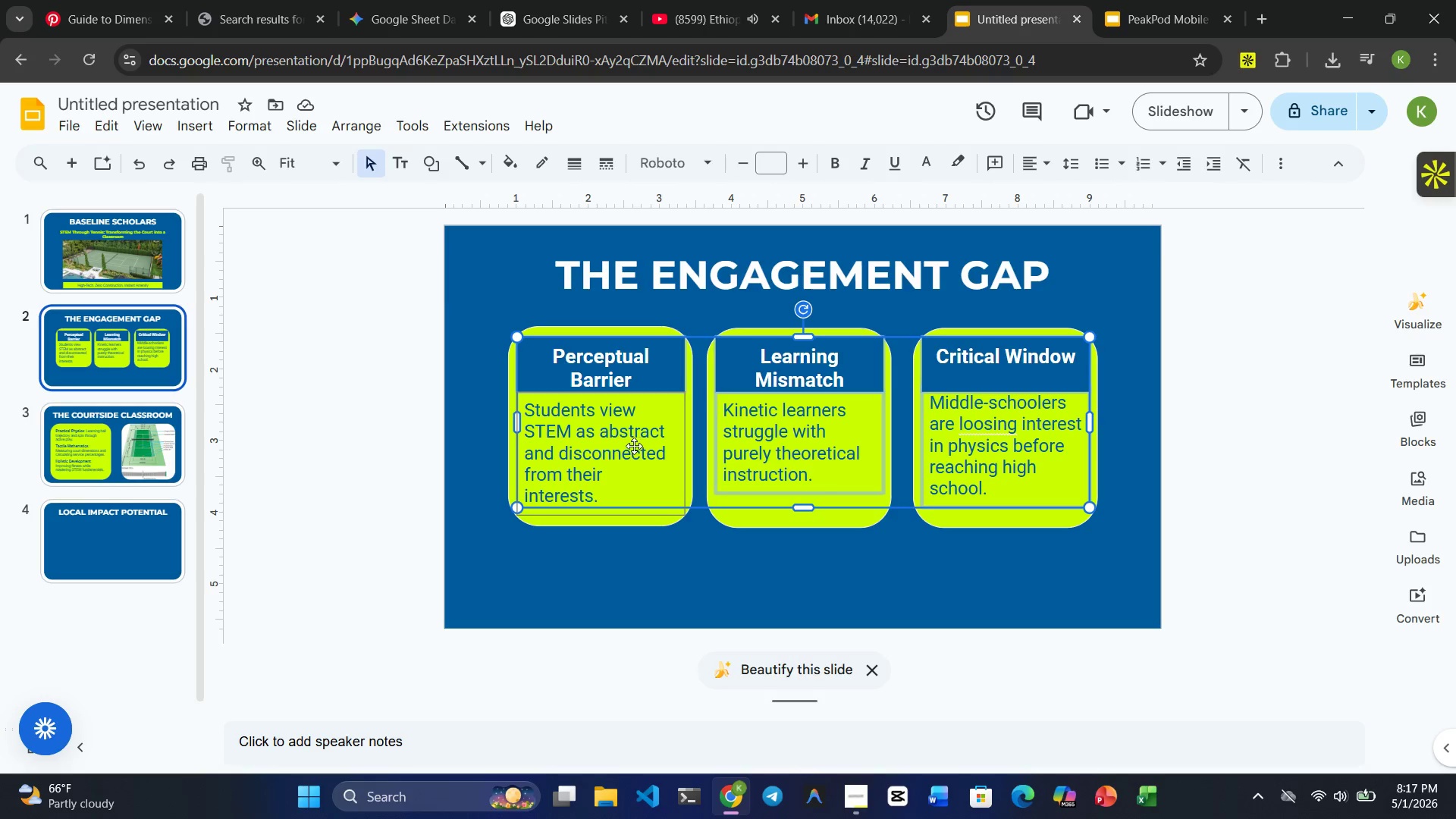 
left_click([623, 445])
 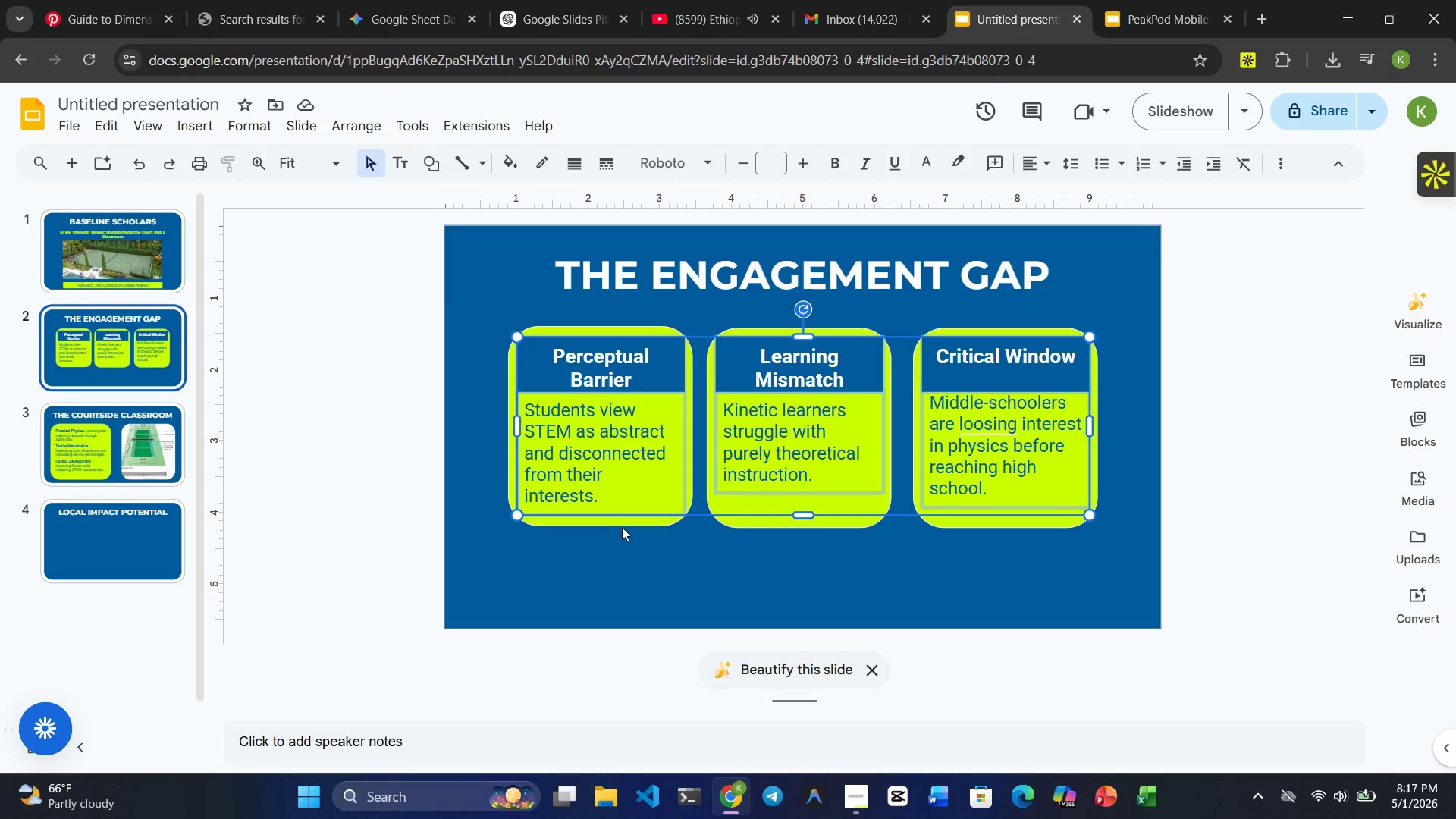 
left_click([621, 522])
 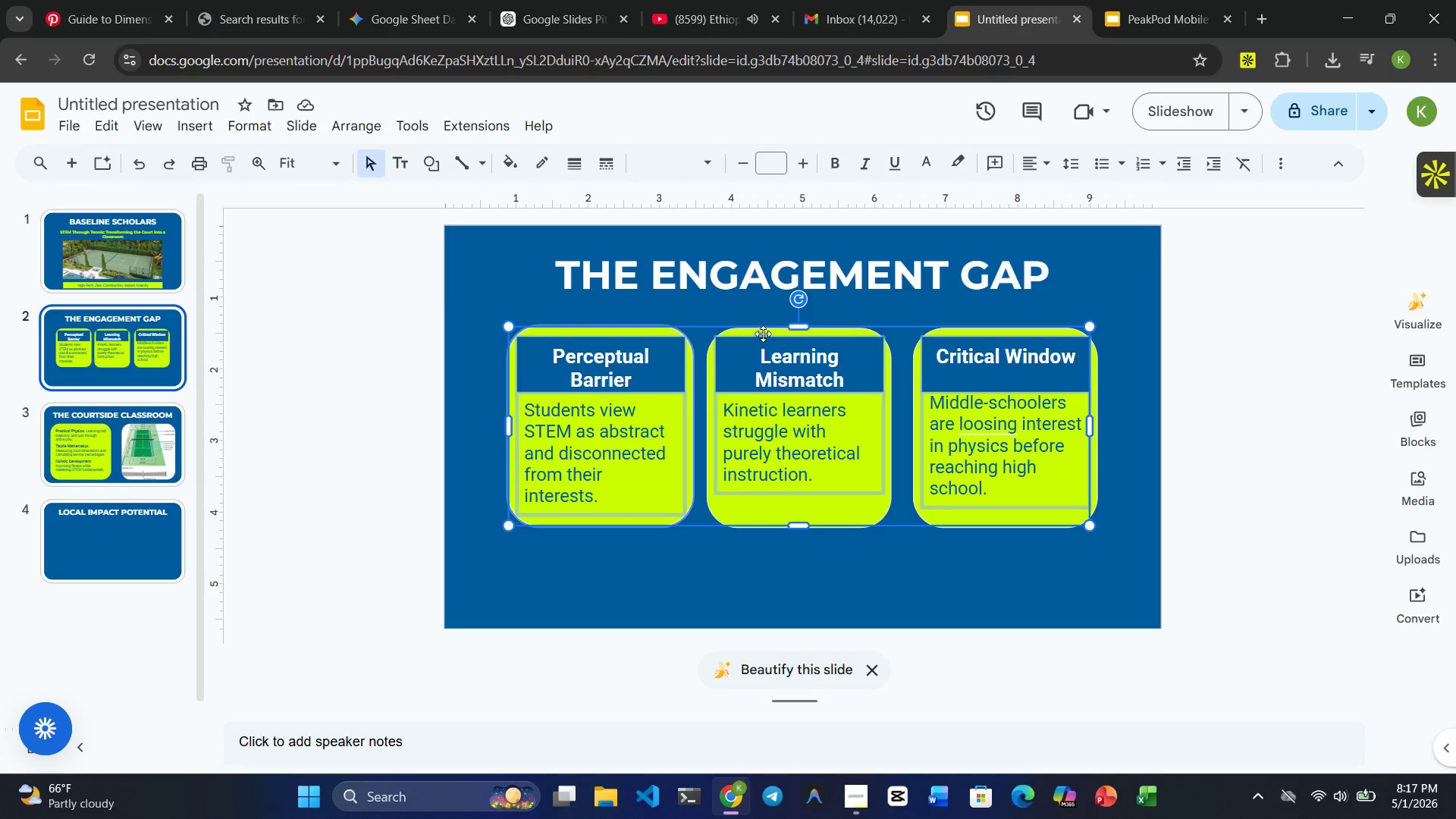 
left_click([763, 332])
 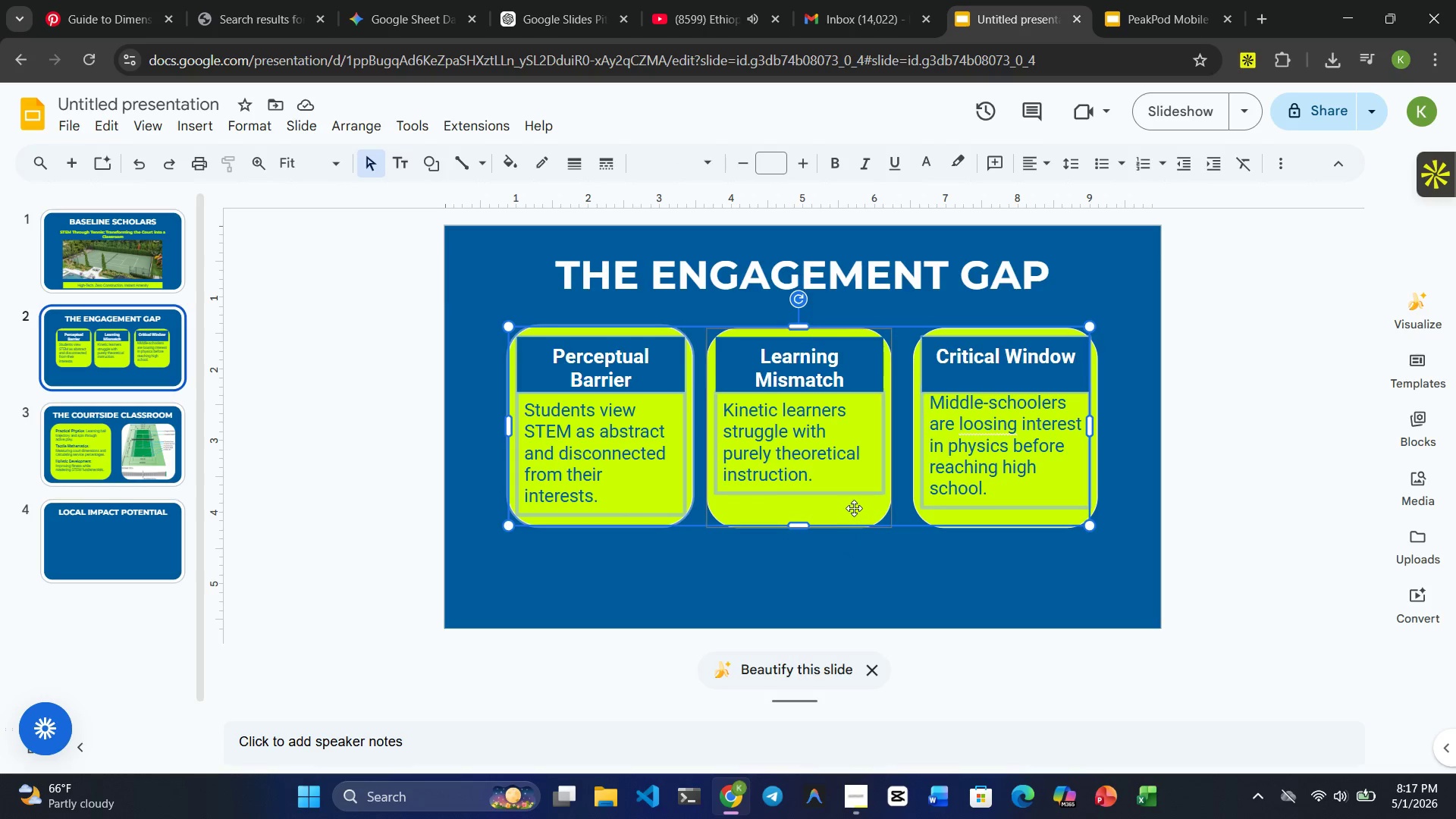 
left_click([858, 508])
 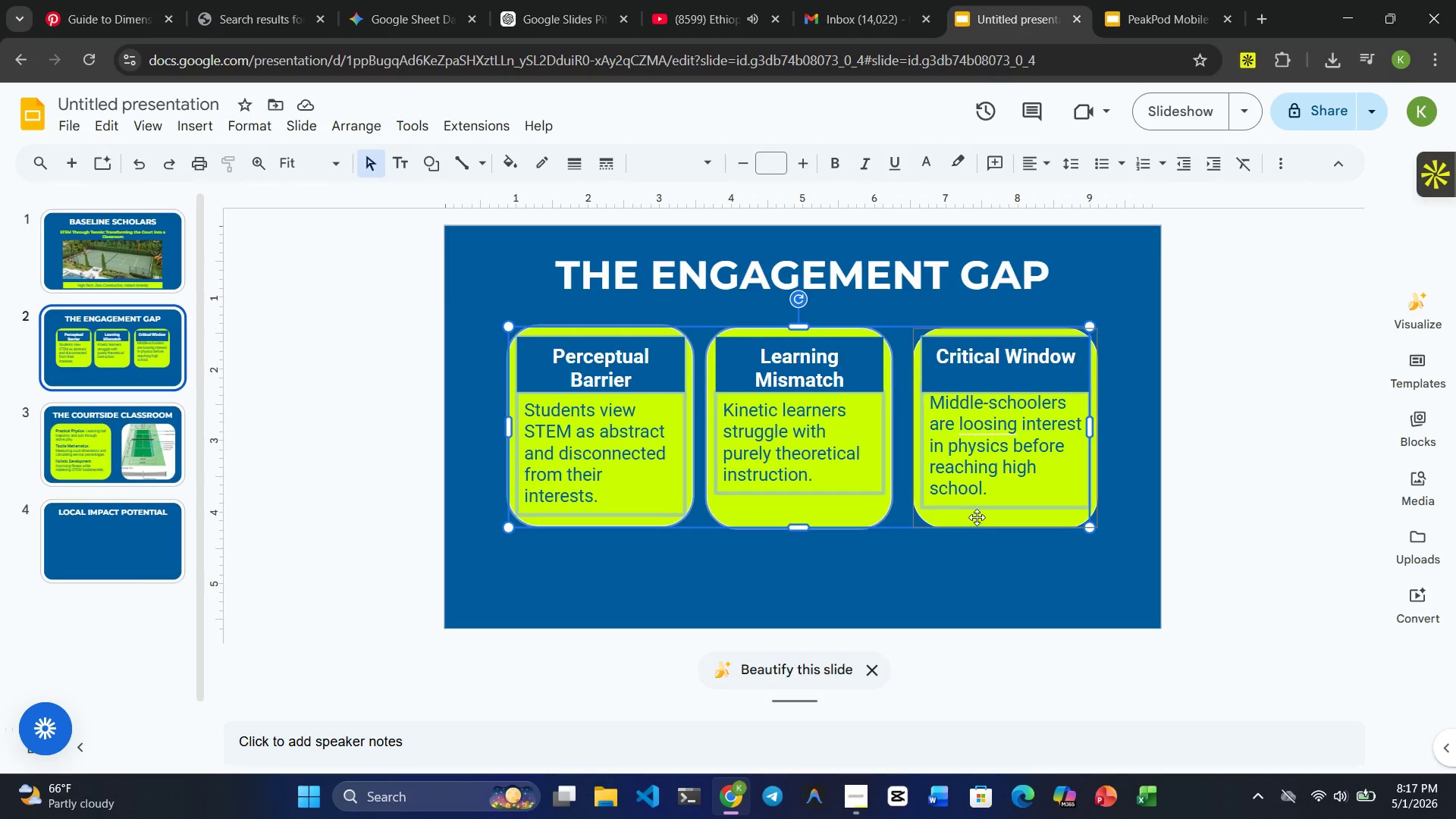 
left_click([977, 517])
 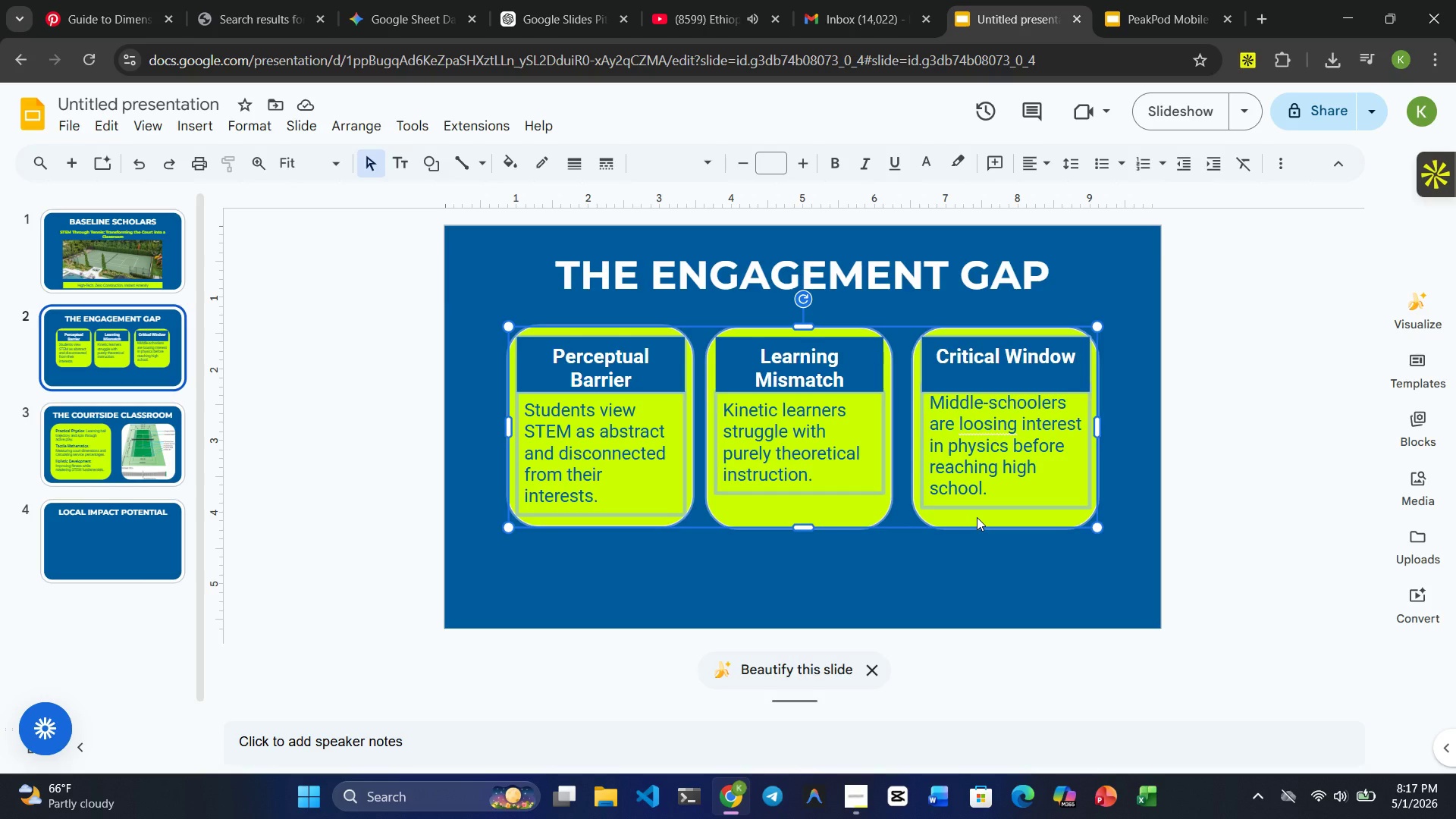 
key(Control+C)
 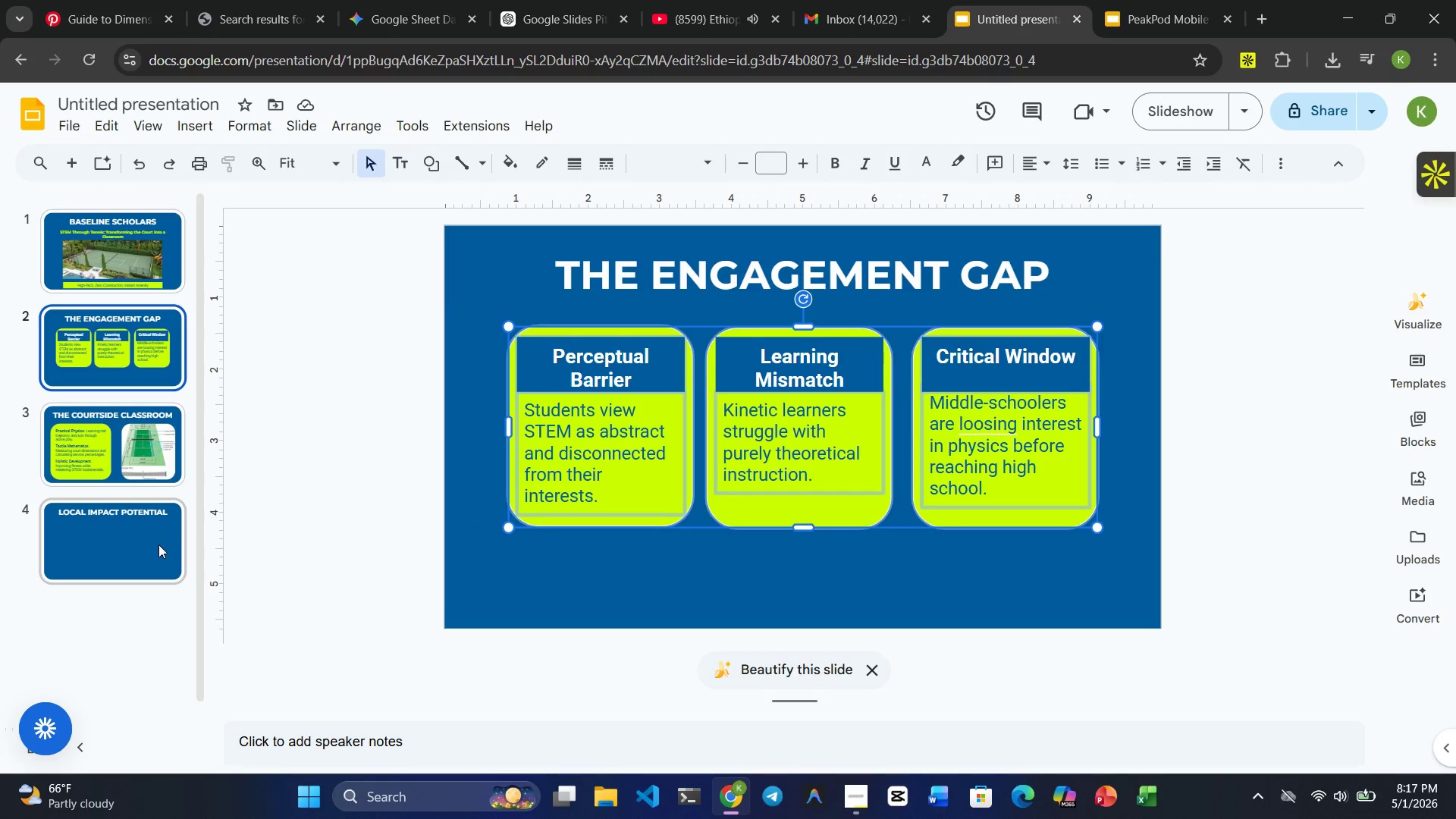 
left_click([155, 544])
 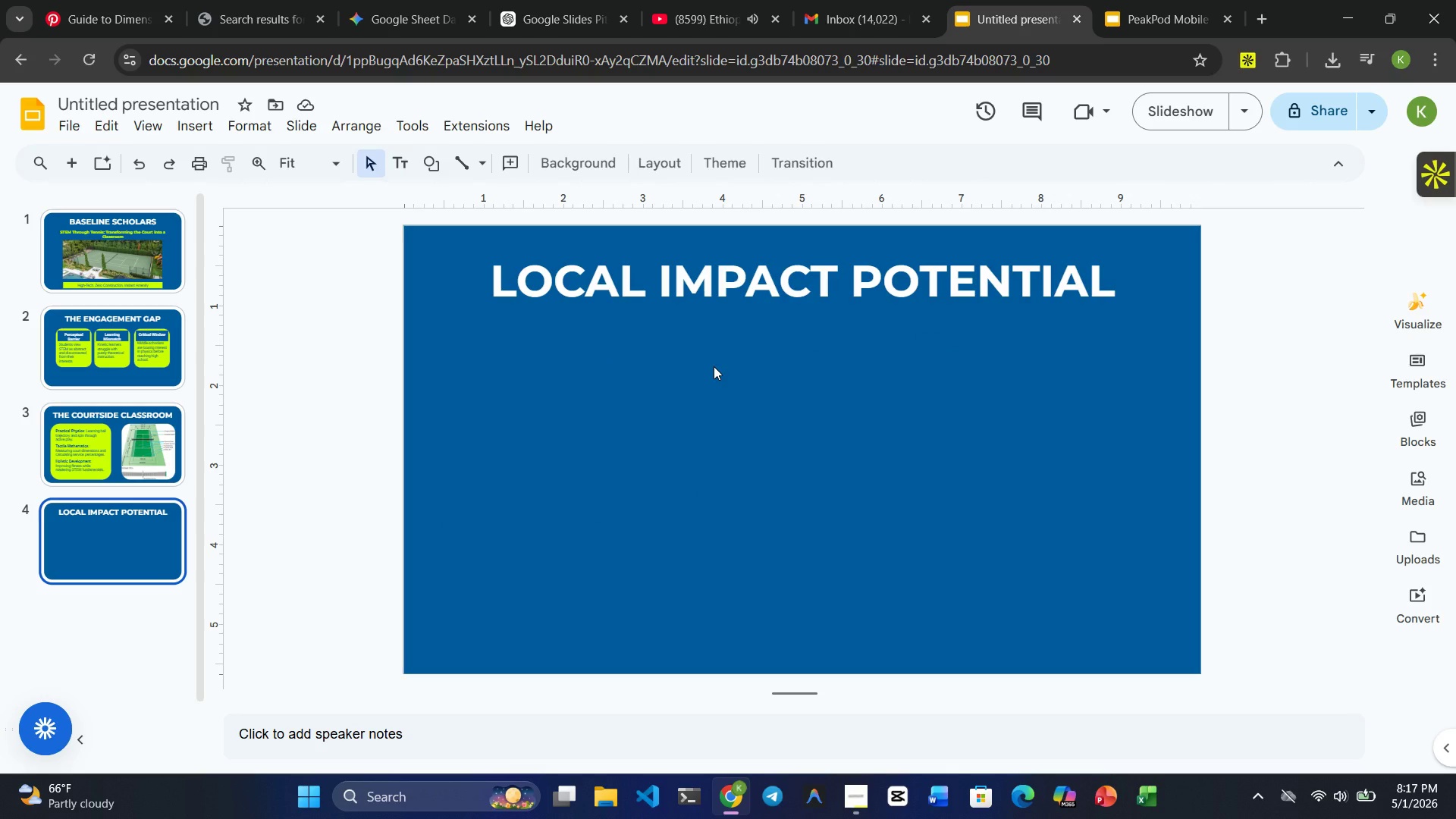 
key(Control+V)
 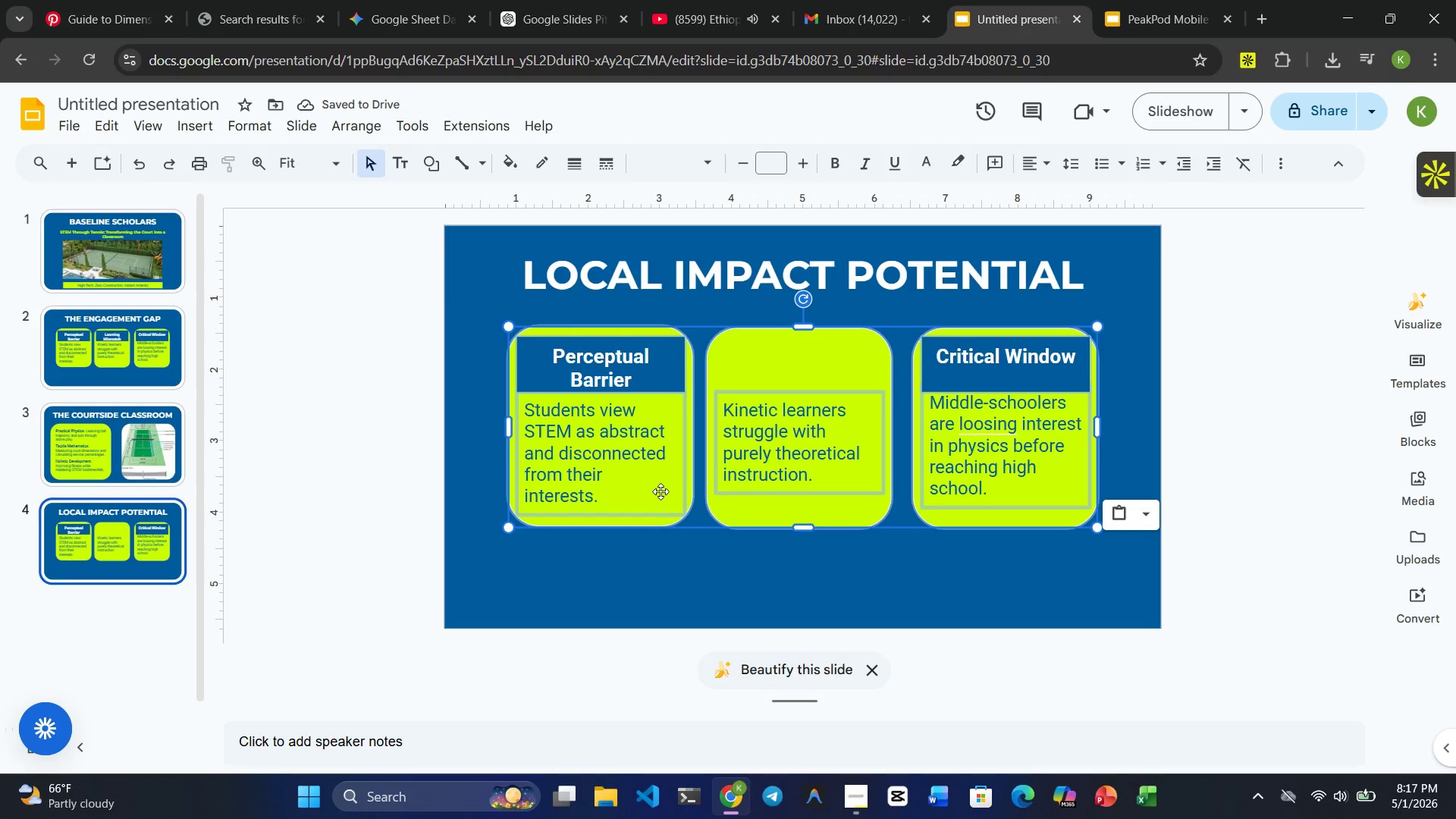 
double_click([592, 366])
 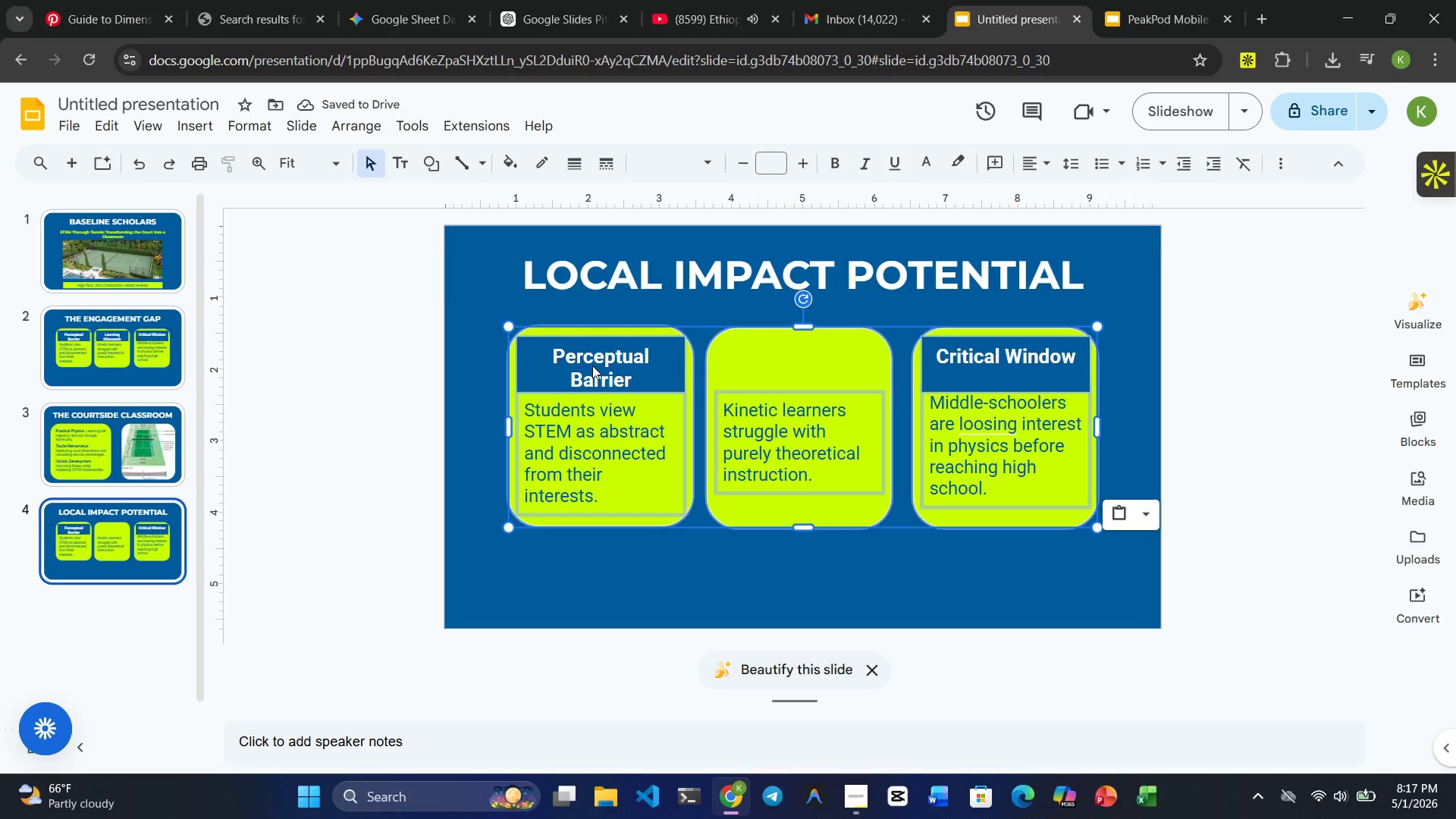 
triple_click([592, 366])
 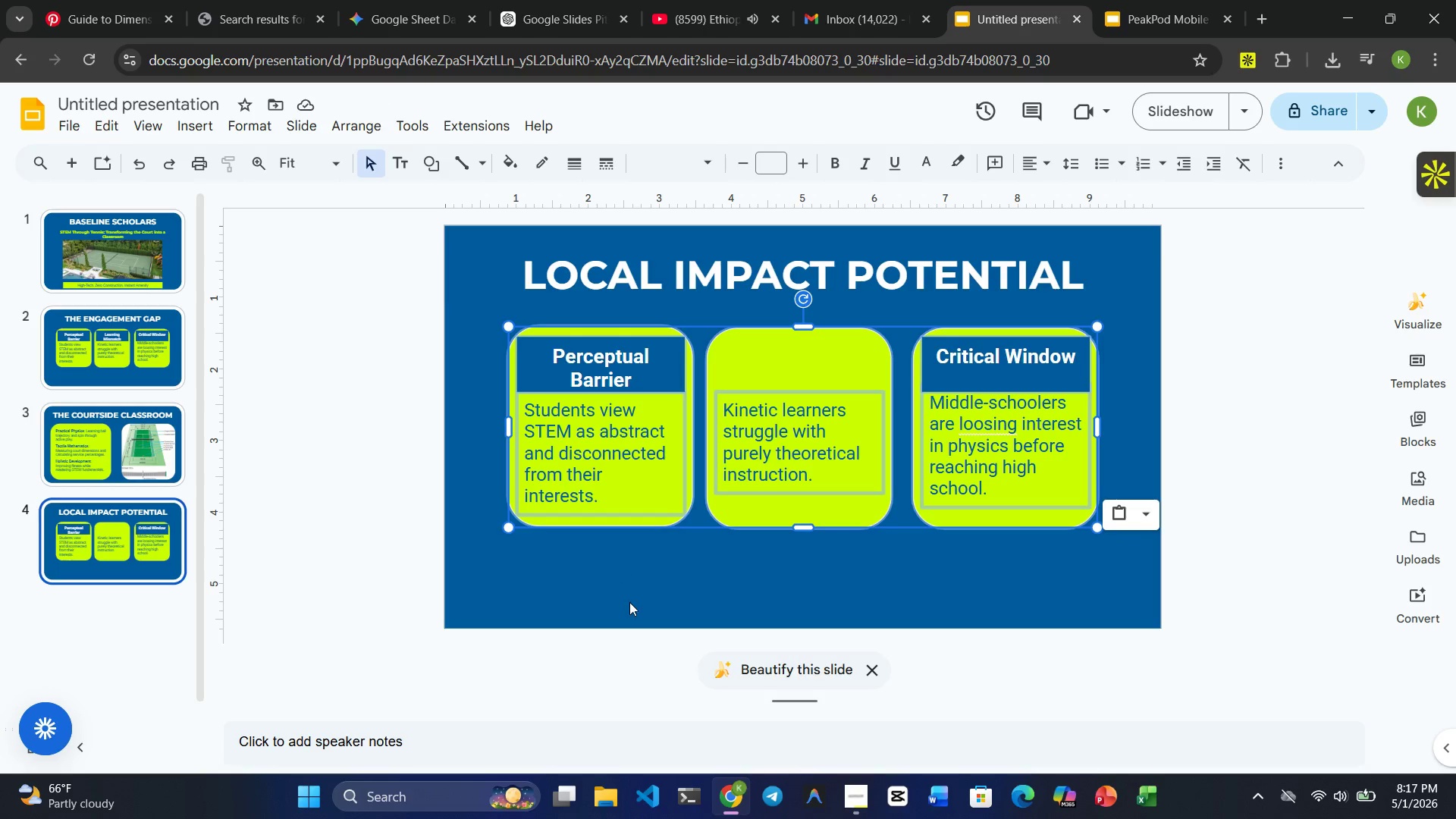 
left_click([629, 602])
 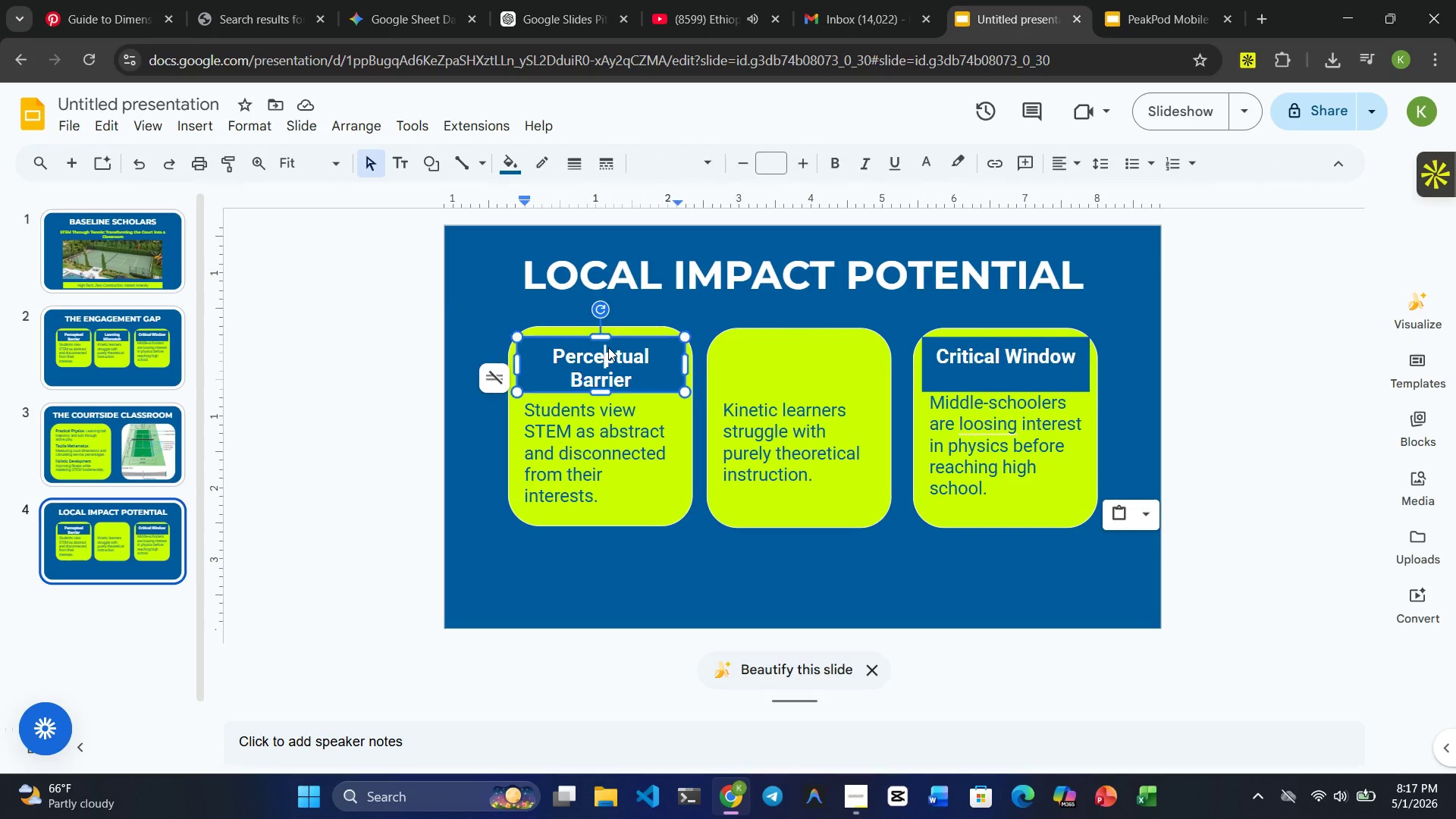 
double_click([608, 347])
 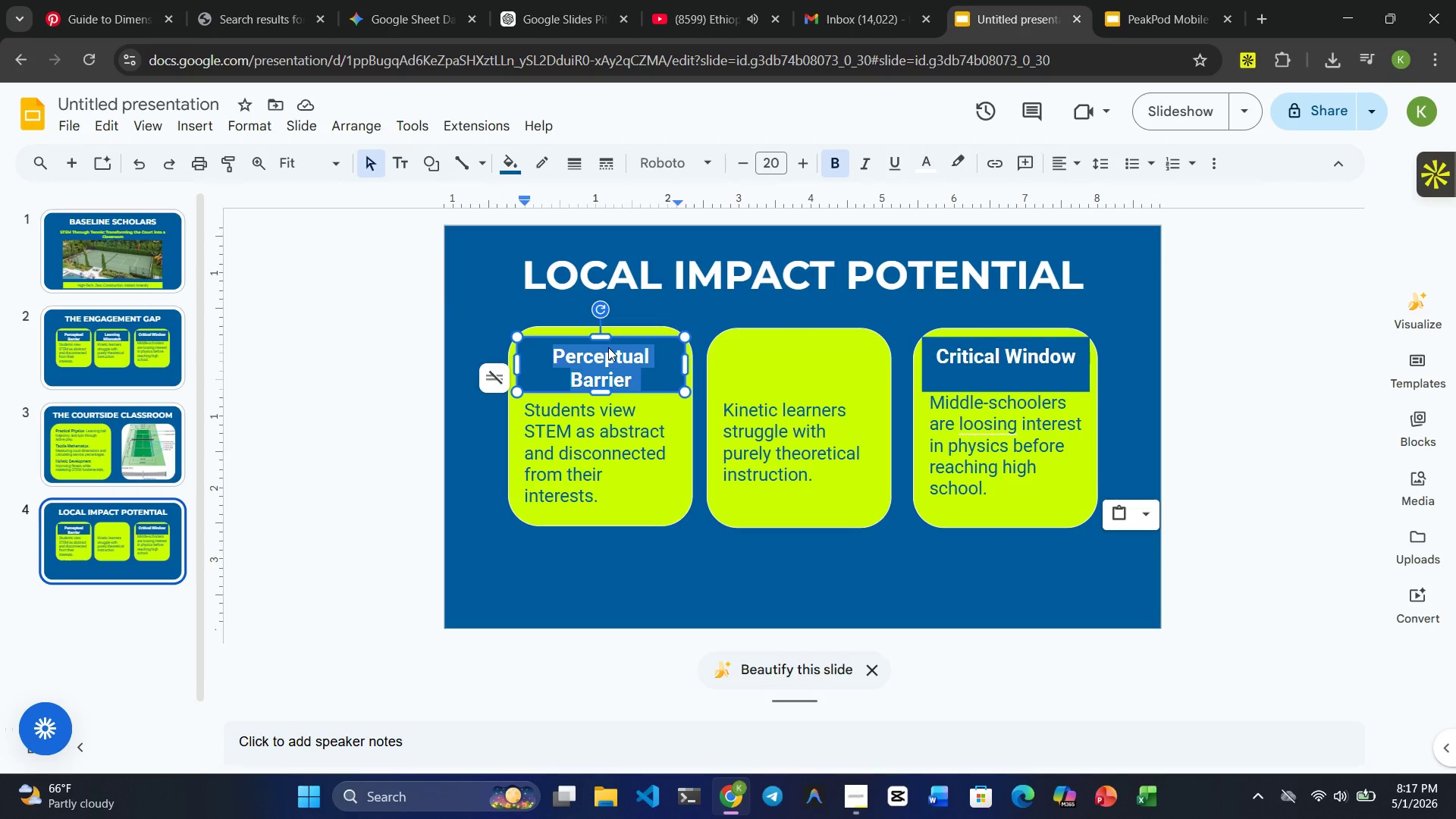 
triple_click([608, 347])
 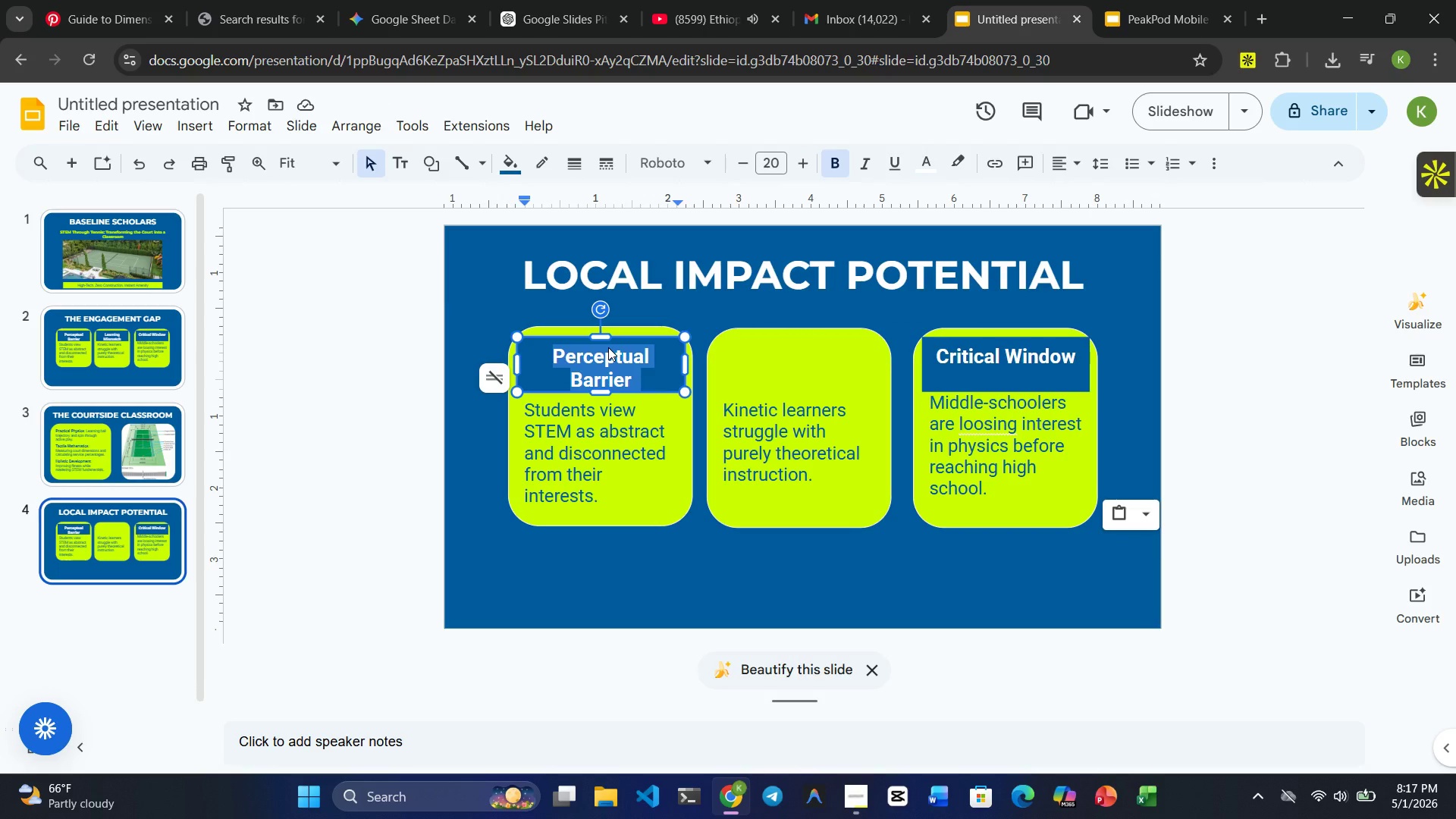 
type(Reach)
key(Backspace)
key(Backspace)
key(Backspace)
key(Backspace)
key(Backspace)
type(Reacj)
key(Backspace)
key(Backspace)
key(Backspace)
key(Backspace)
key(Backspace)
type(rEACH)
 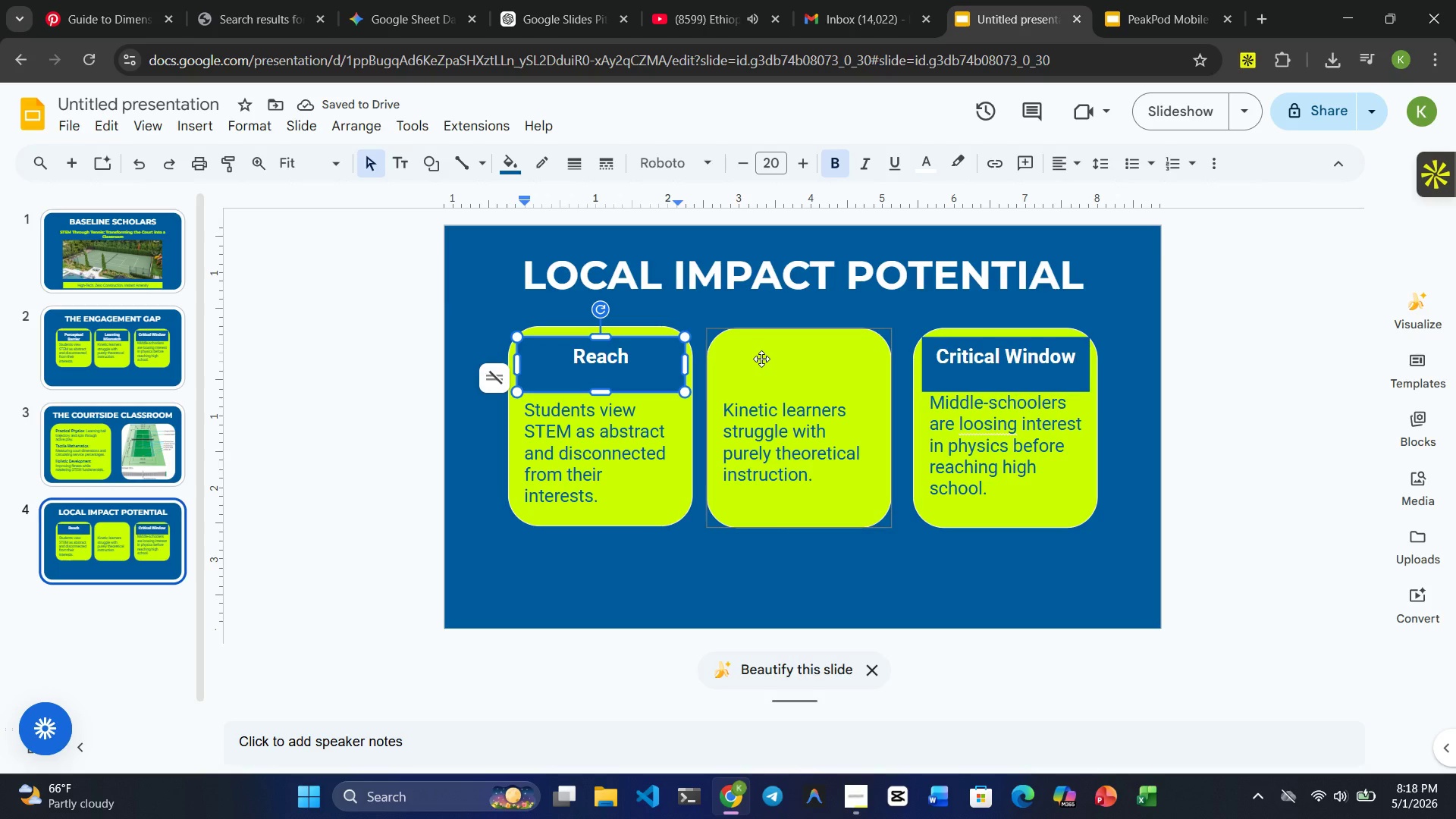 
left_click([761, 359])
 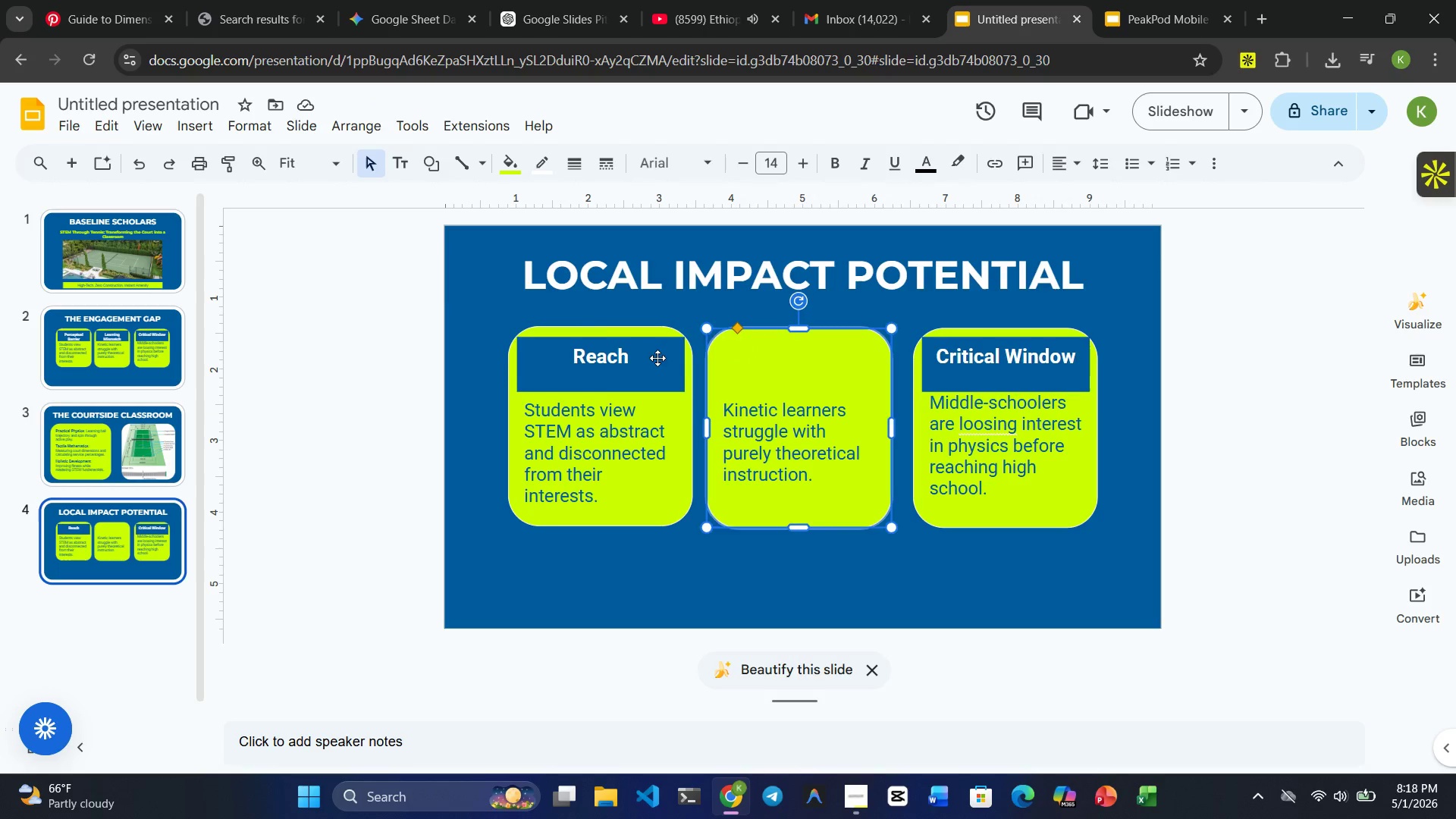 
left_click([657, 358])
 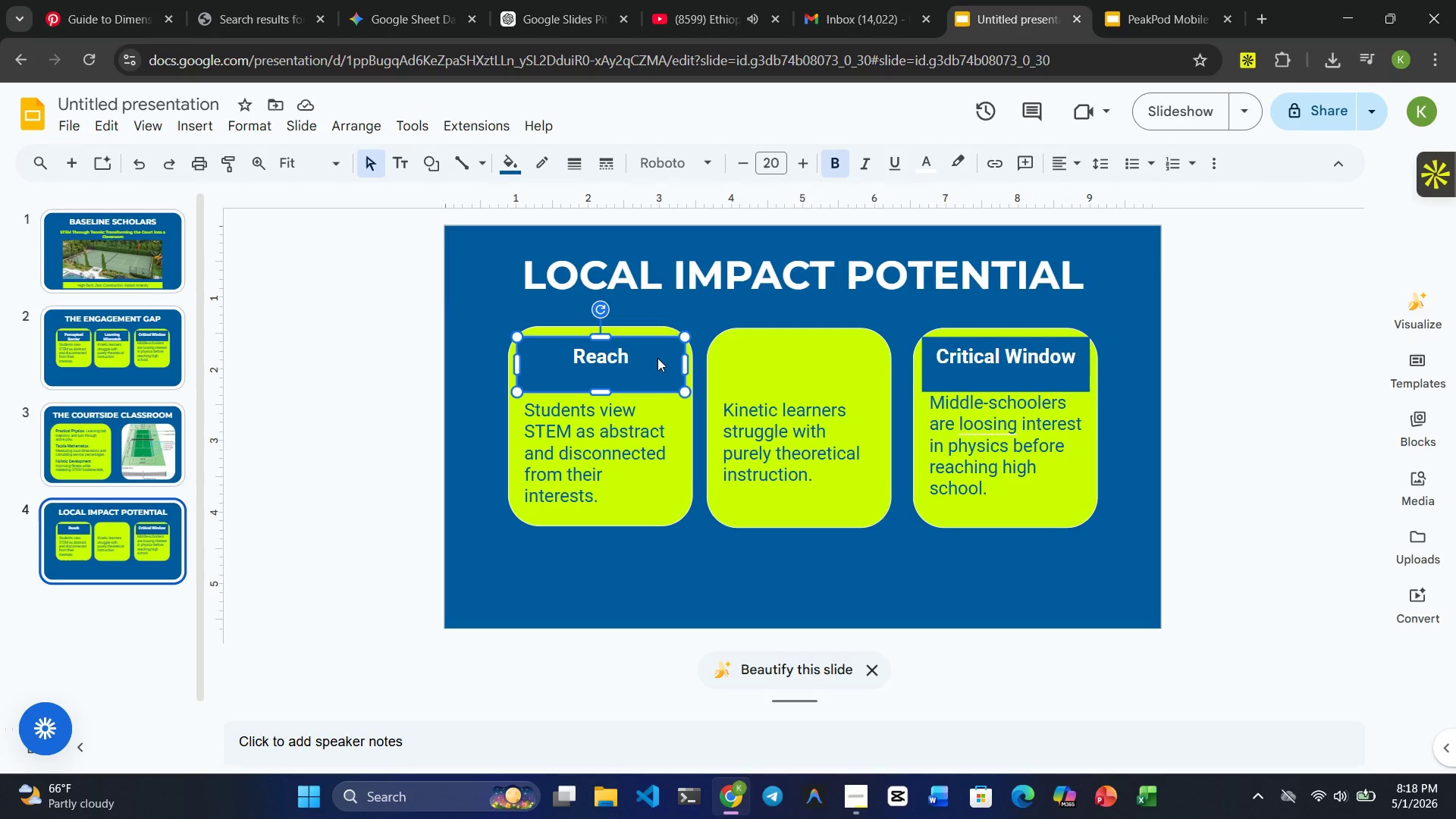 
key(Control+ControlRight)
 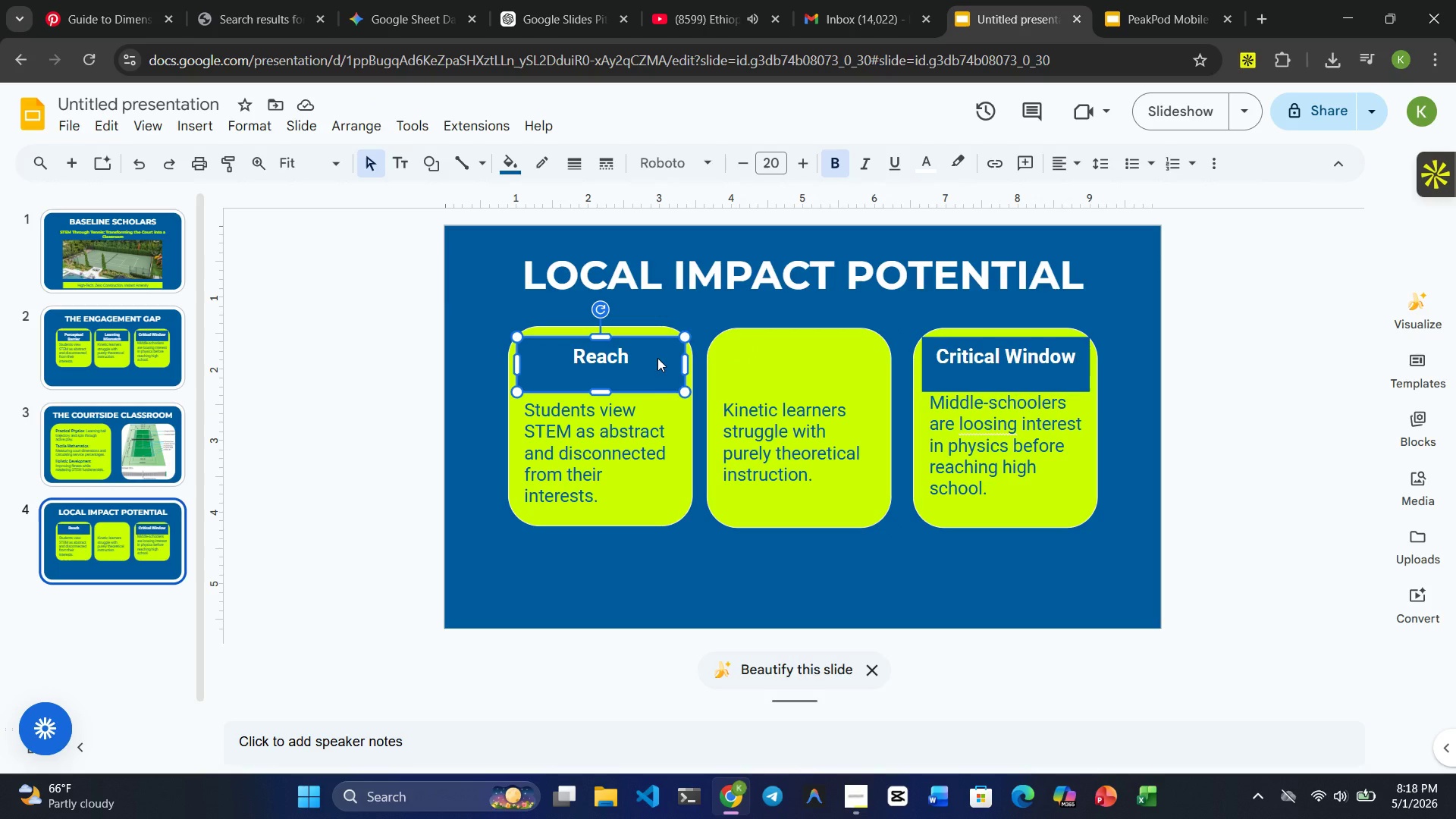 
key(Control+C)
 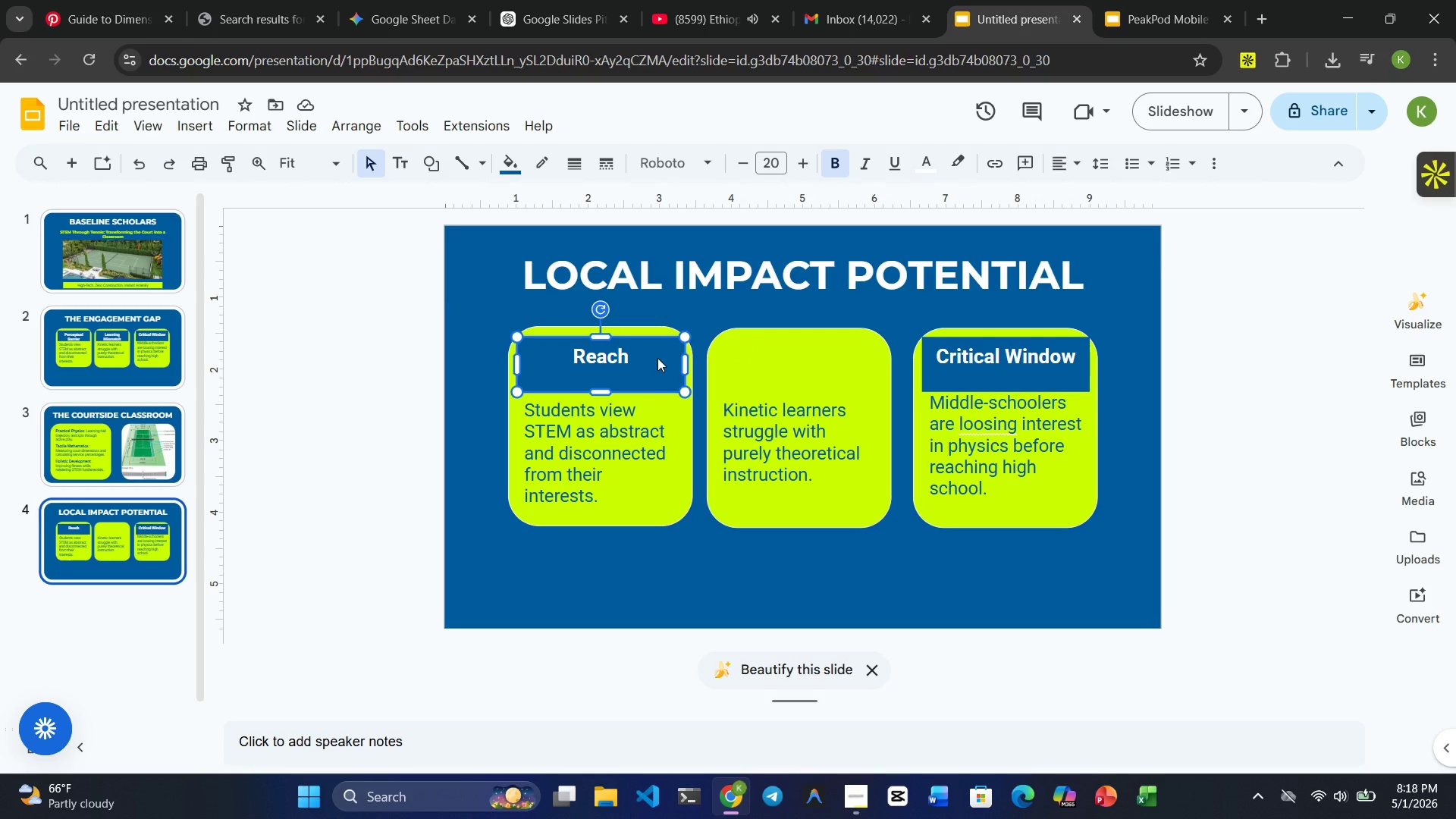 
key(Control+ControlRight)
 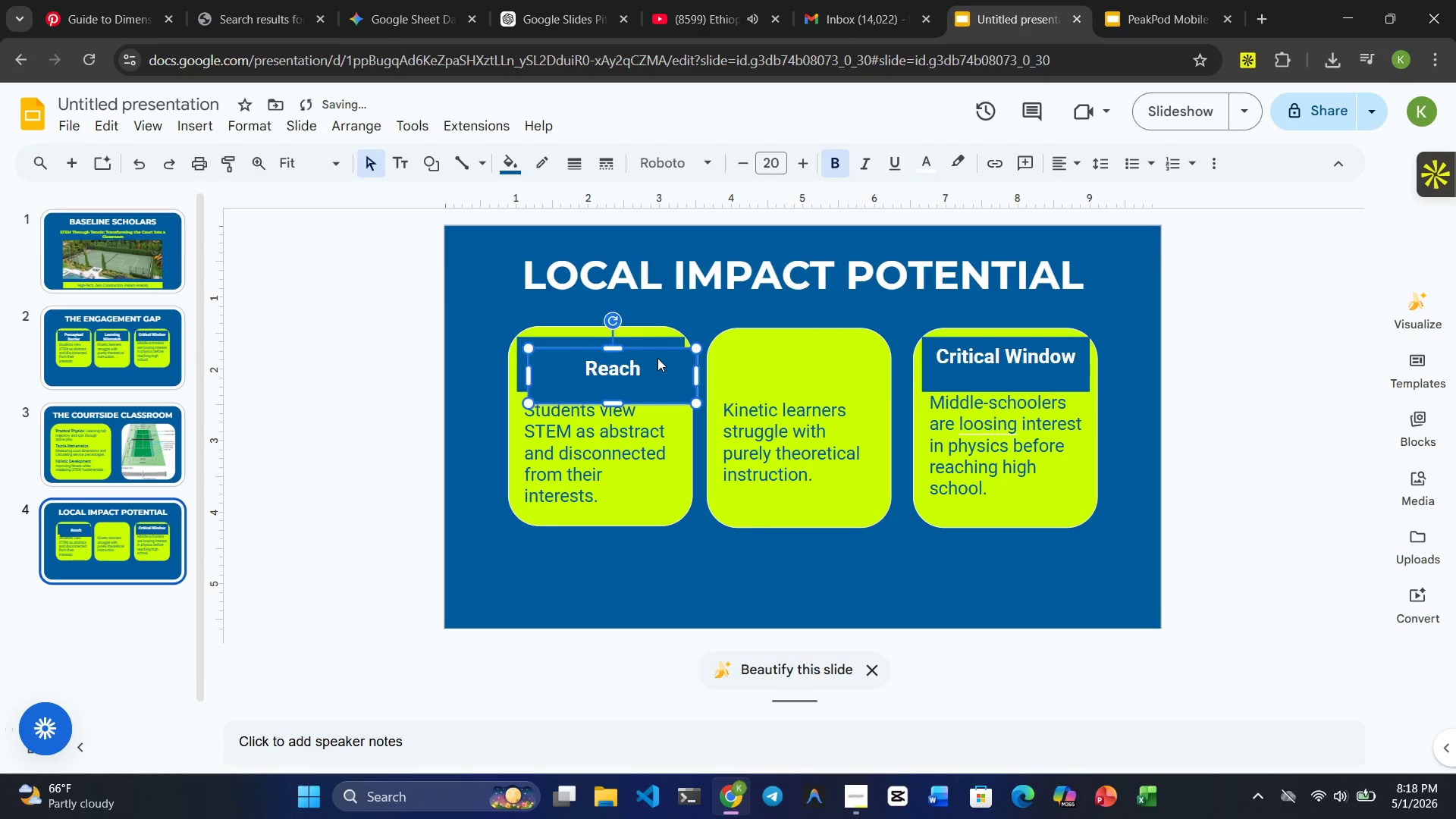 
key(Control+V)
 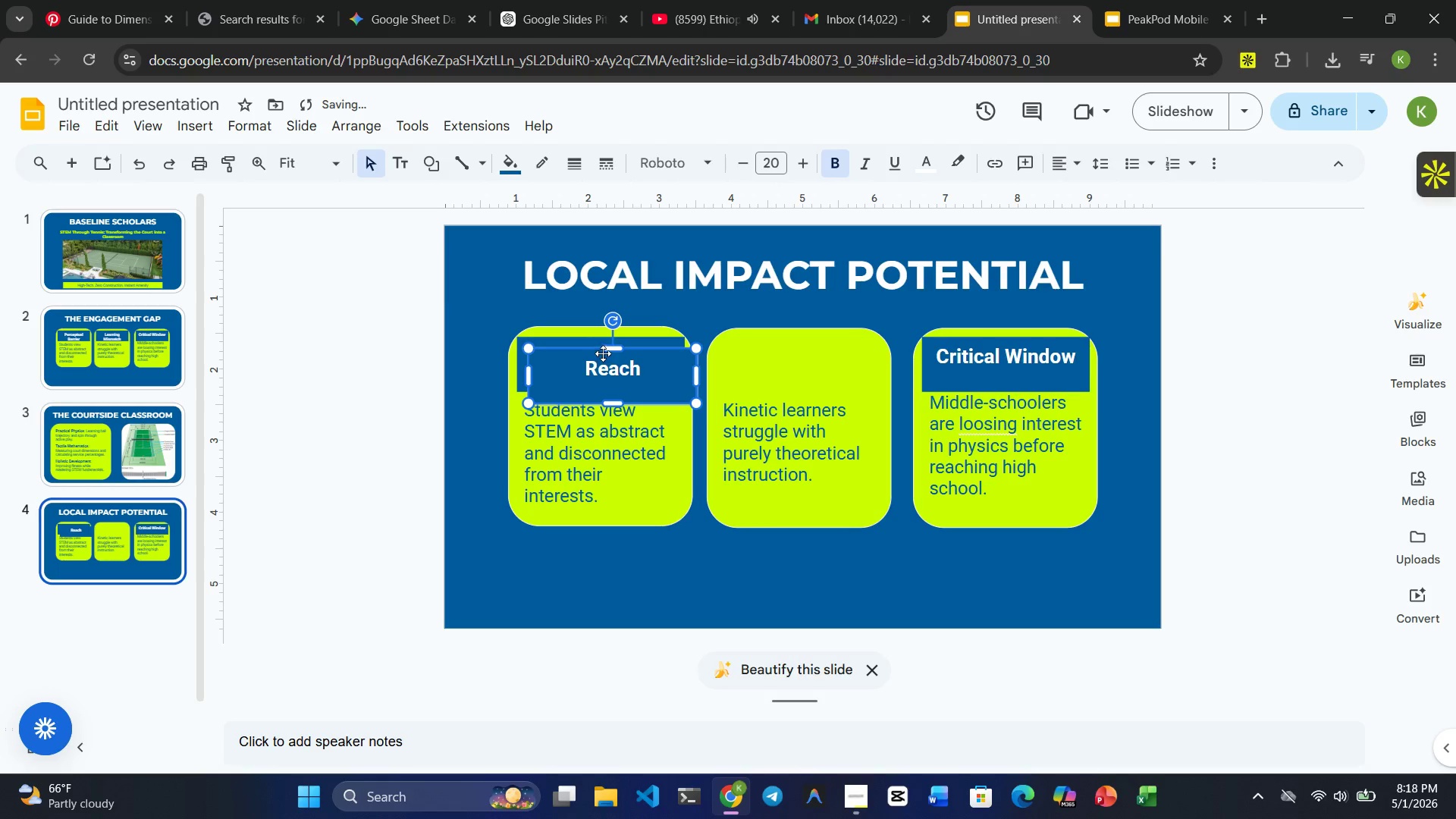 
left_click_drag(start_coordinate=[598, 350], to_coordinate=[789, 340])
 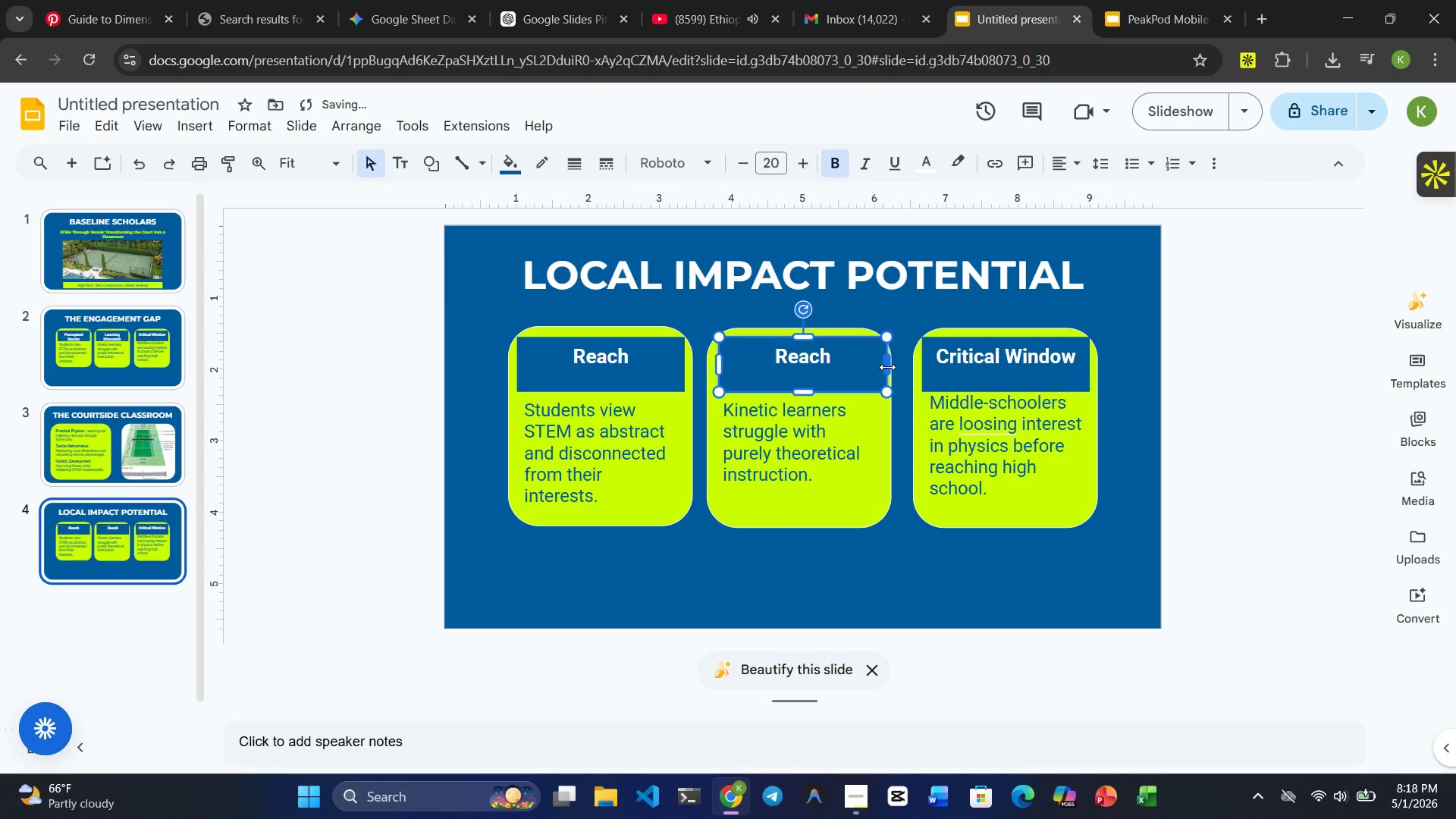 
left_click_drag(start_coordinate=[890, 367], to_coordinate=[880, 367])
 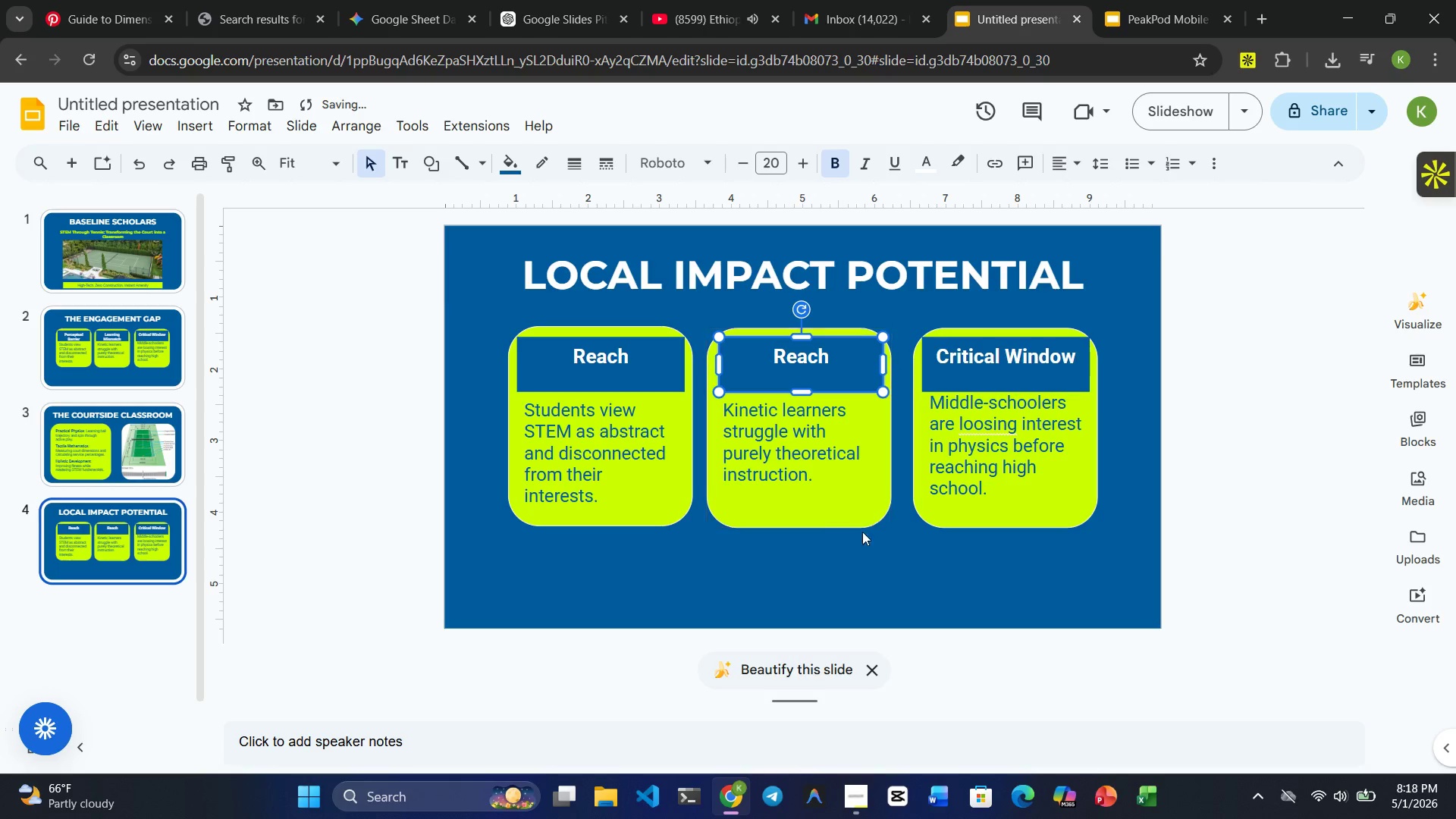 
left_click([854, 559])
 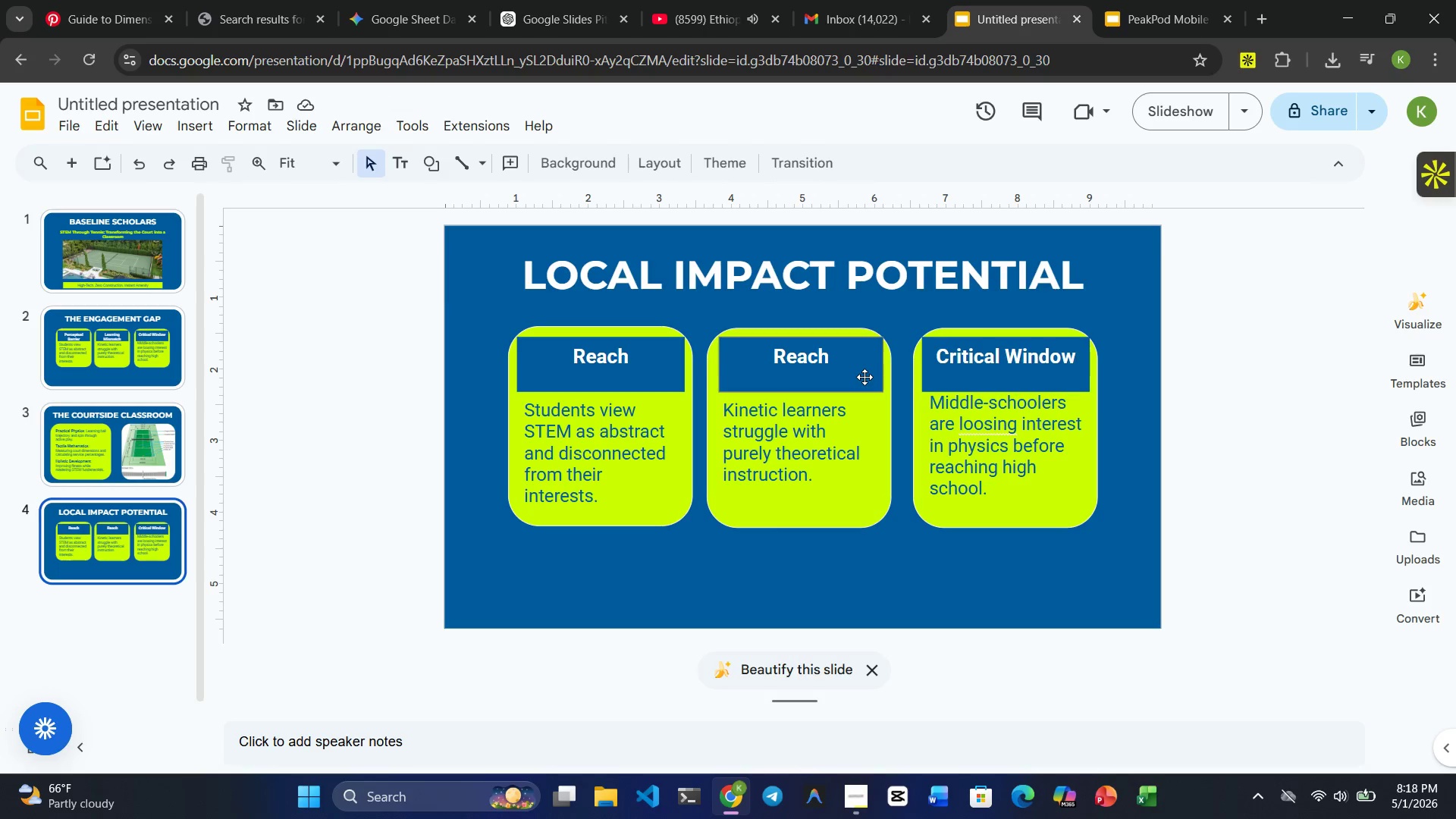 
left_click([675, 352])
 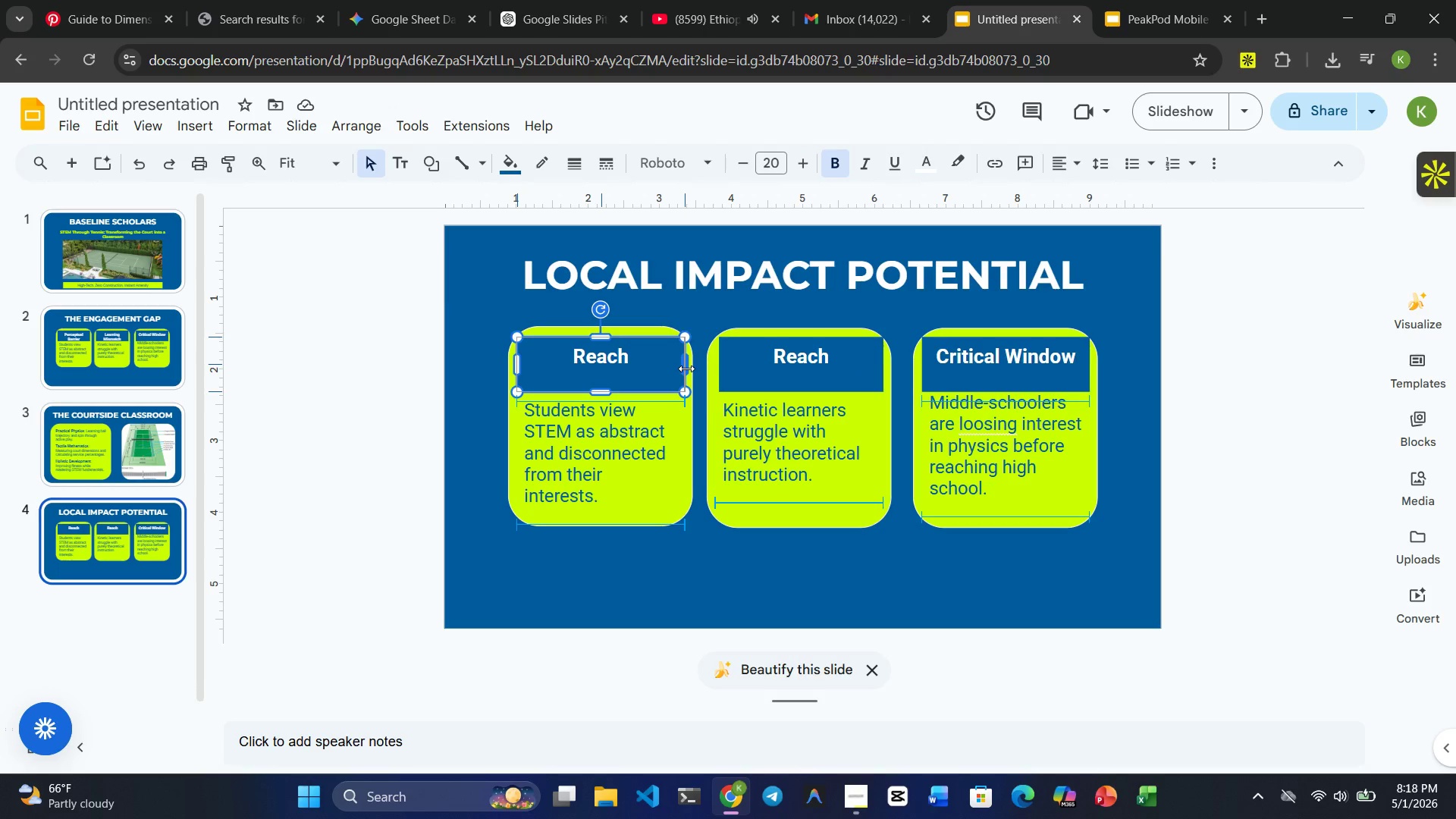 
left_click([730, 309])
 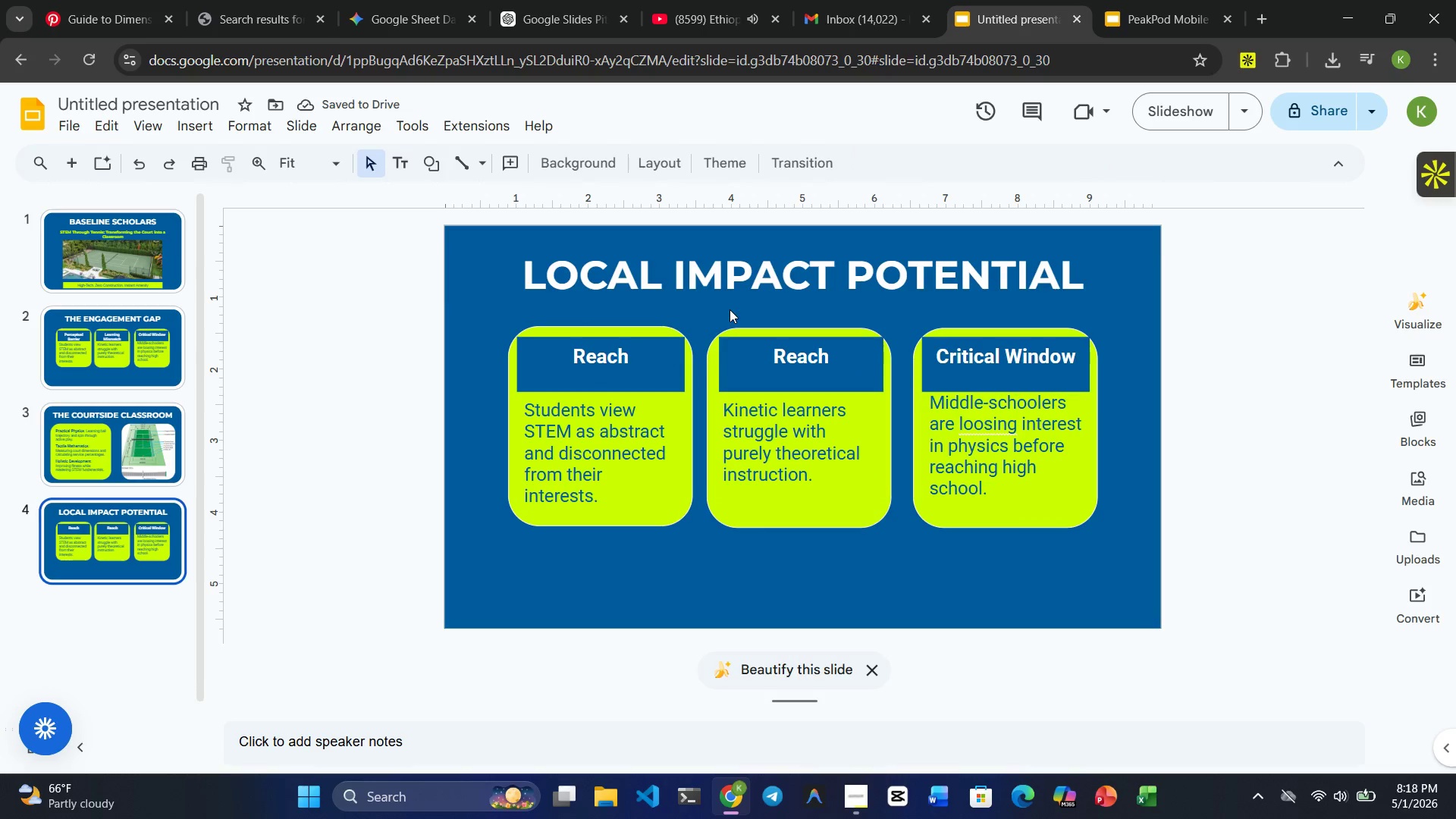 
wait(5.55)
 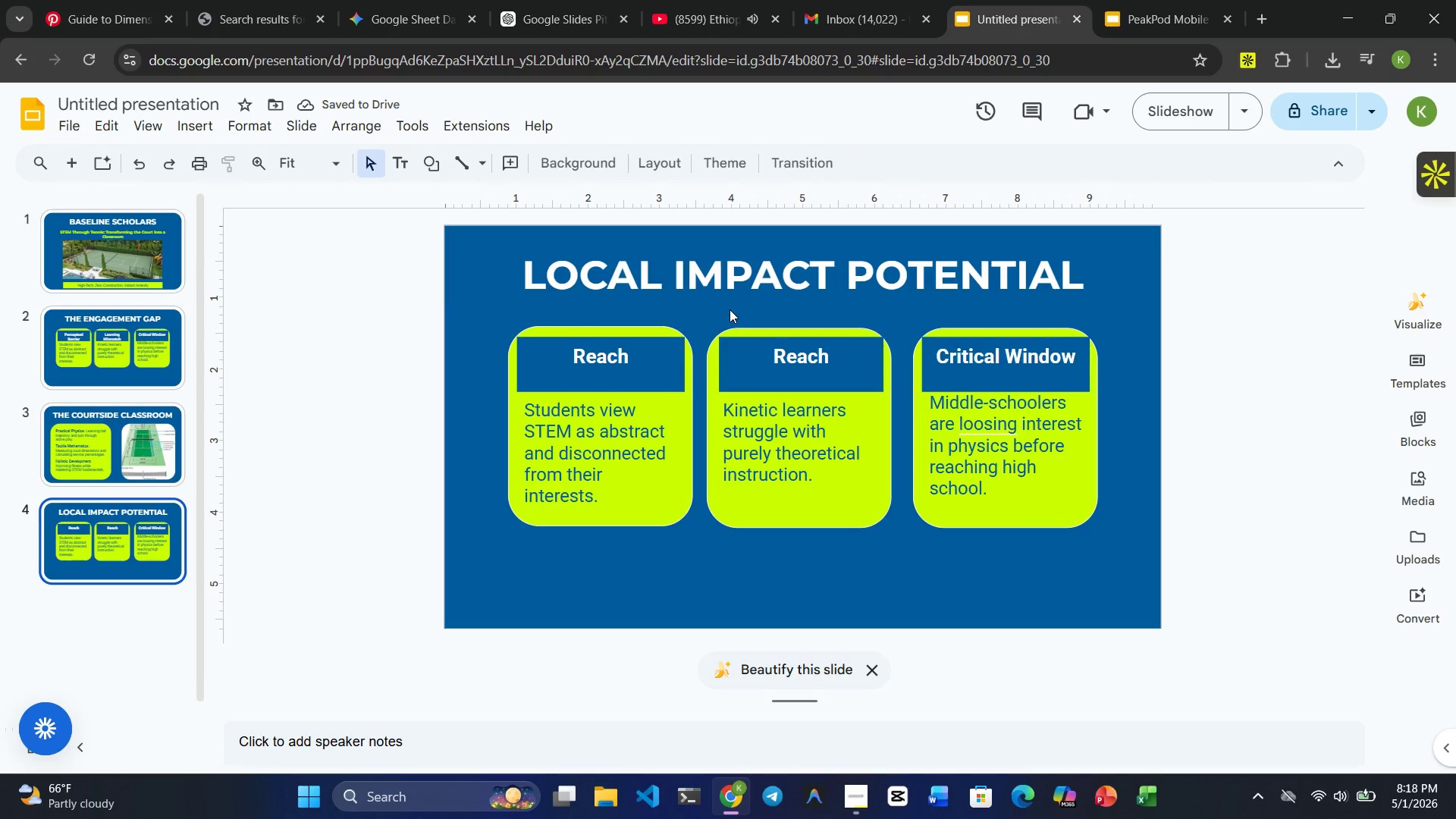 
left_click([786, 362])
 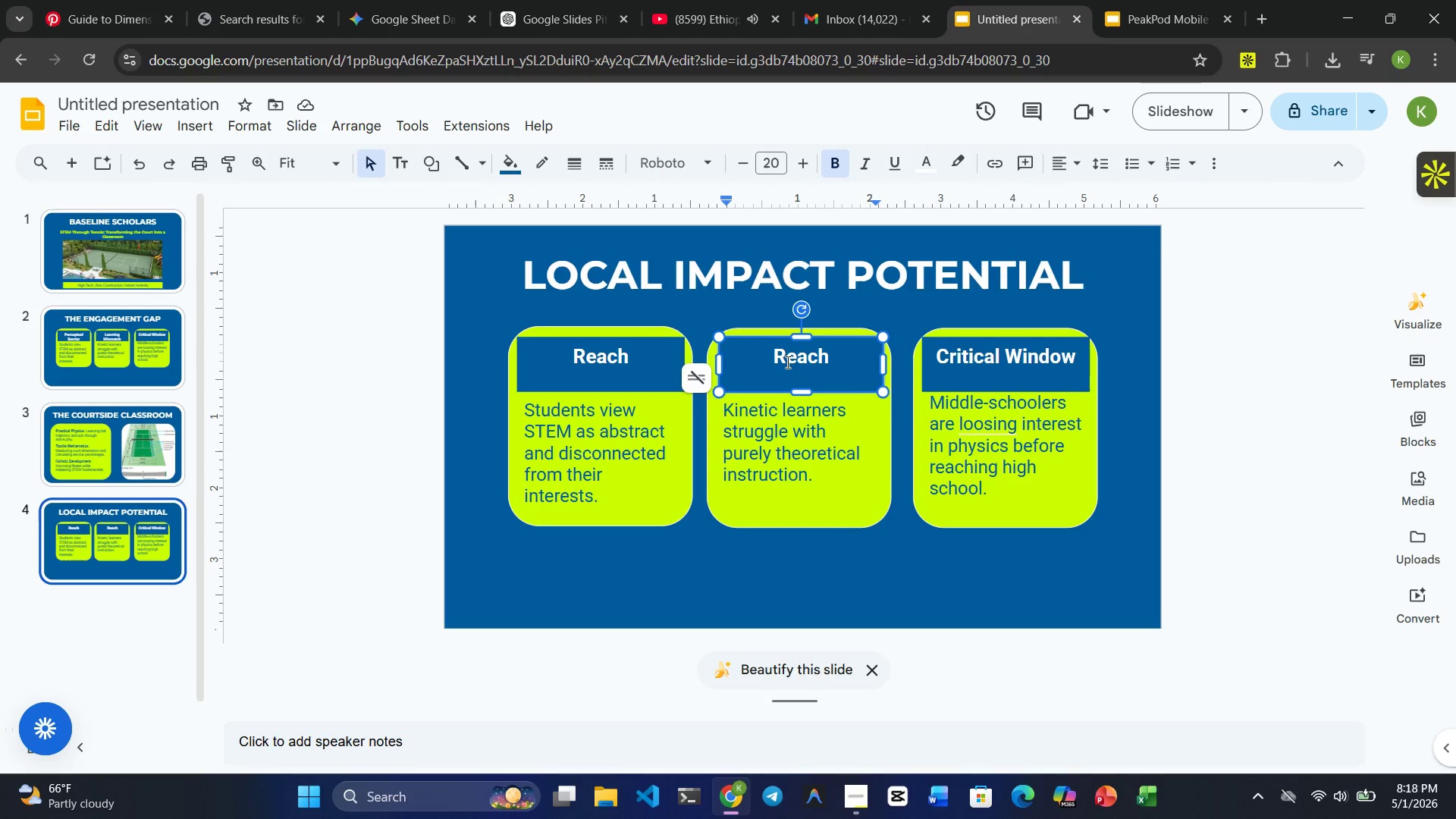 
double_click([793, 447])
 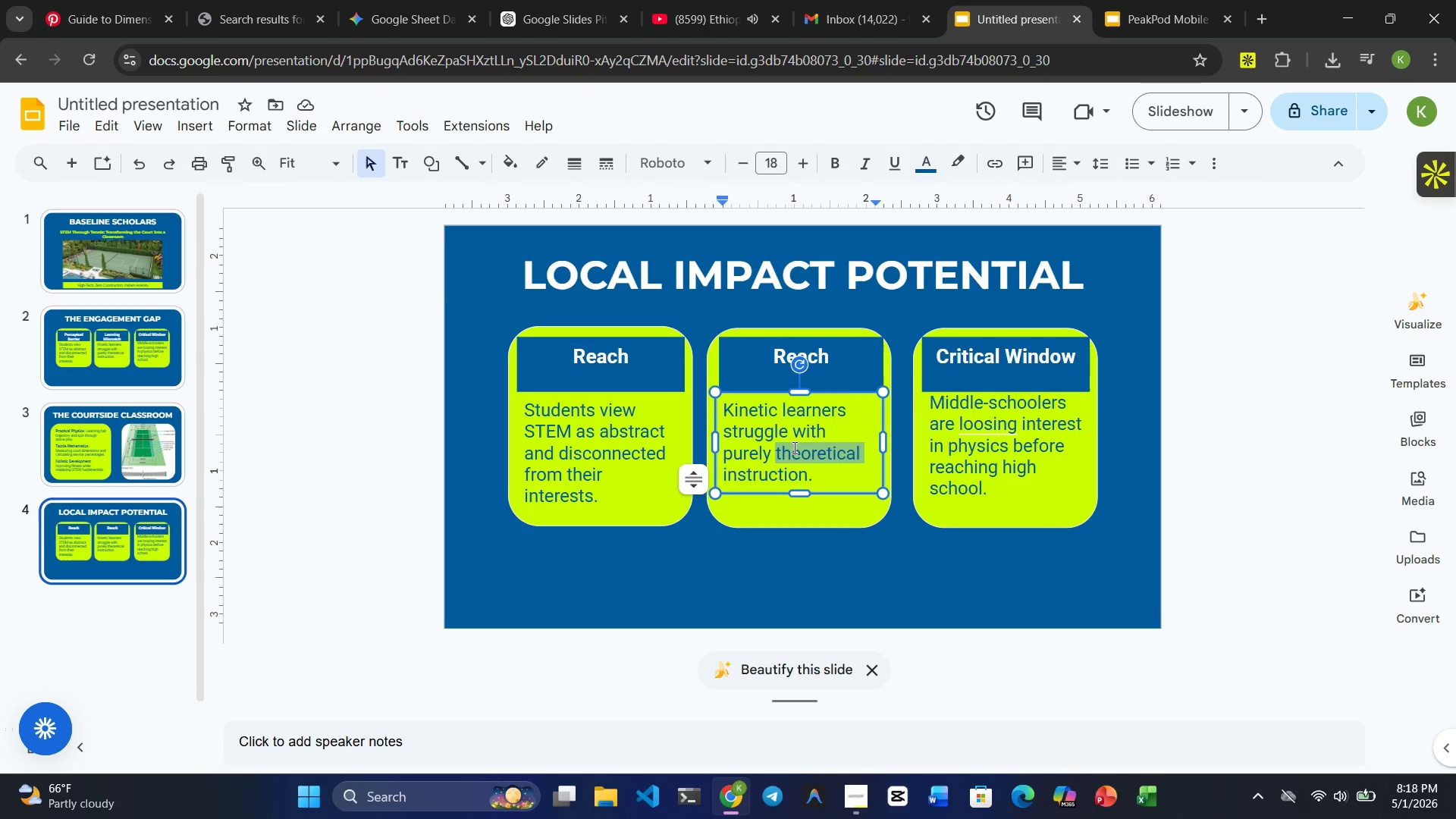 
triple_click([793, 447])
 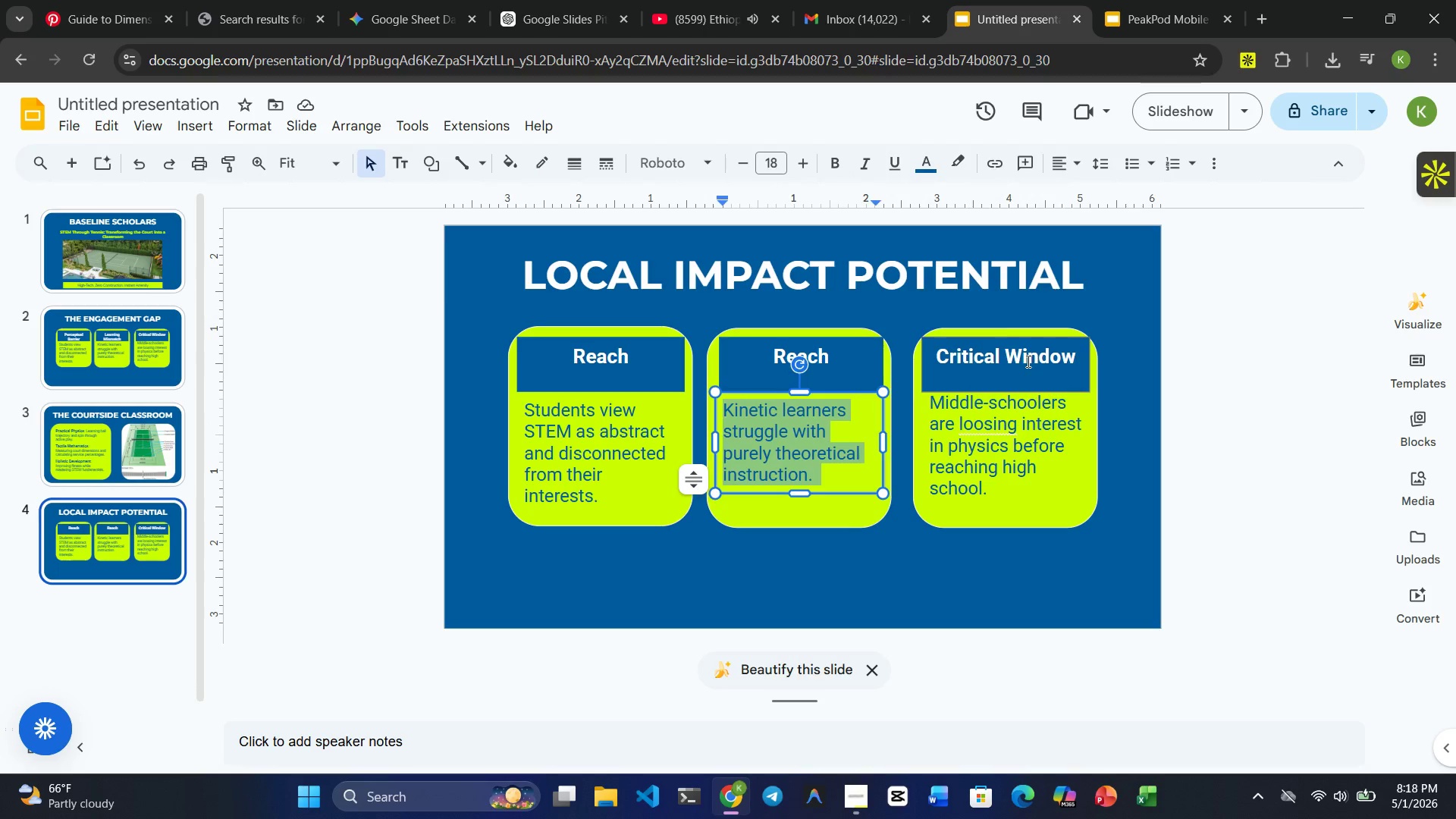 
double_click([1027, 361])
 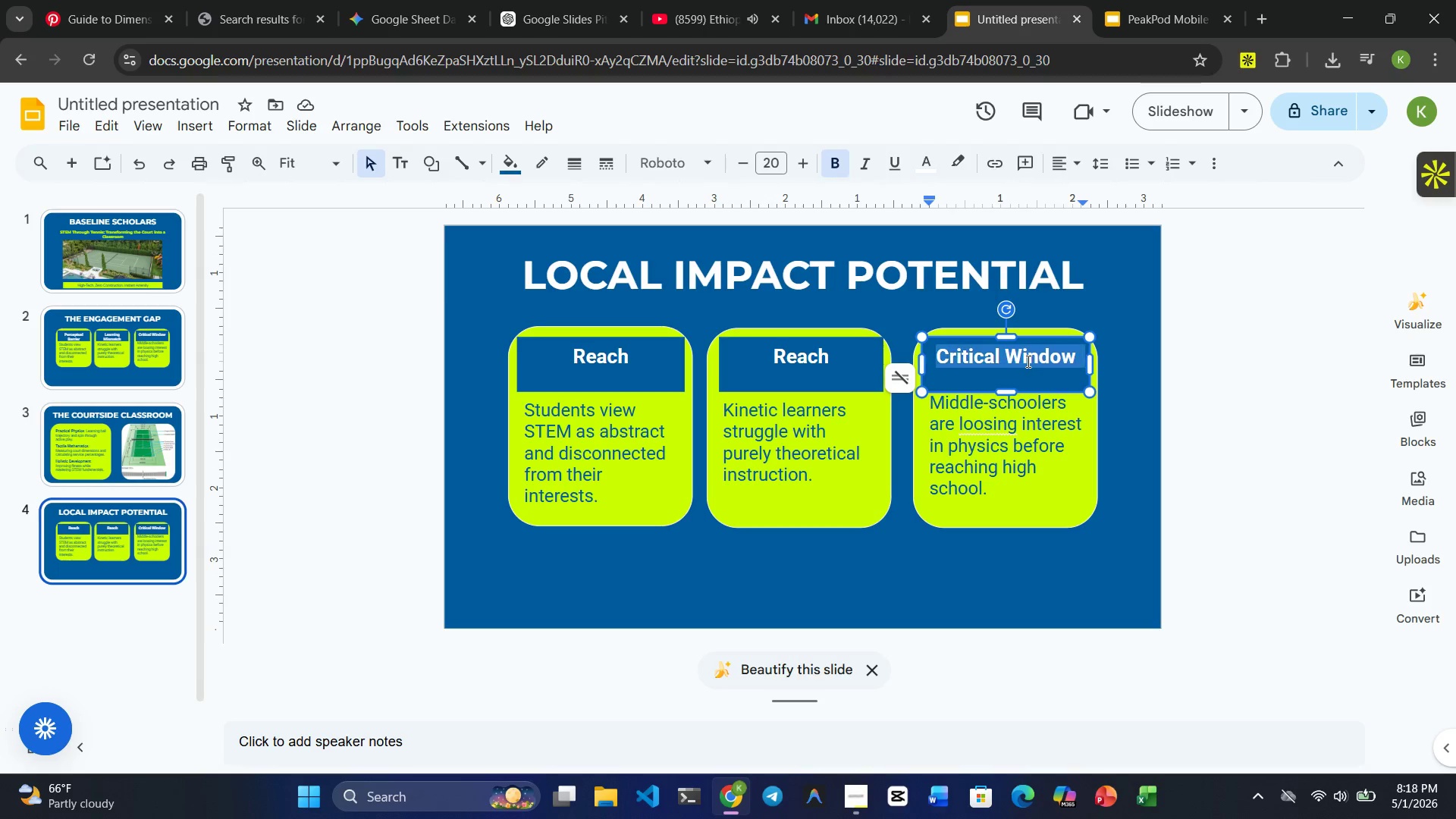 
triple_click([1027, 361])
 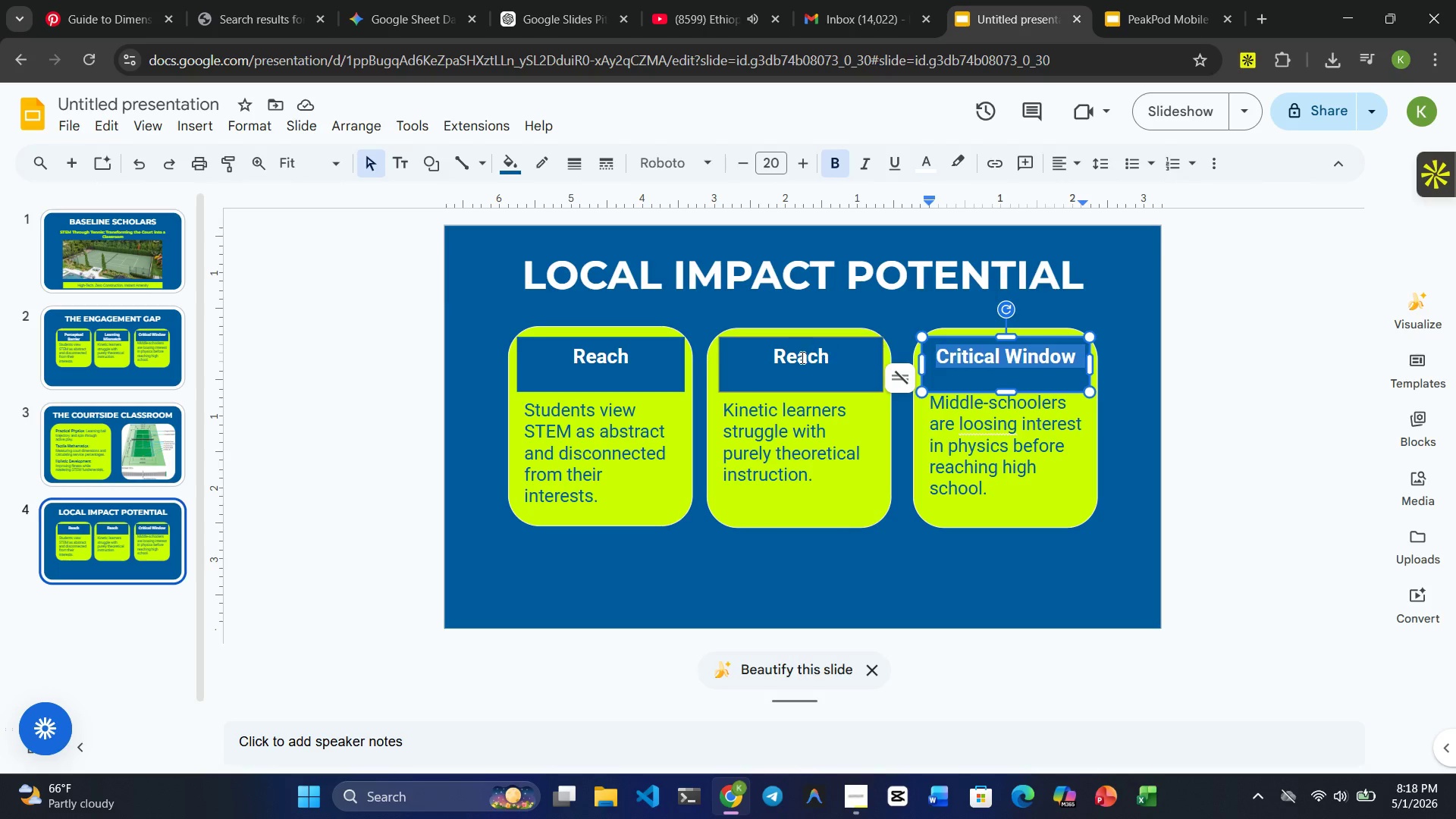 
double_click([801, 357])
 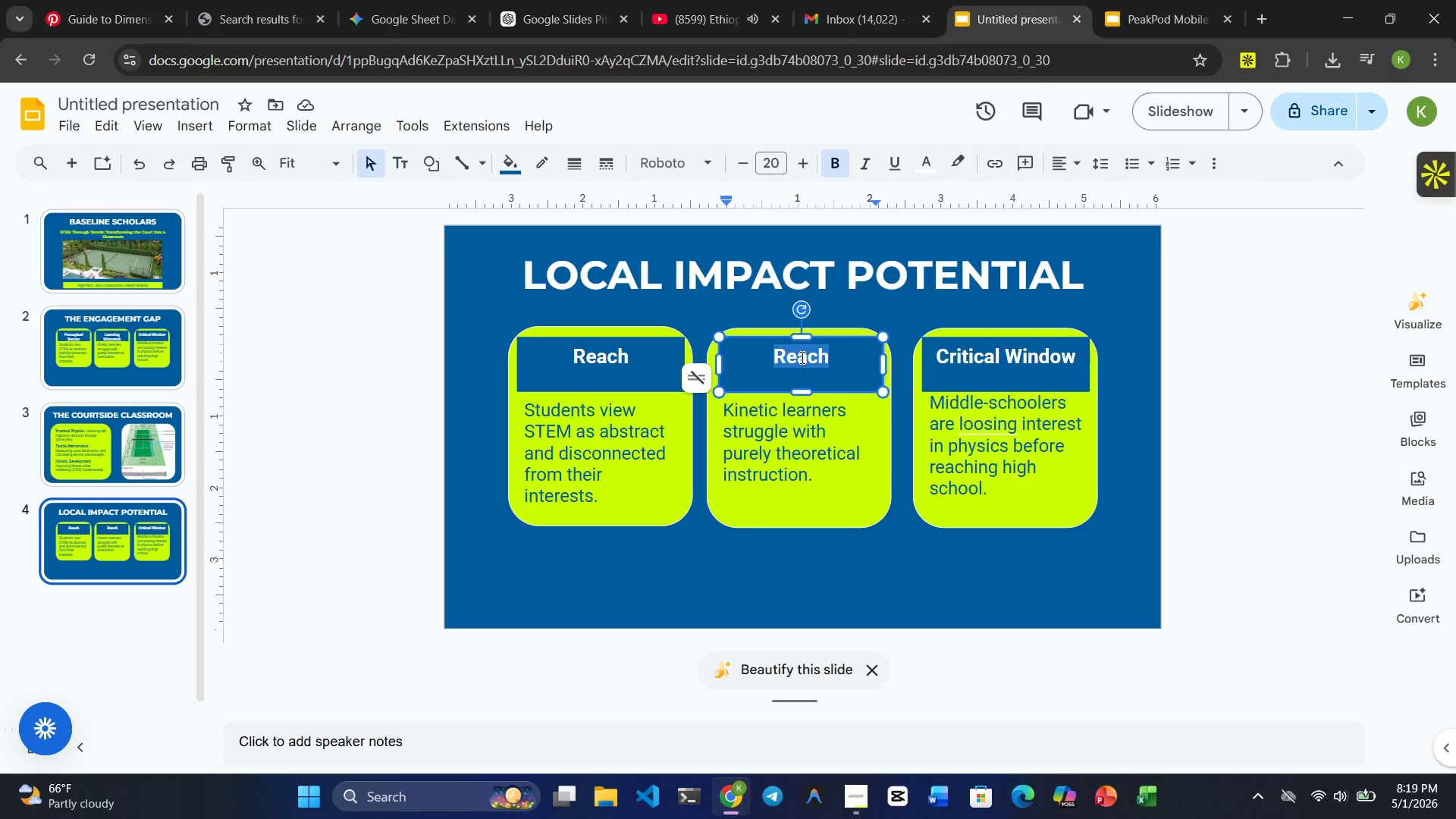 
type(Demand)
 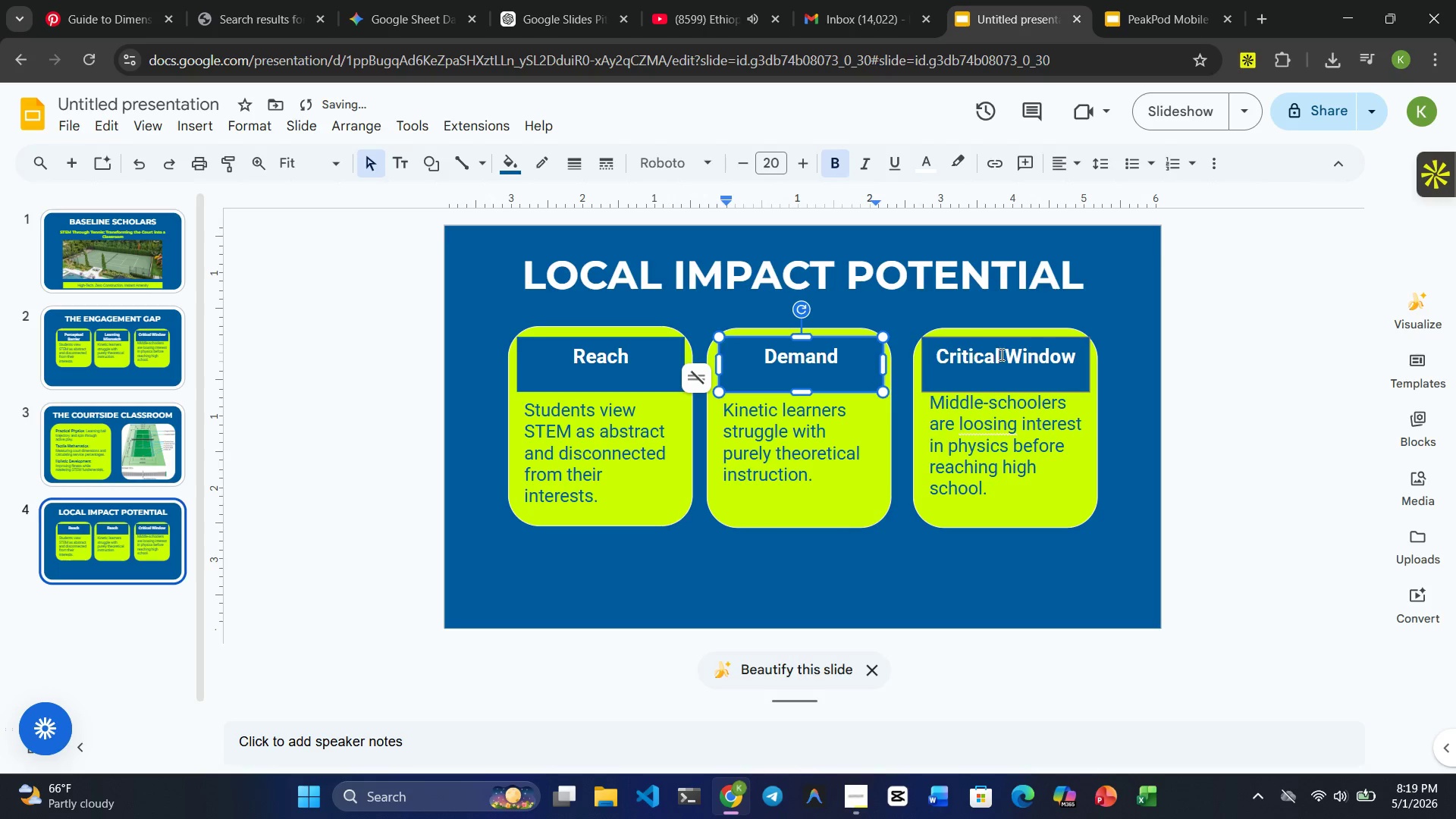 
double_click([1000, 354])
 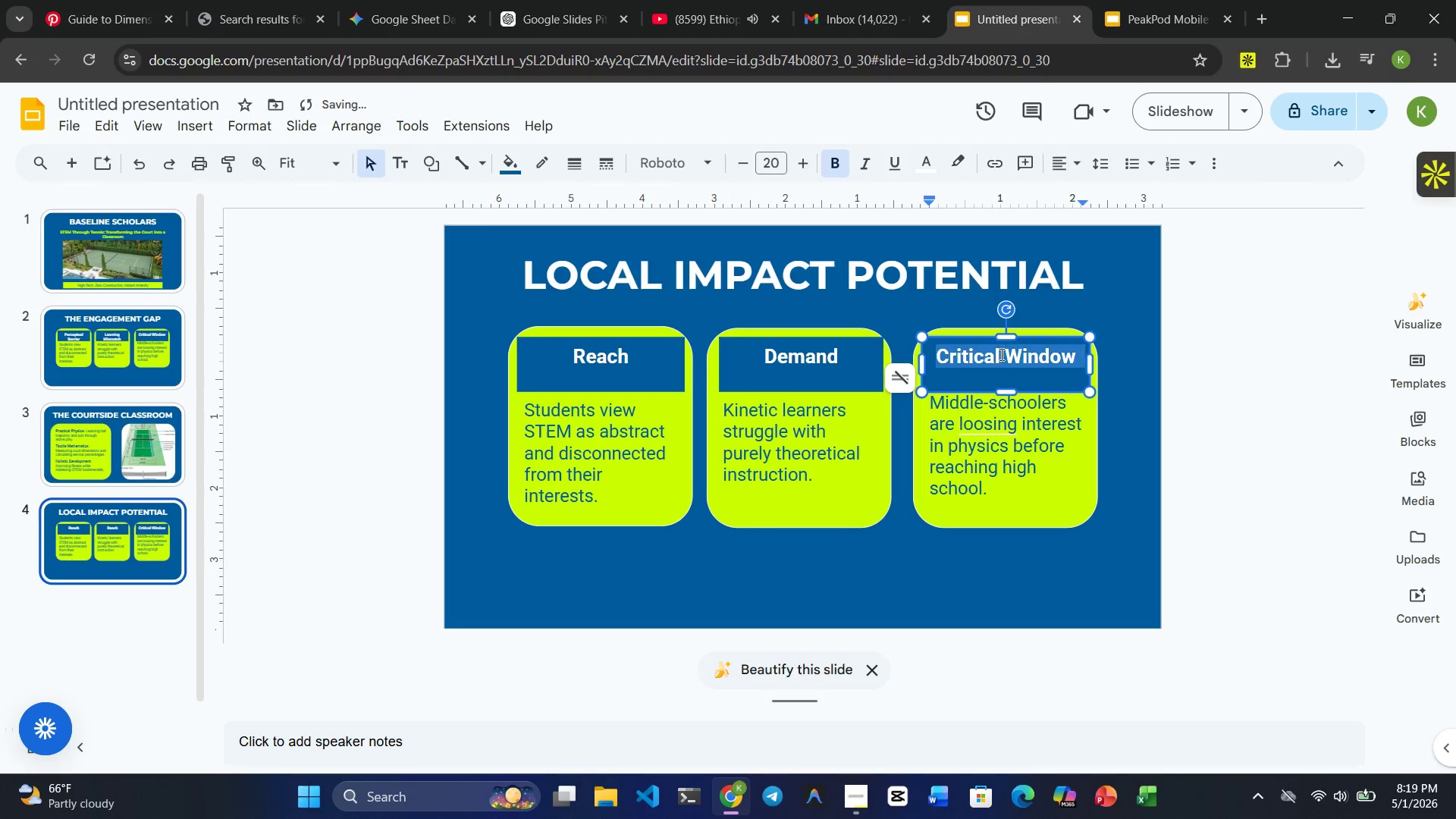 
triple_click([1000, 354])
 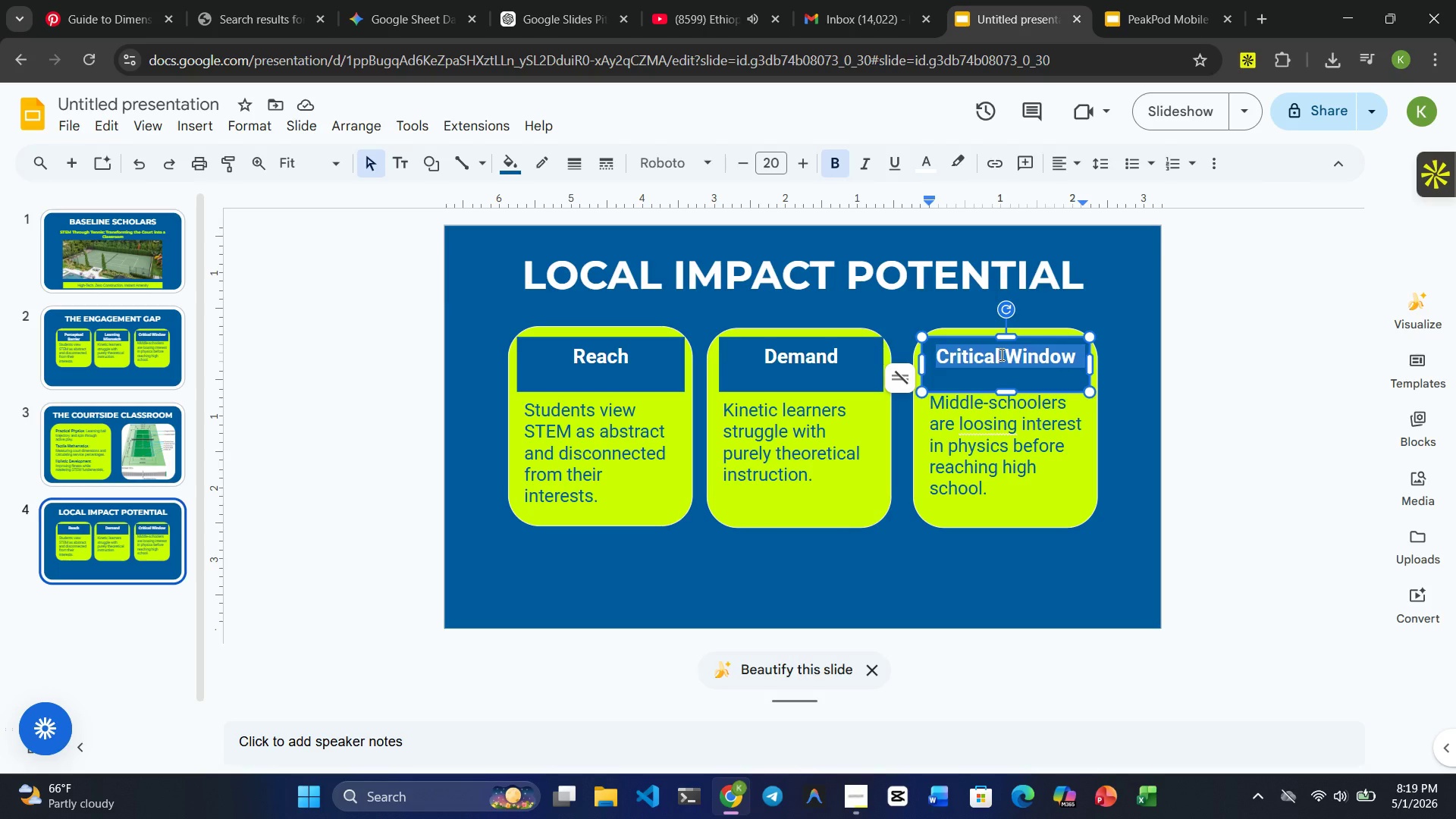 
type(Scaa)
key(Backspace)
type(lasb)
key(Backspace)
key(Backspace)
type(bility)
 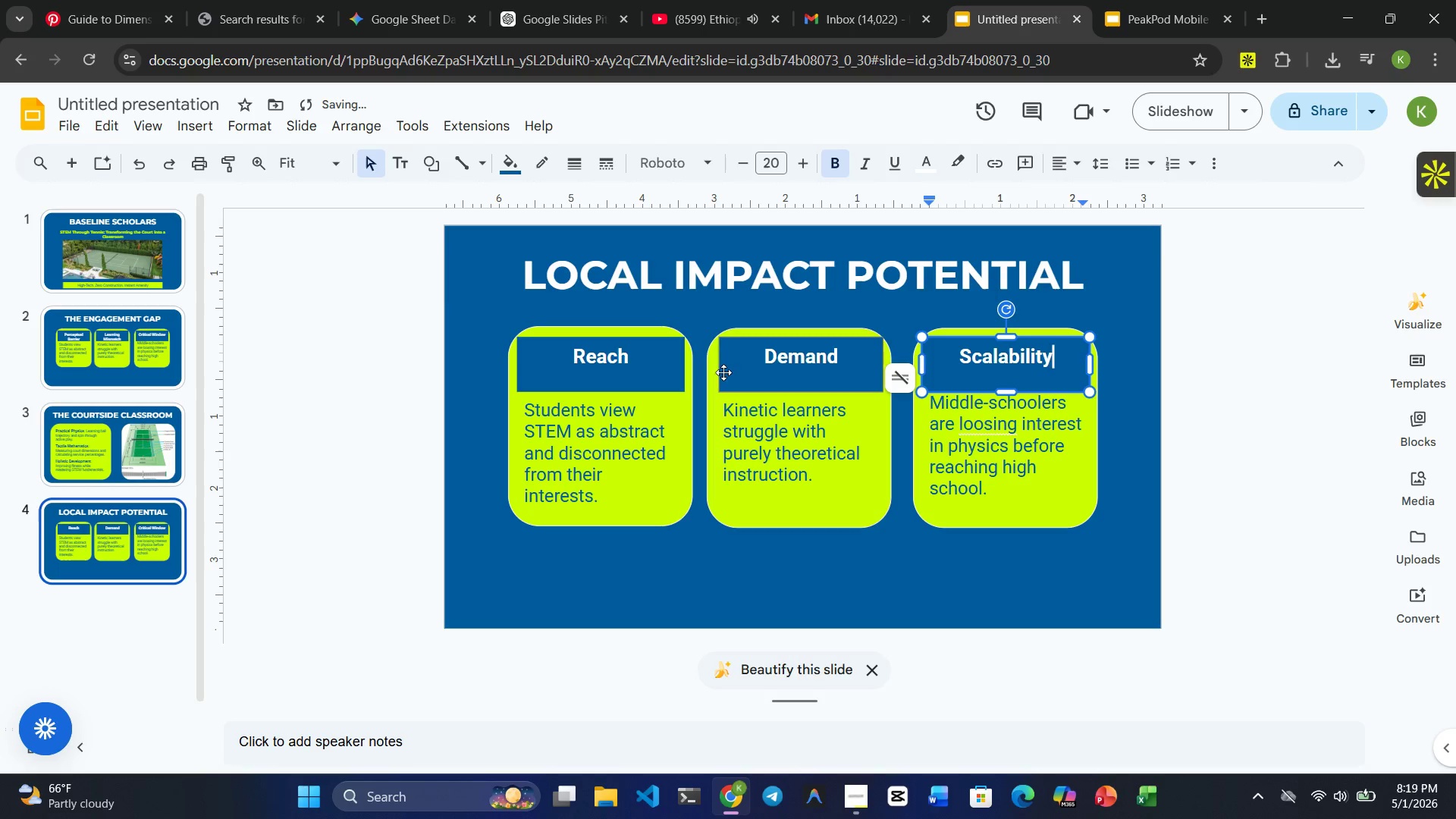 
left_click([637, 369])
 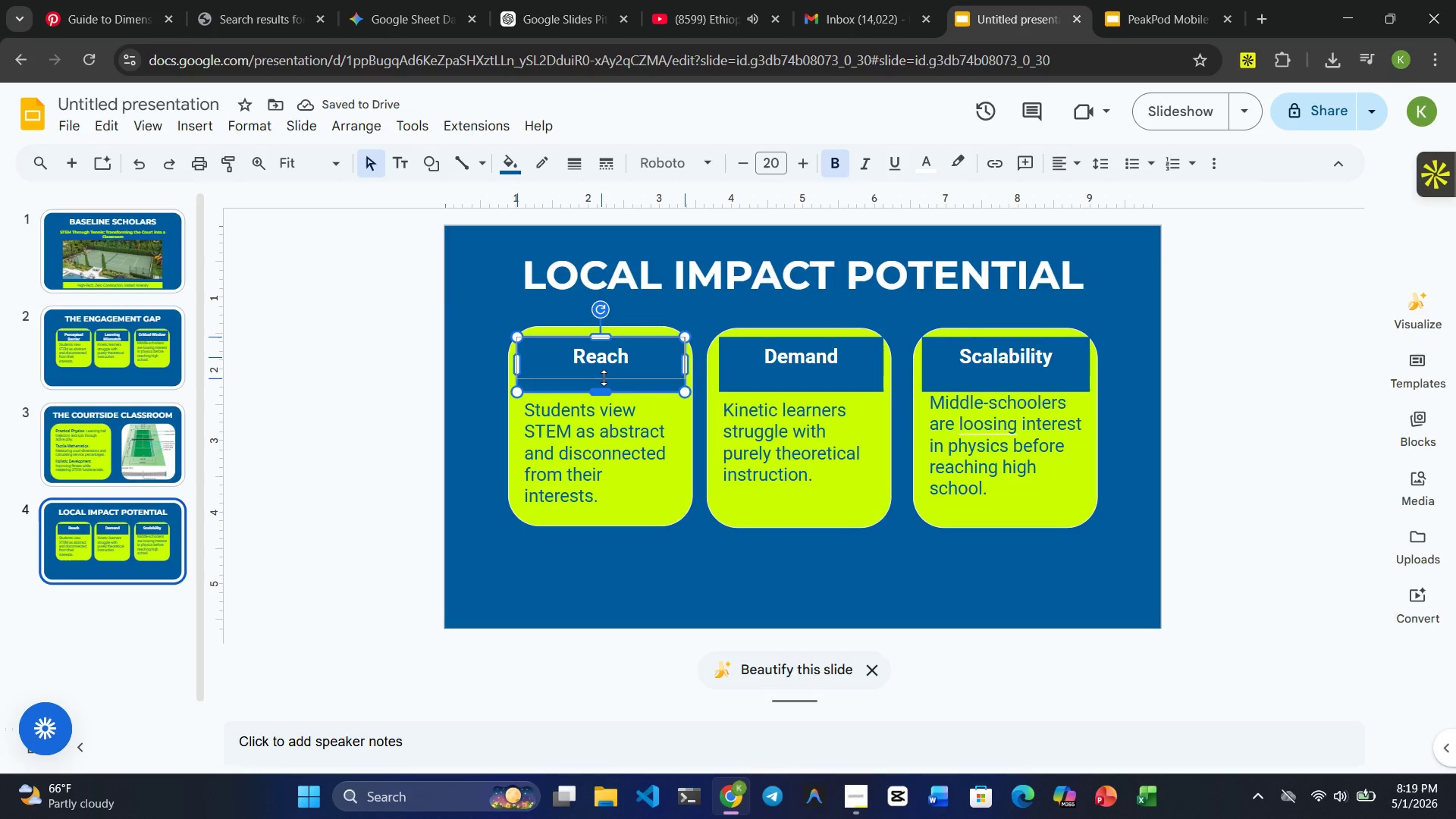 
left_click([603, 391])
 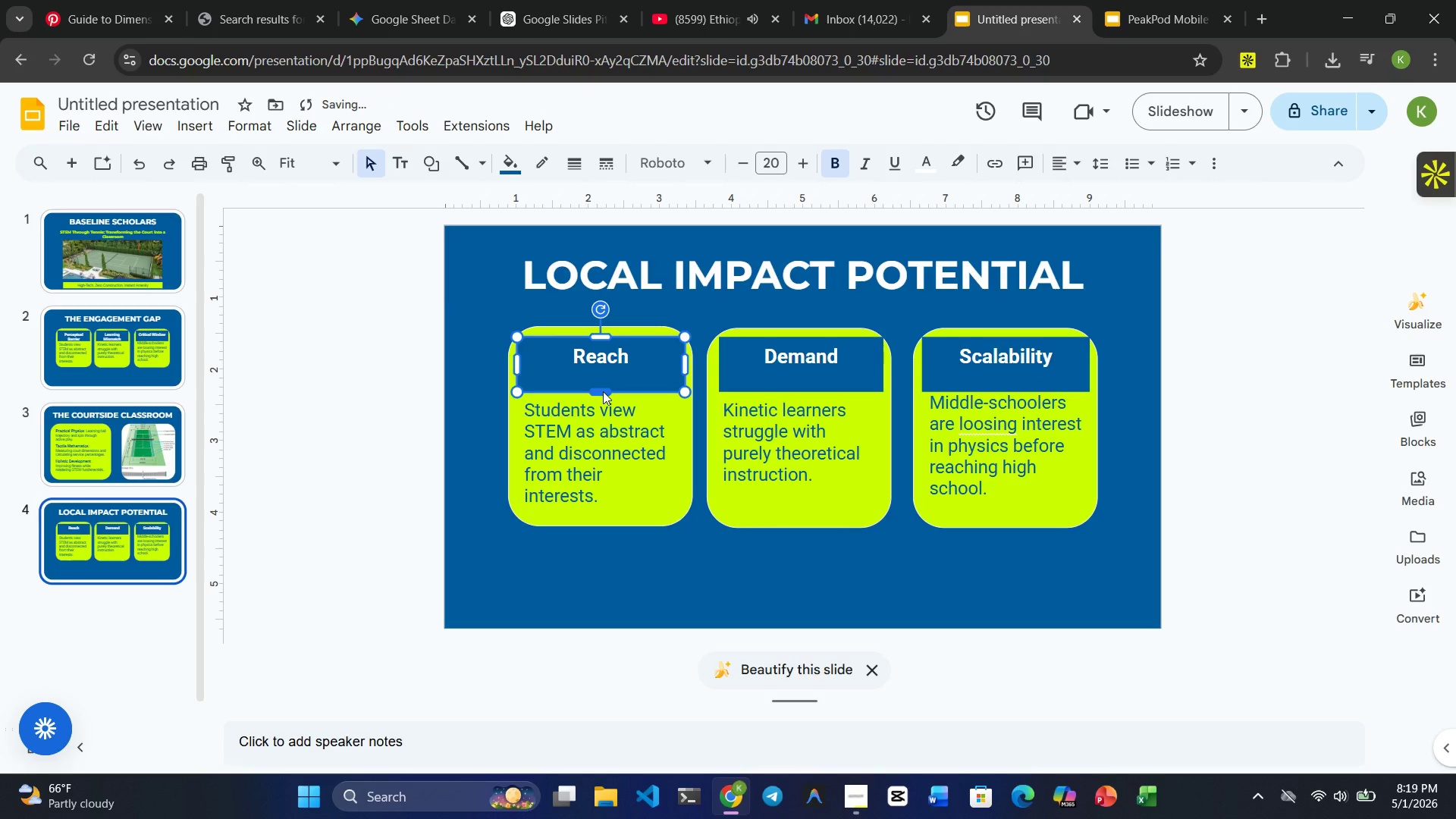 
hold_key(key=ControlRight, duration=2.66)
left_click([763, 372])
 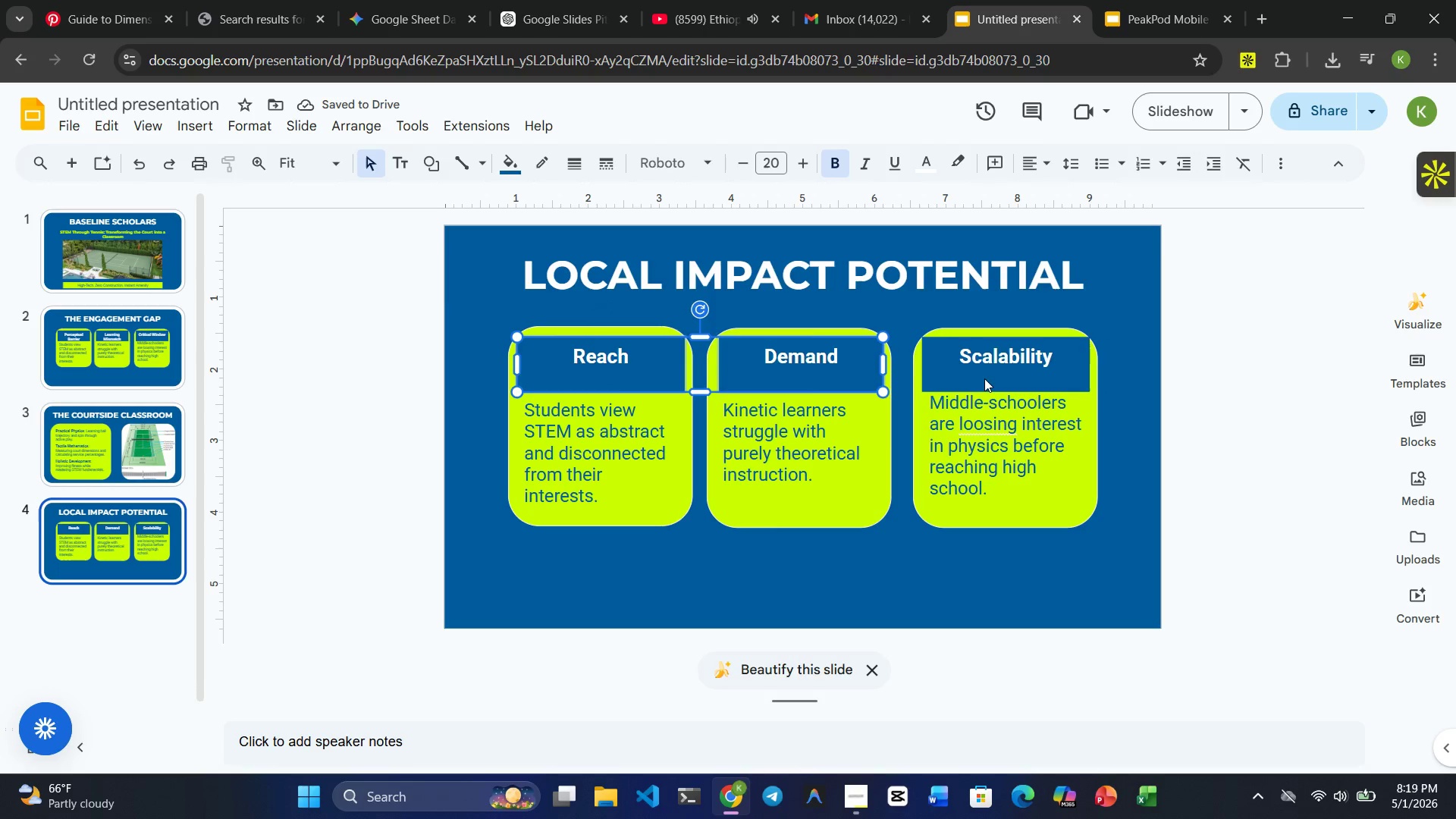 
left_click([988, 378])
 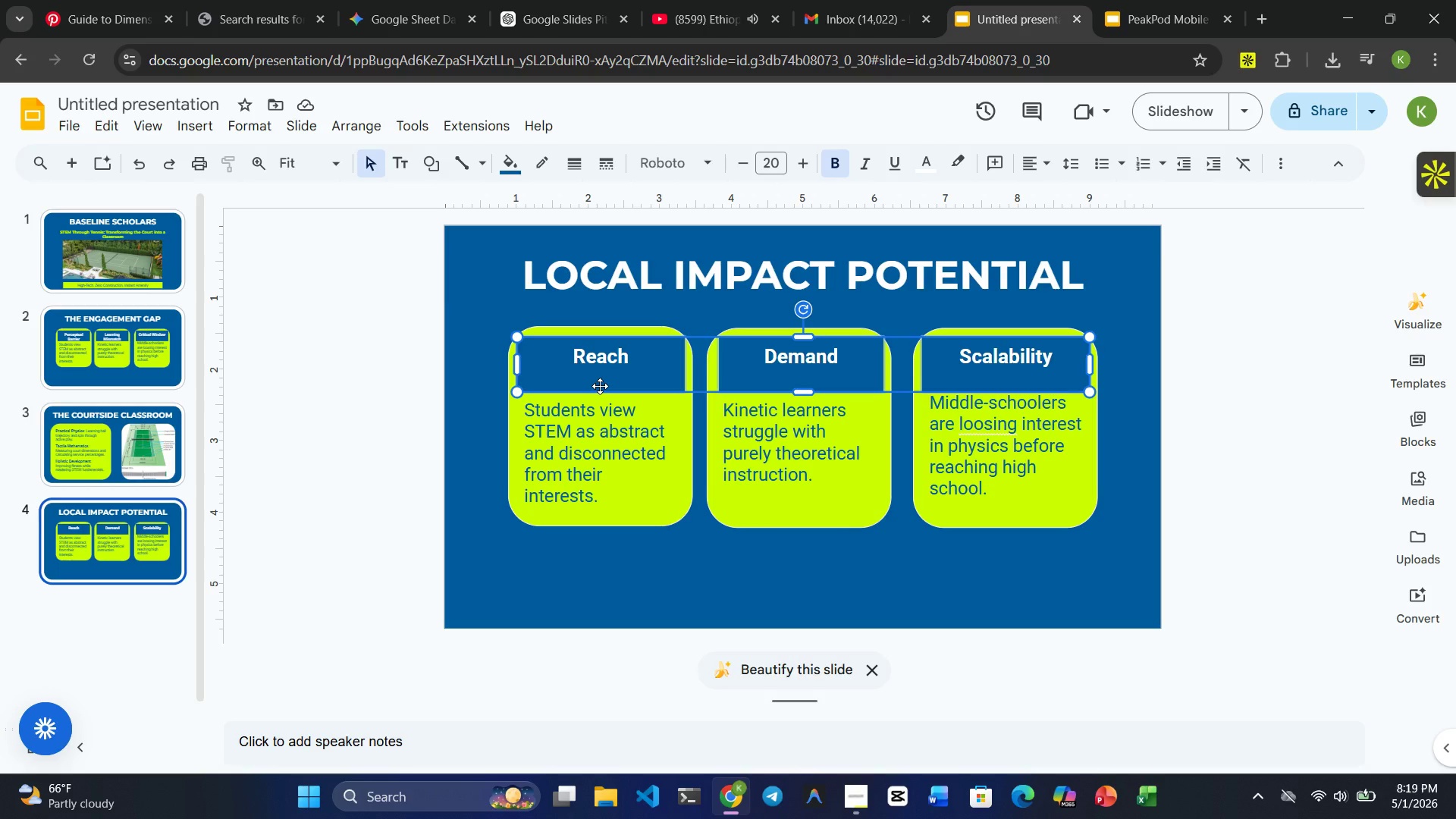 
wait(5.28)
 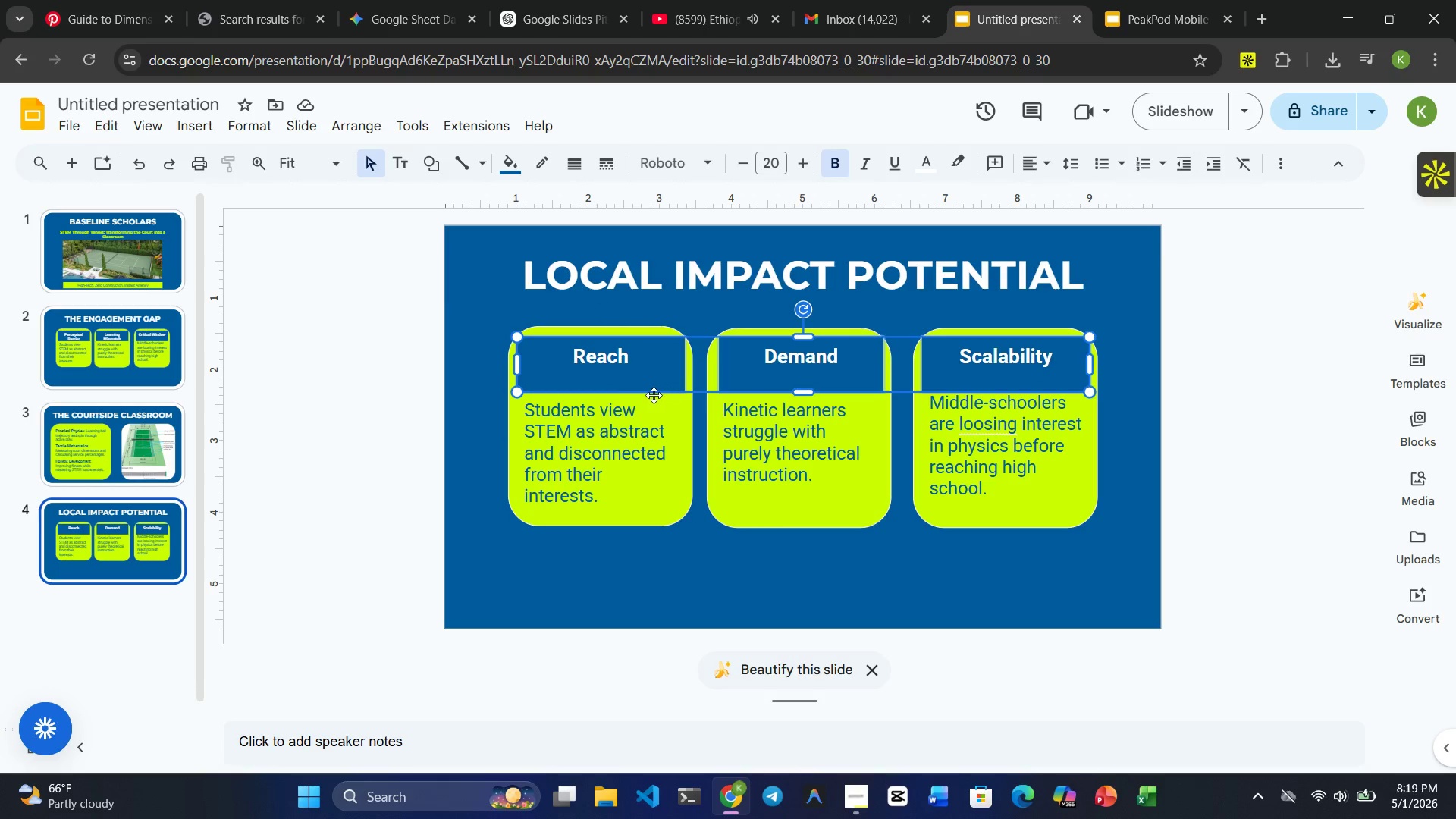 
left_click_drag(start_coordinate=[801, 392], to_coordinate=[804, 375])
 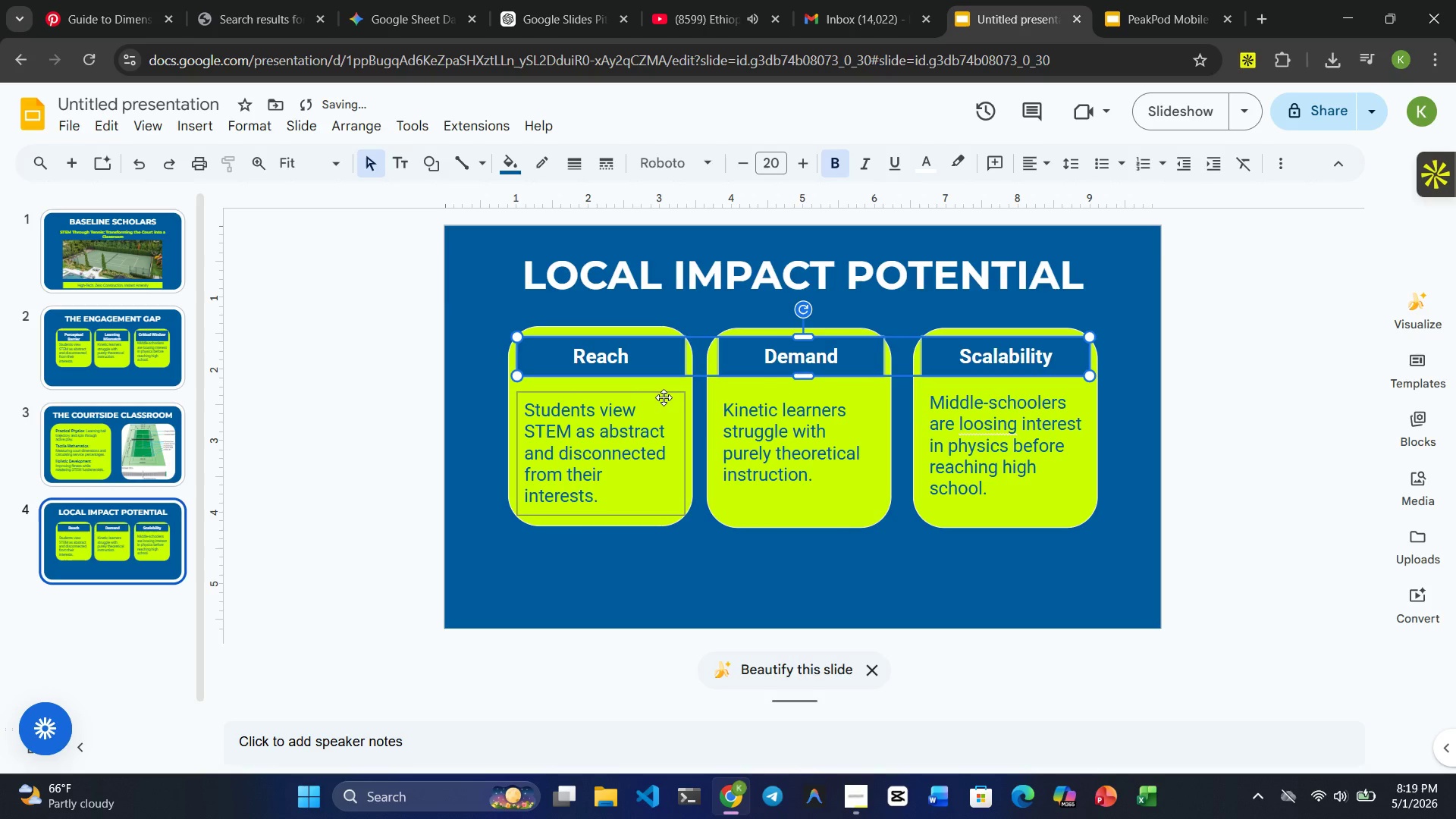 
left_click([687, 596])
 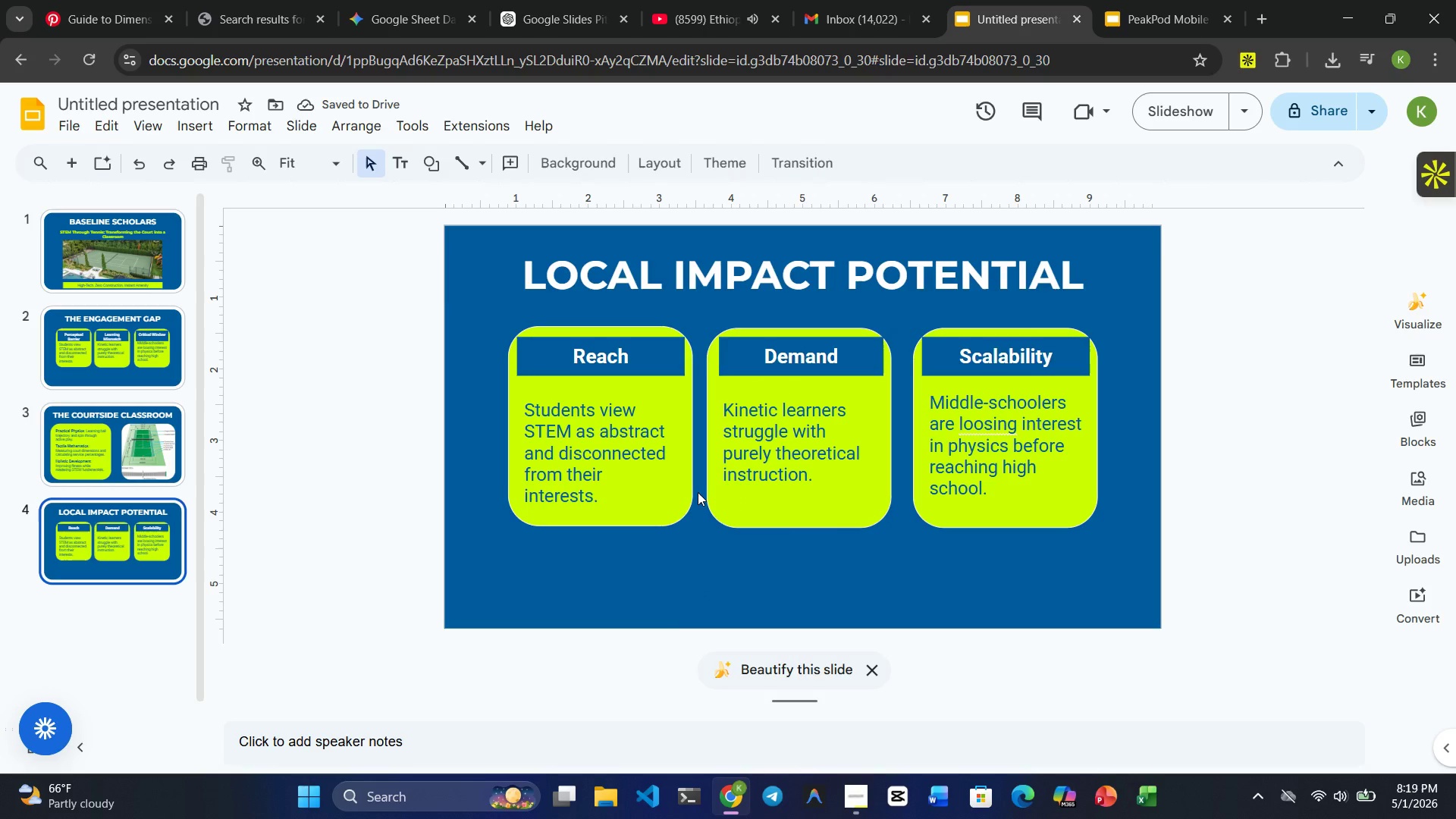 
left_click([652, 479])
 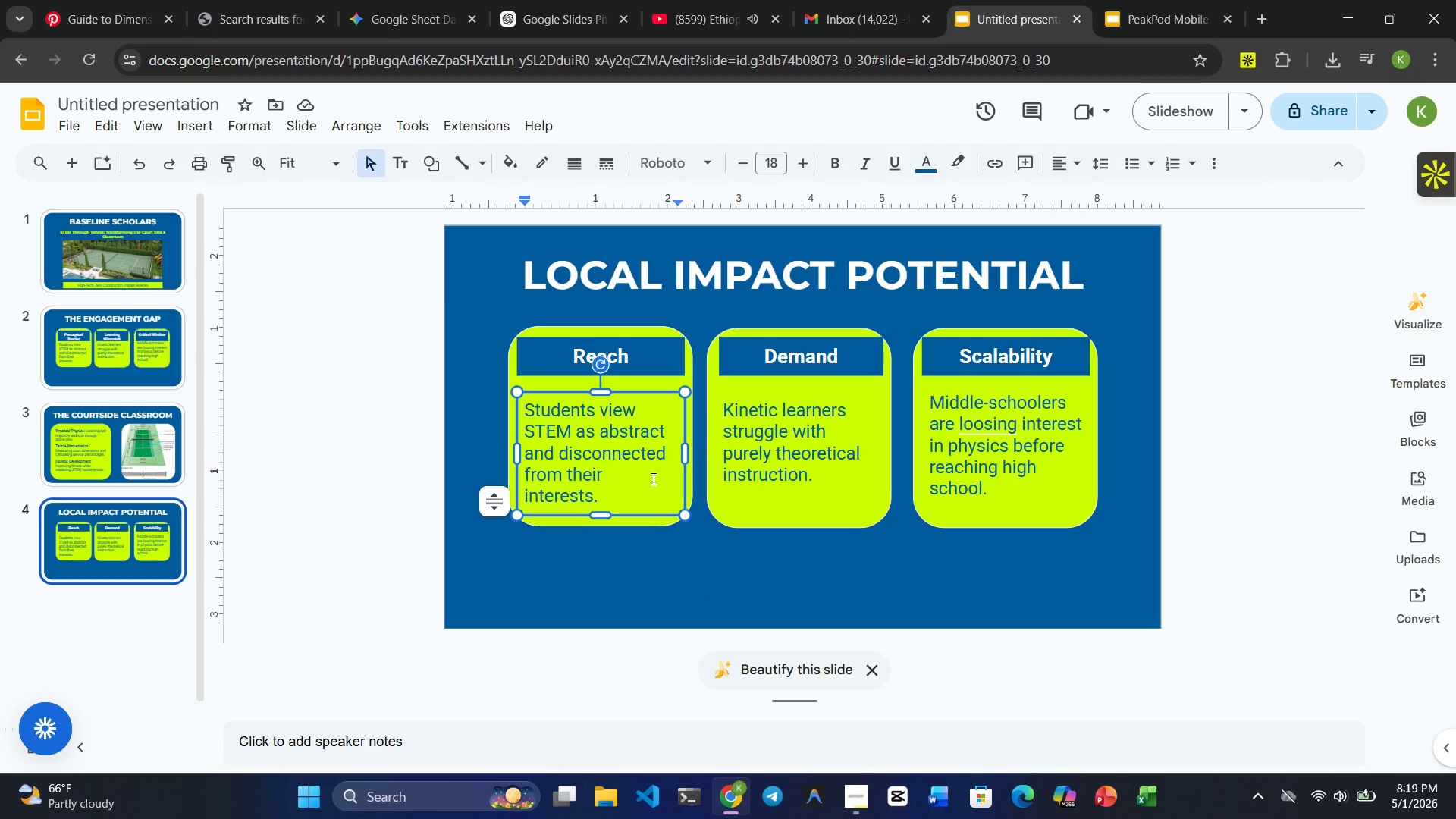 
hold_key(key=ControlRight, duration=1.8)
left_click([799, 446])
 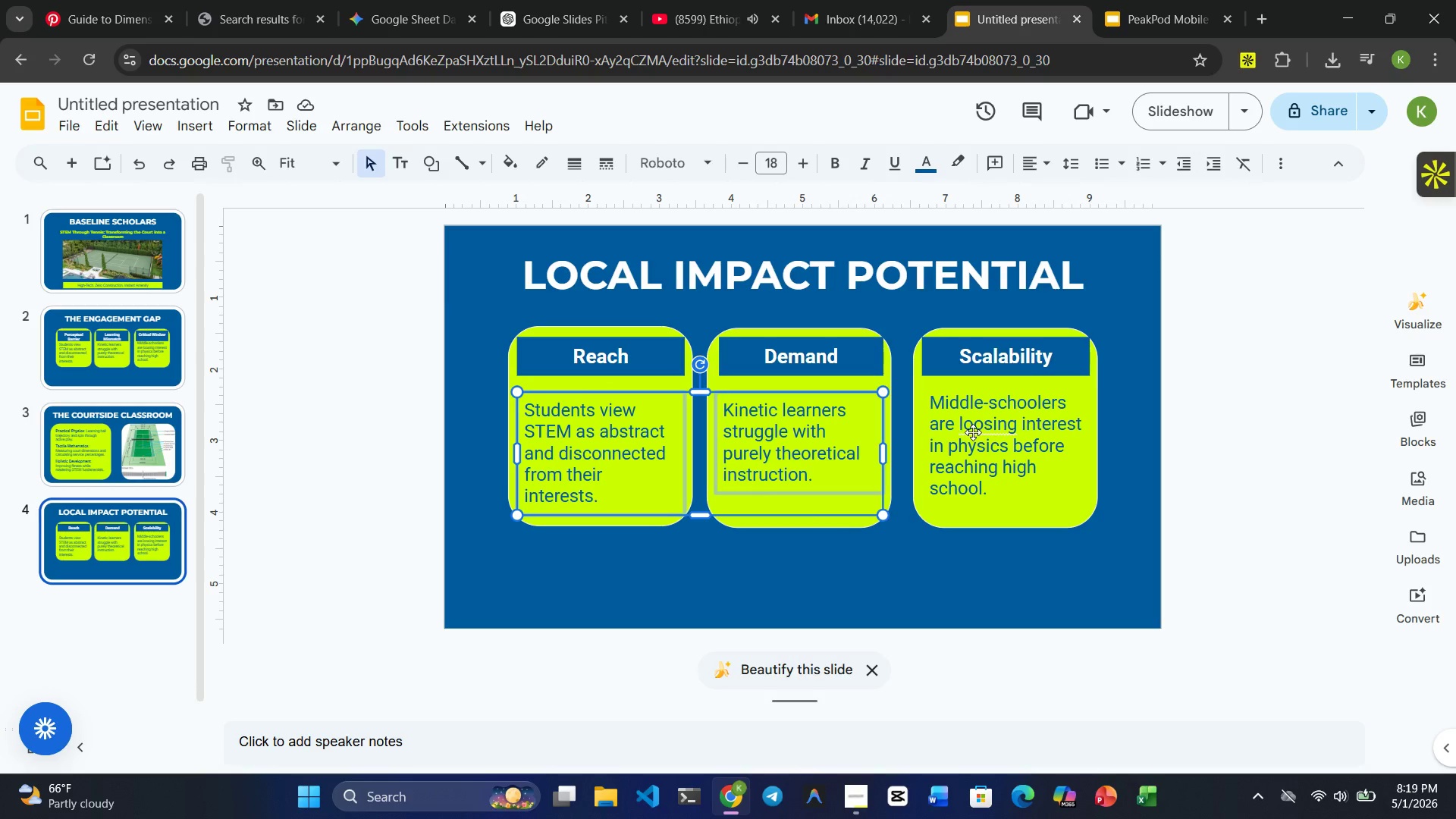 
left_click([973, 432])
 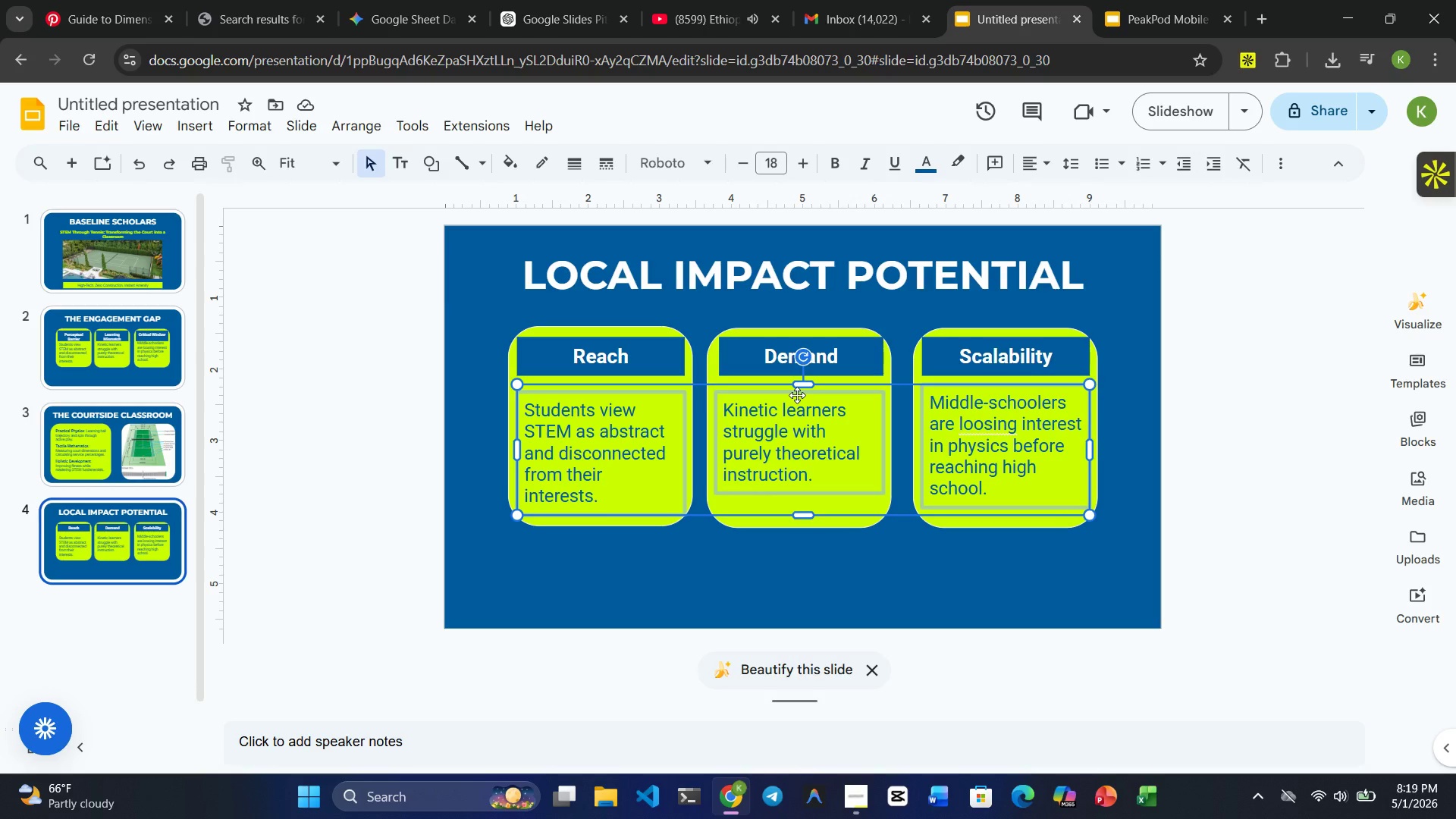 
left_click_drag(start_coordinate=[797, 395], to_coordinate=[797, 391])
 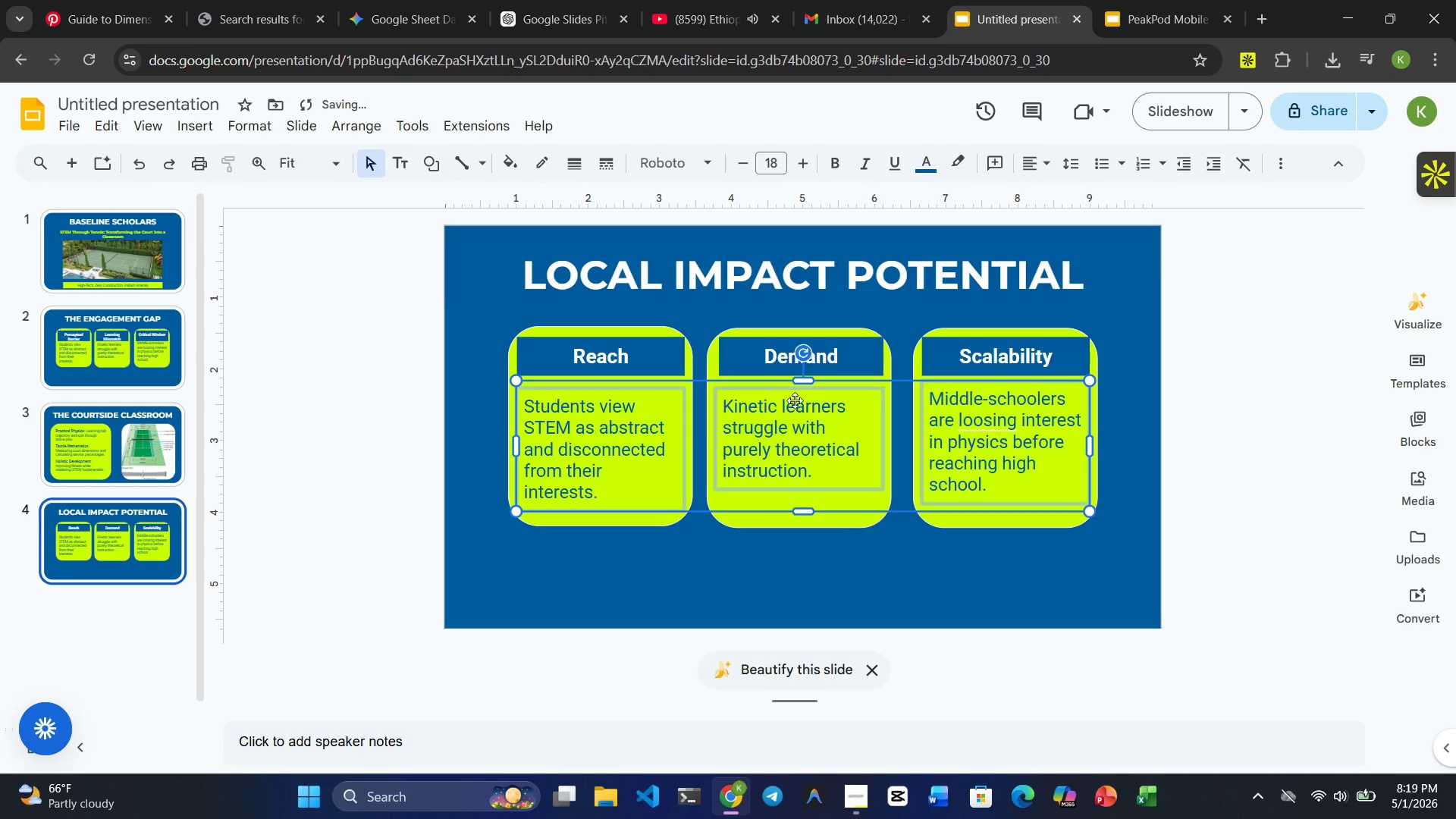 
left_click([652, 574])
 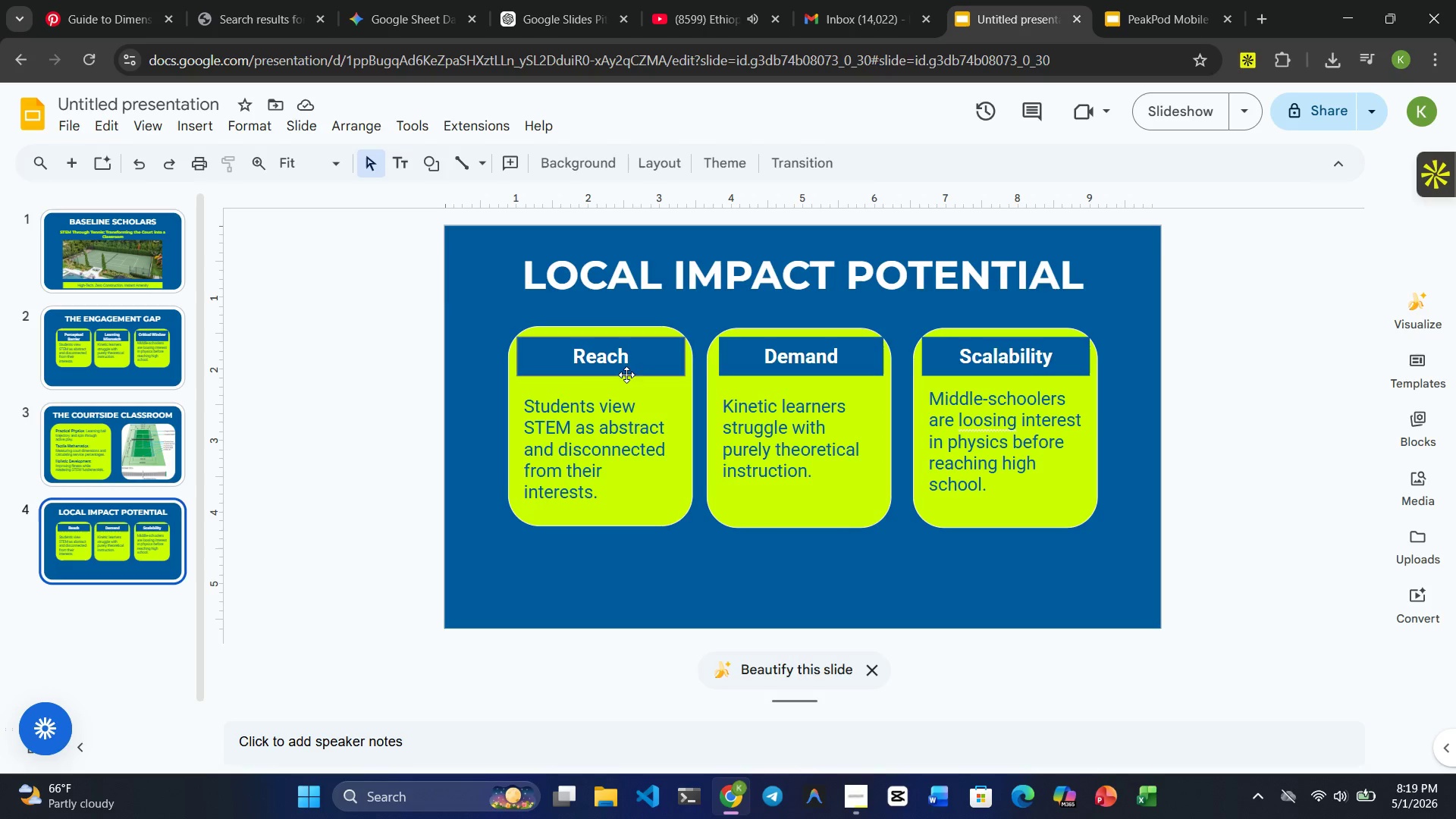 
left_click([624, 363])
 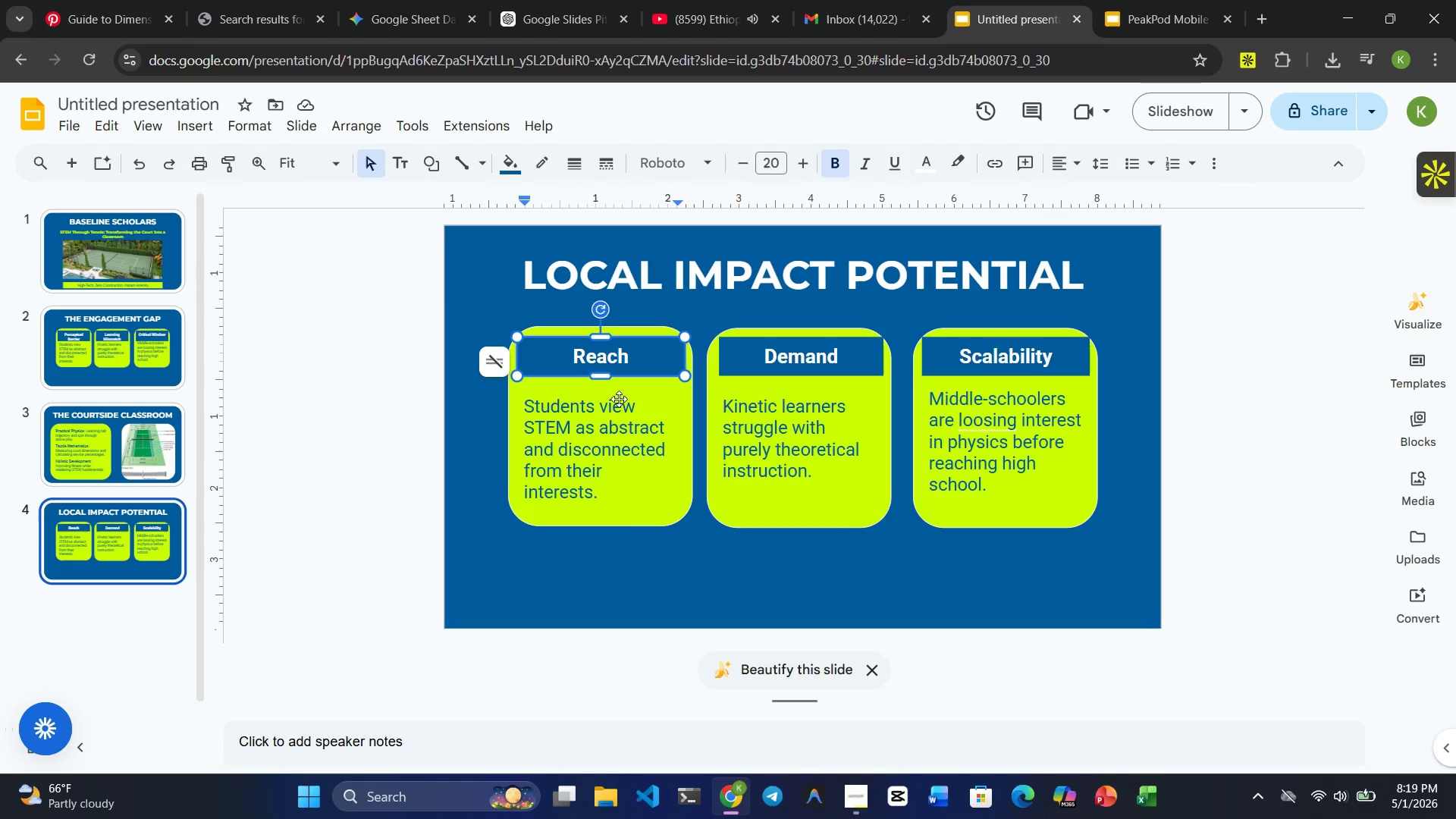 
left_click([608, 432])
 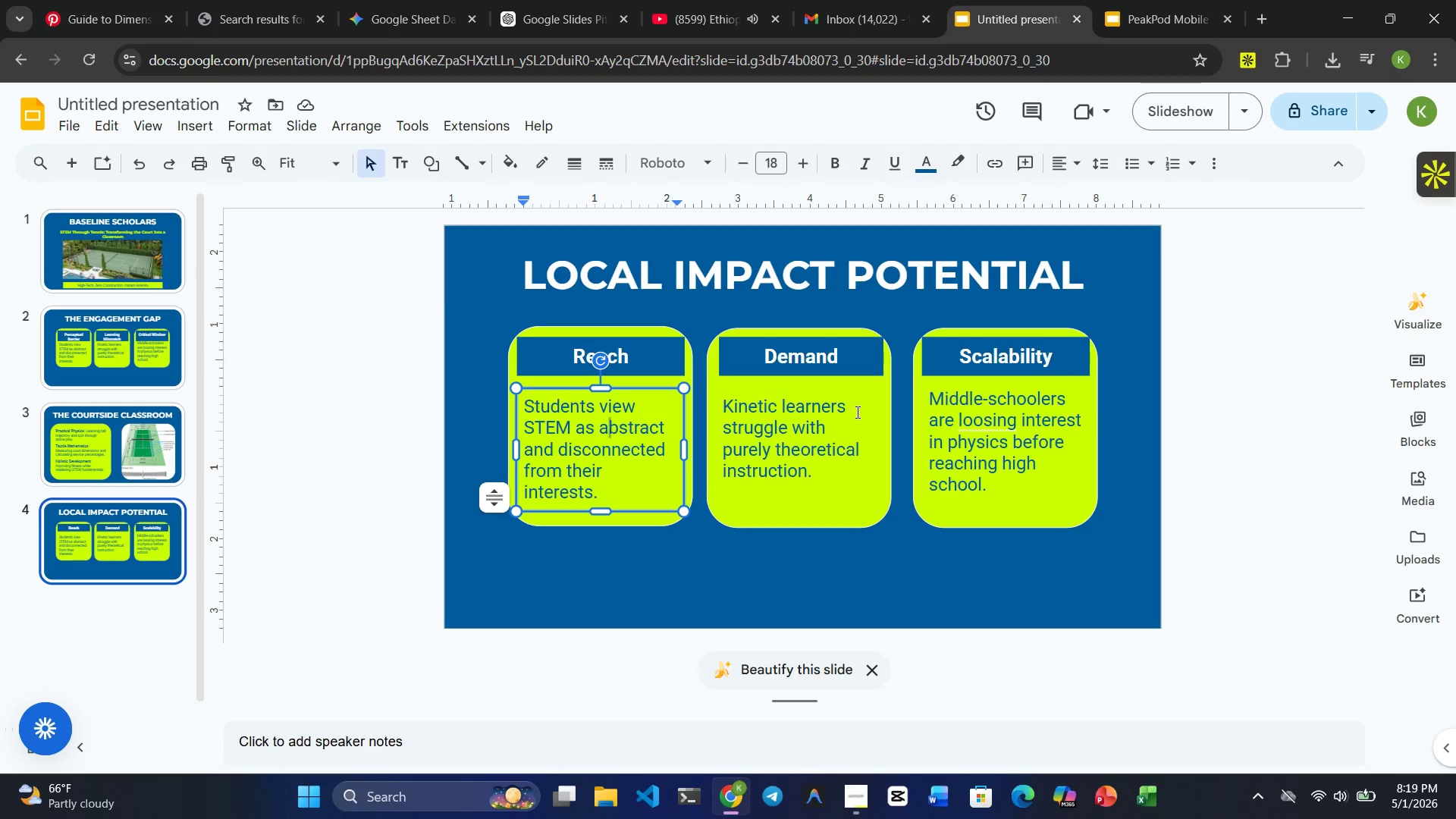 
hold_key(key=ControlRight, duration=1.61)
left_click([891, 408])
 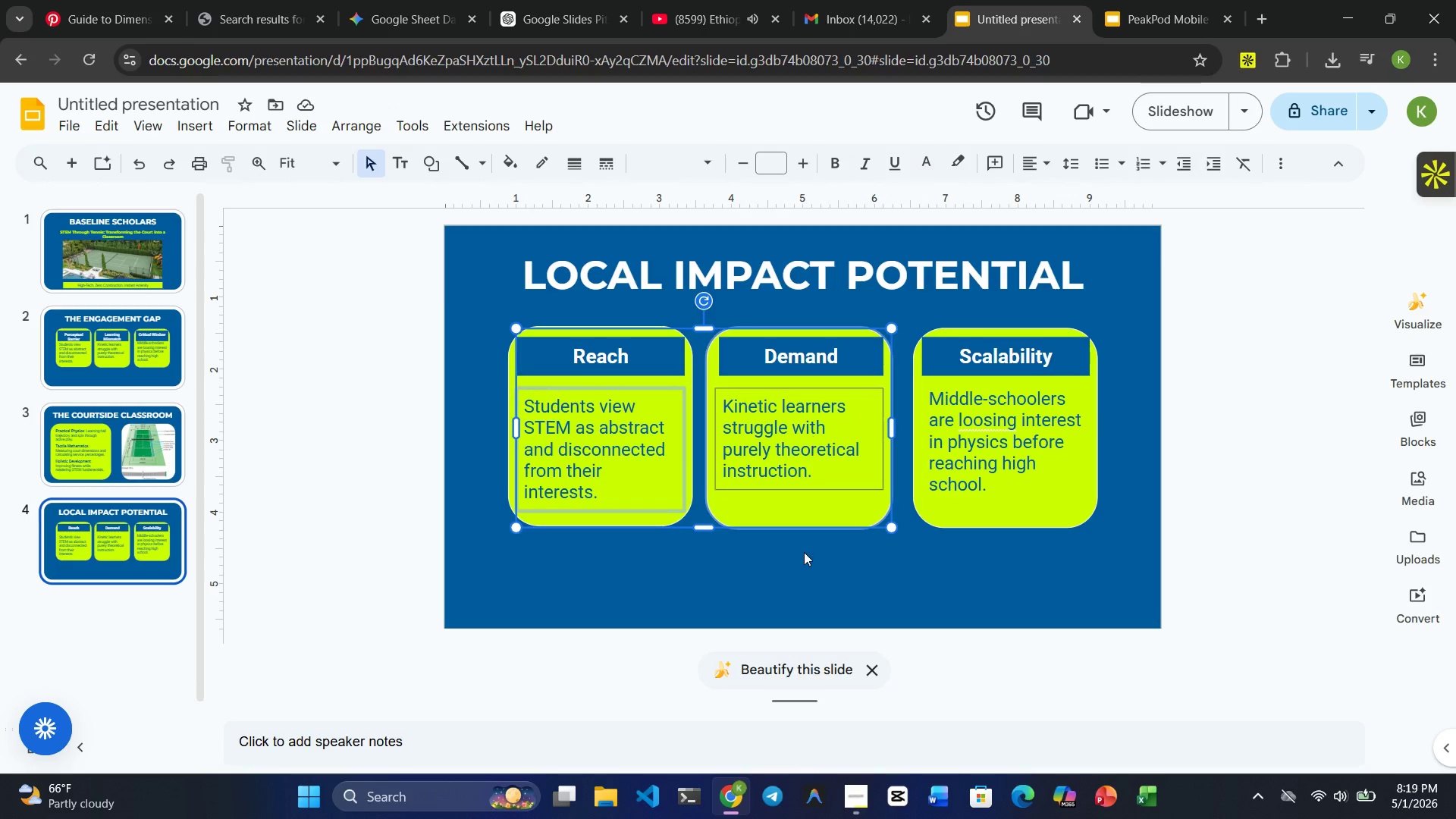 
left_click([802, 573])
 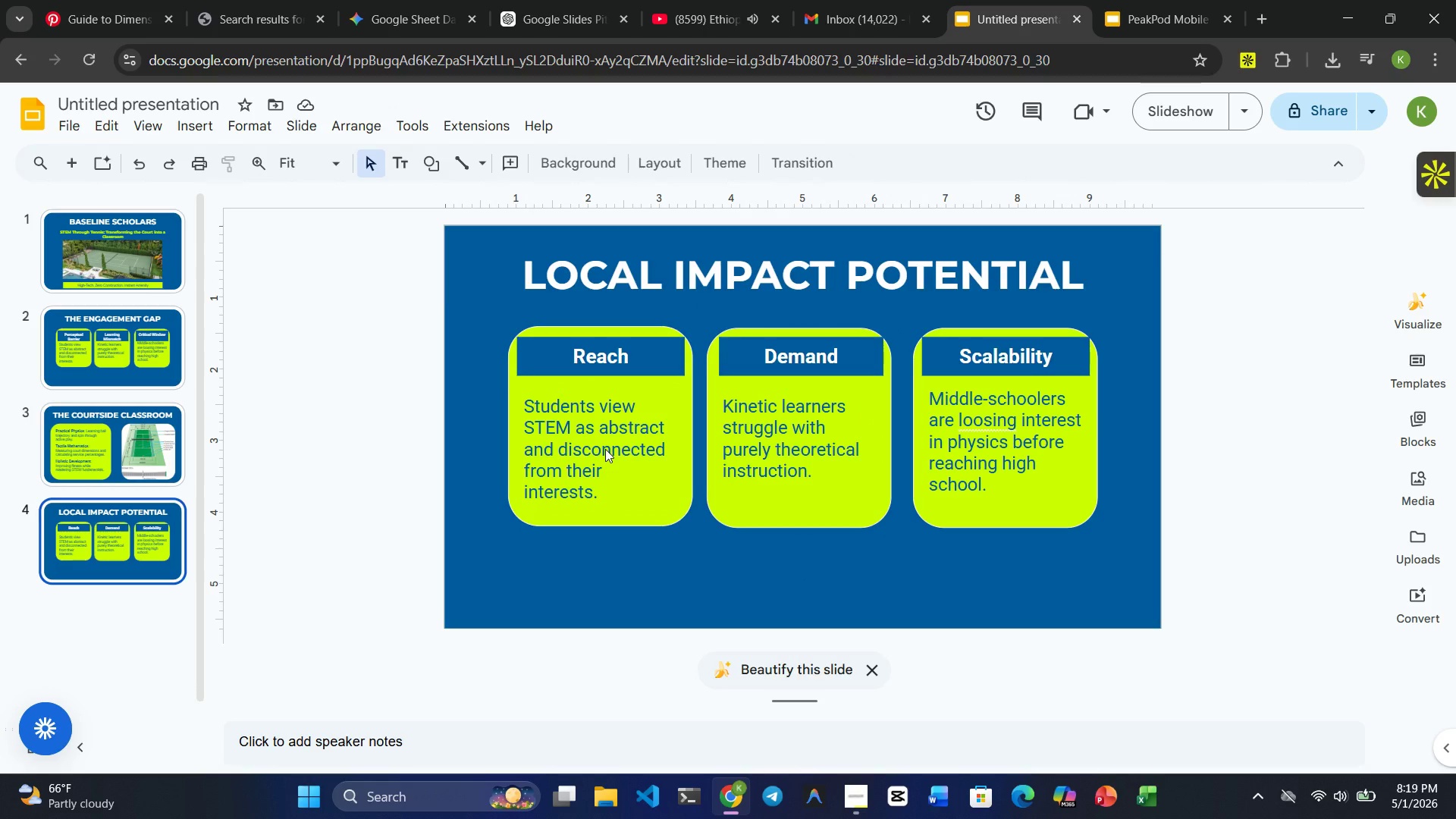 
hold_key(key=ControlRight, duration=2.16)
left_click([605, 449])
 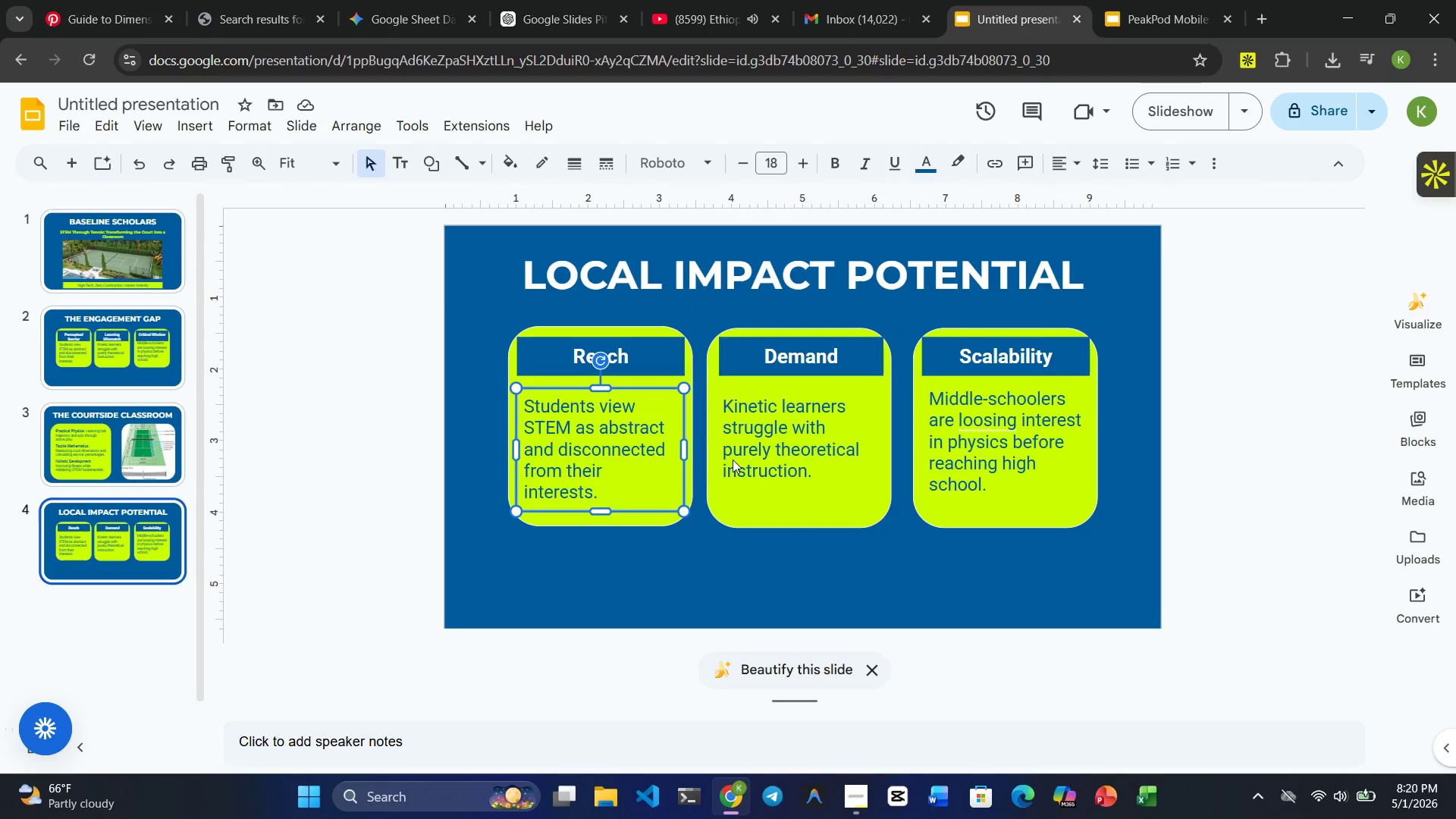 
left_click([733, 460])
 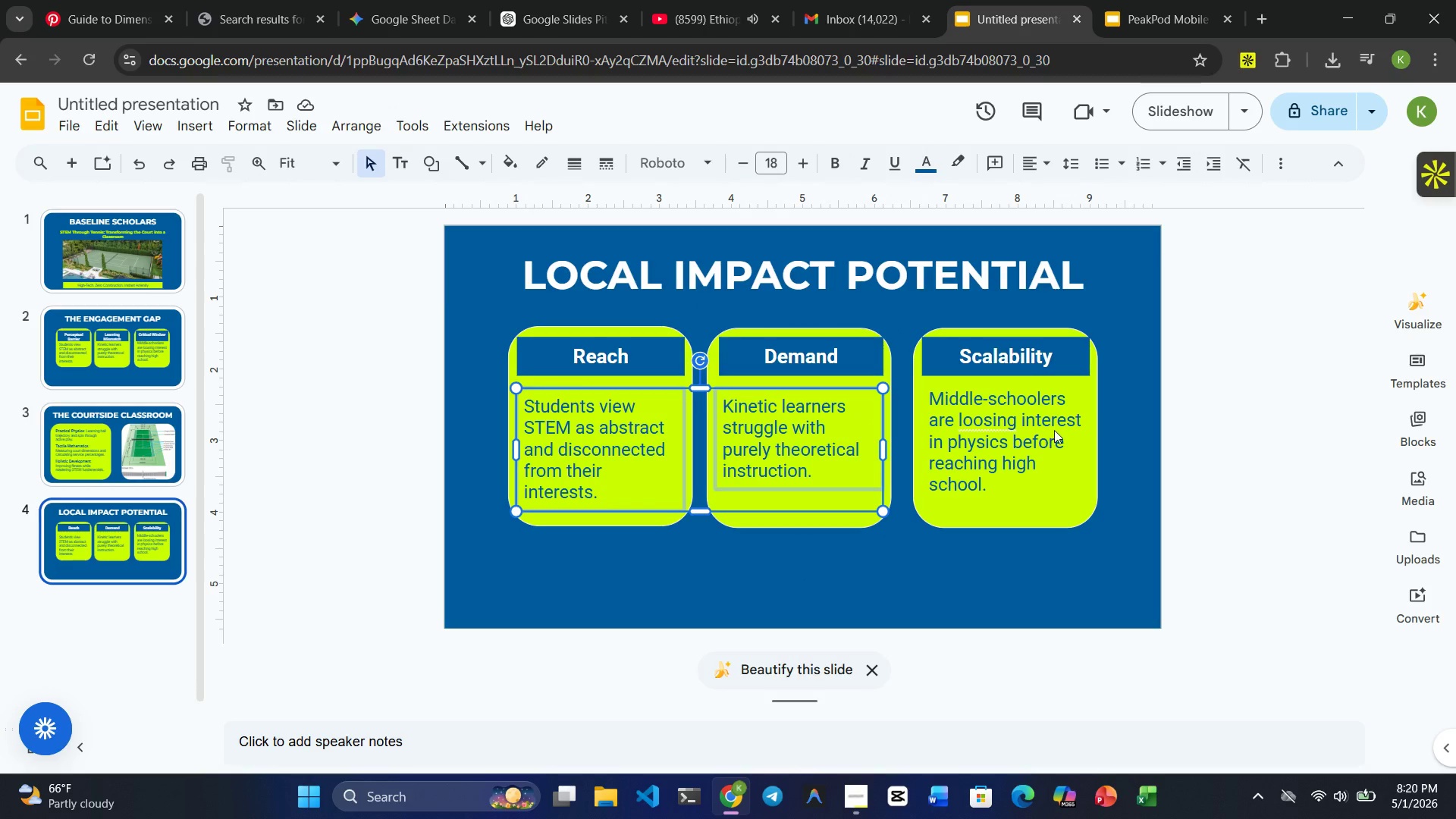 
left_click([1054, 430])
 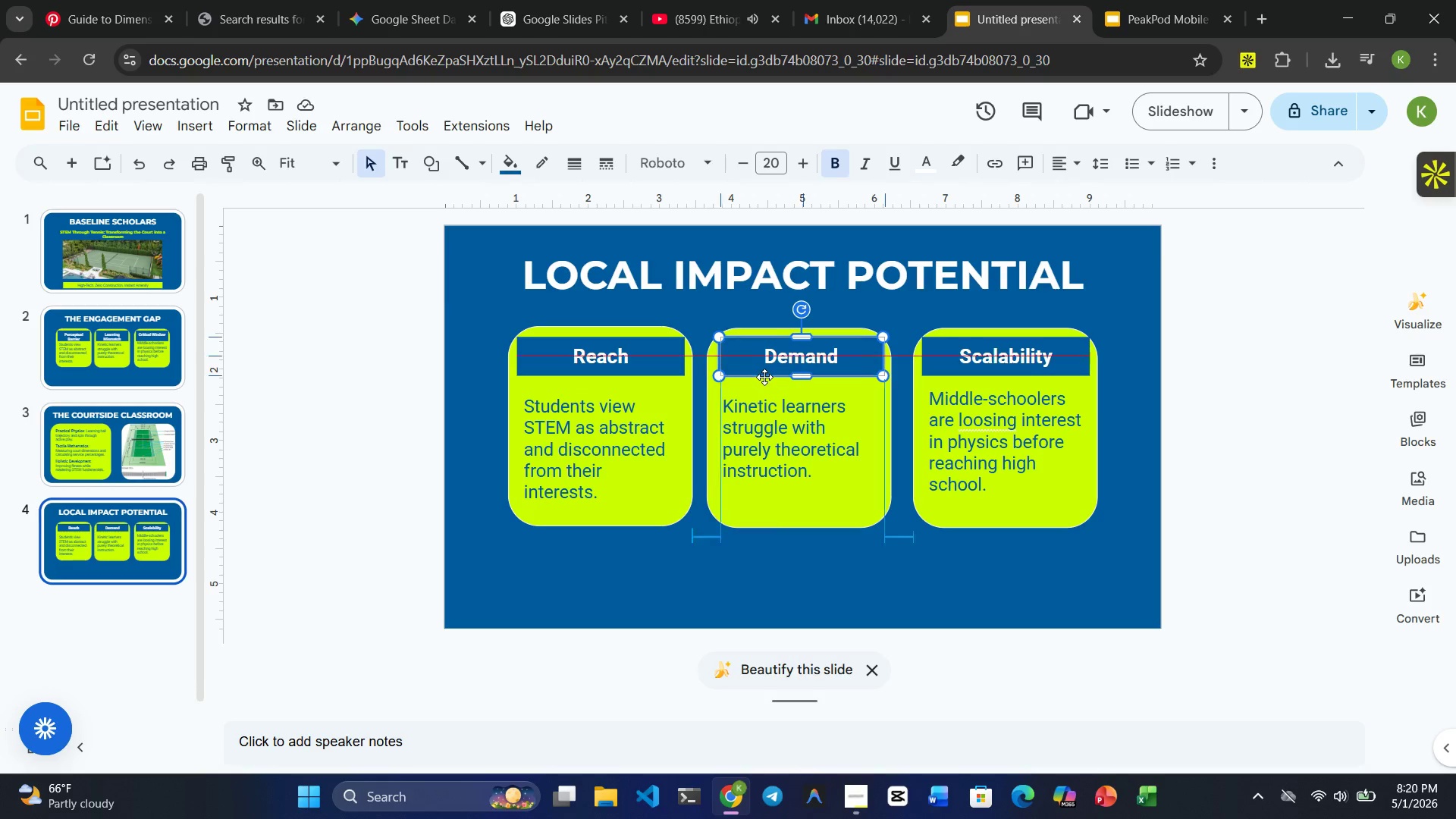 
left_click([613, 437])
 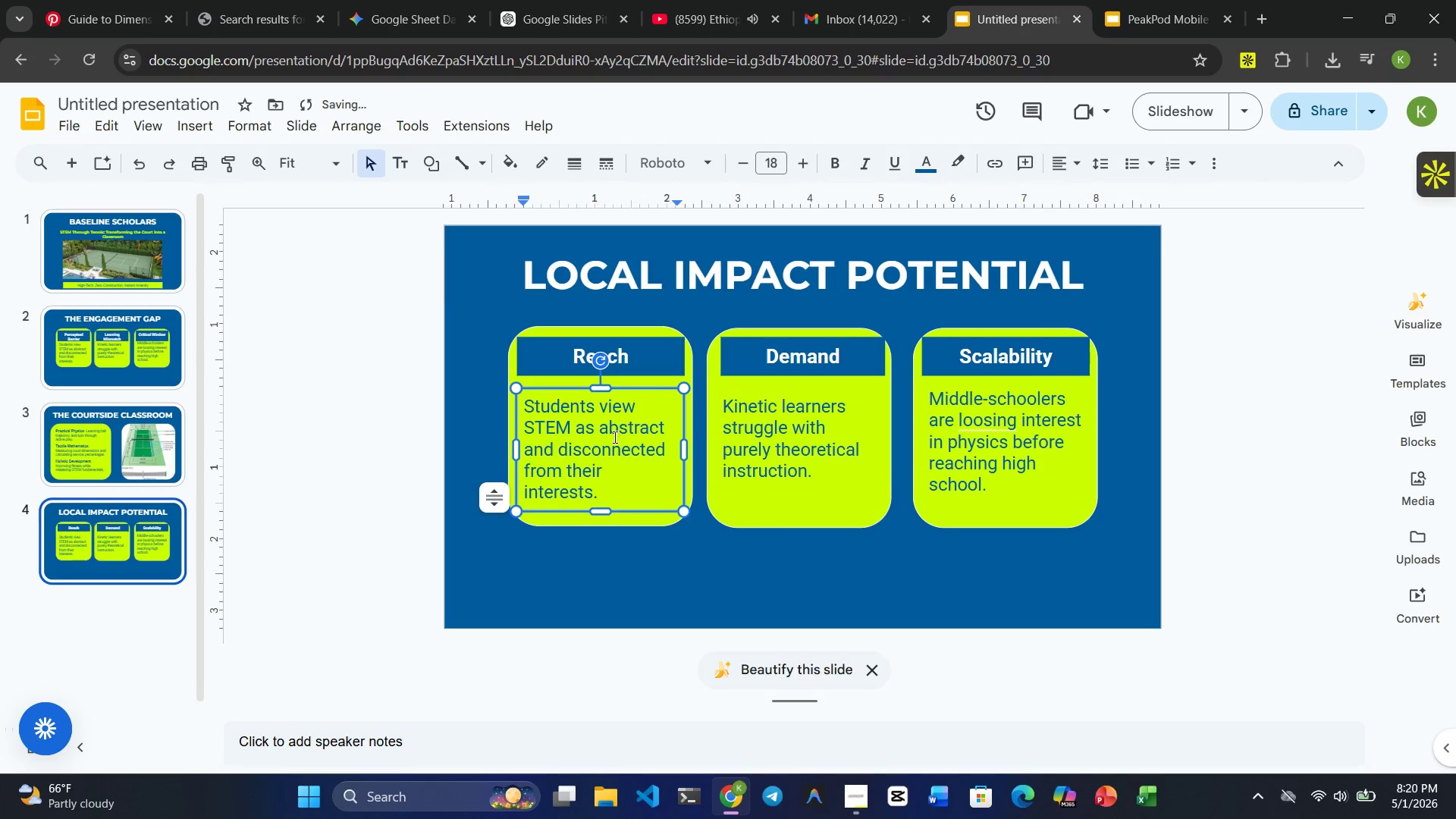 
hold_key(key=ControlRight, duration=1.67)
left_click([777, 416])
 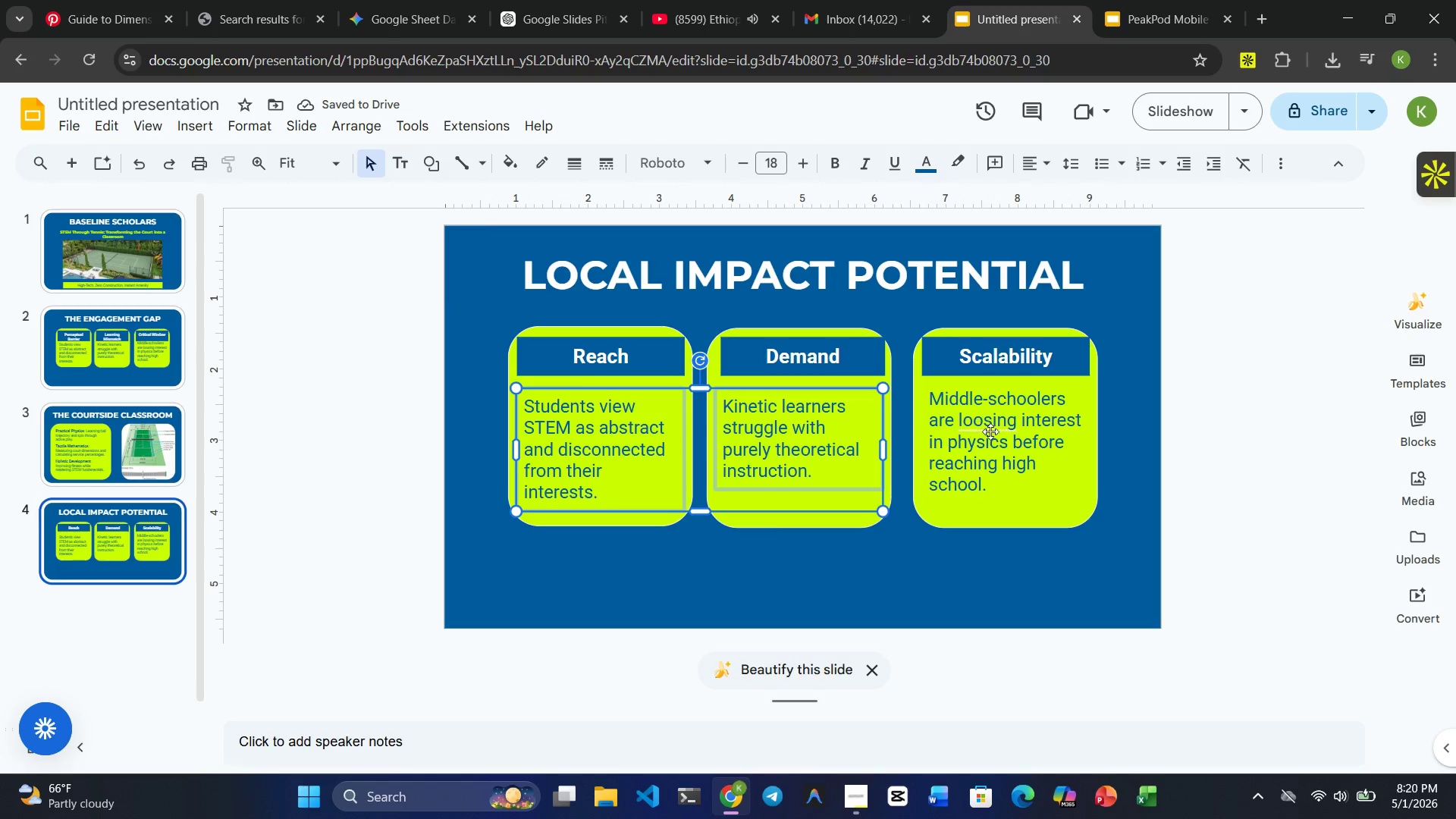 
left_click([999, 433])
 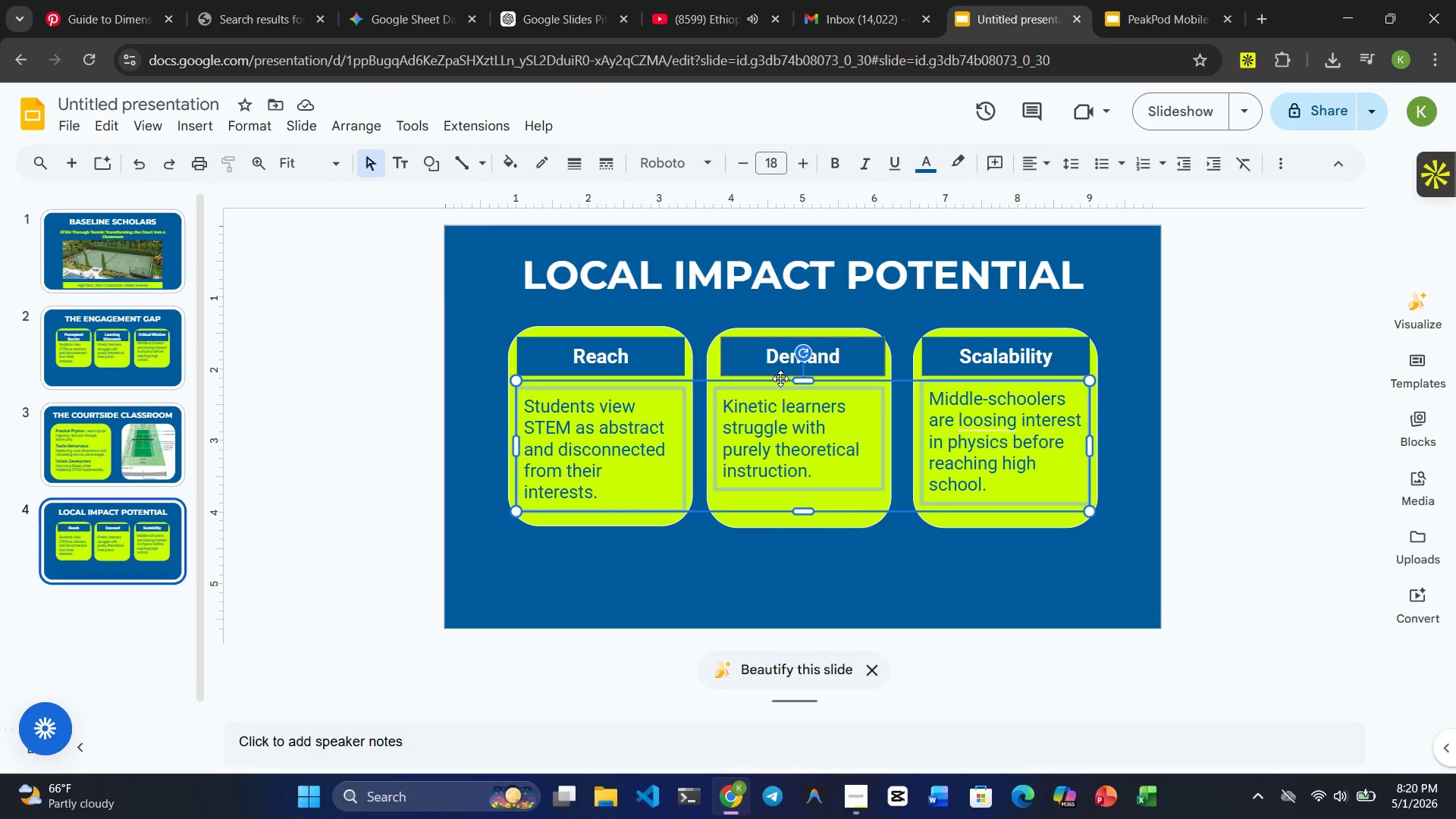 
left_click([780, 378])
 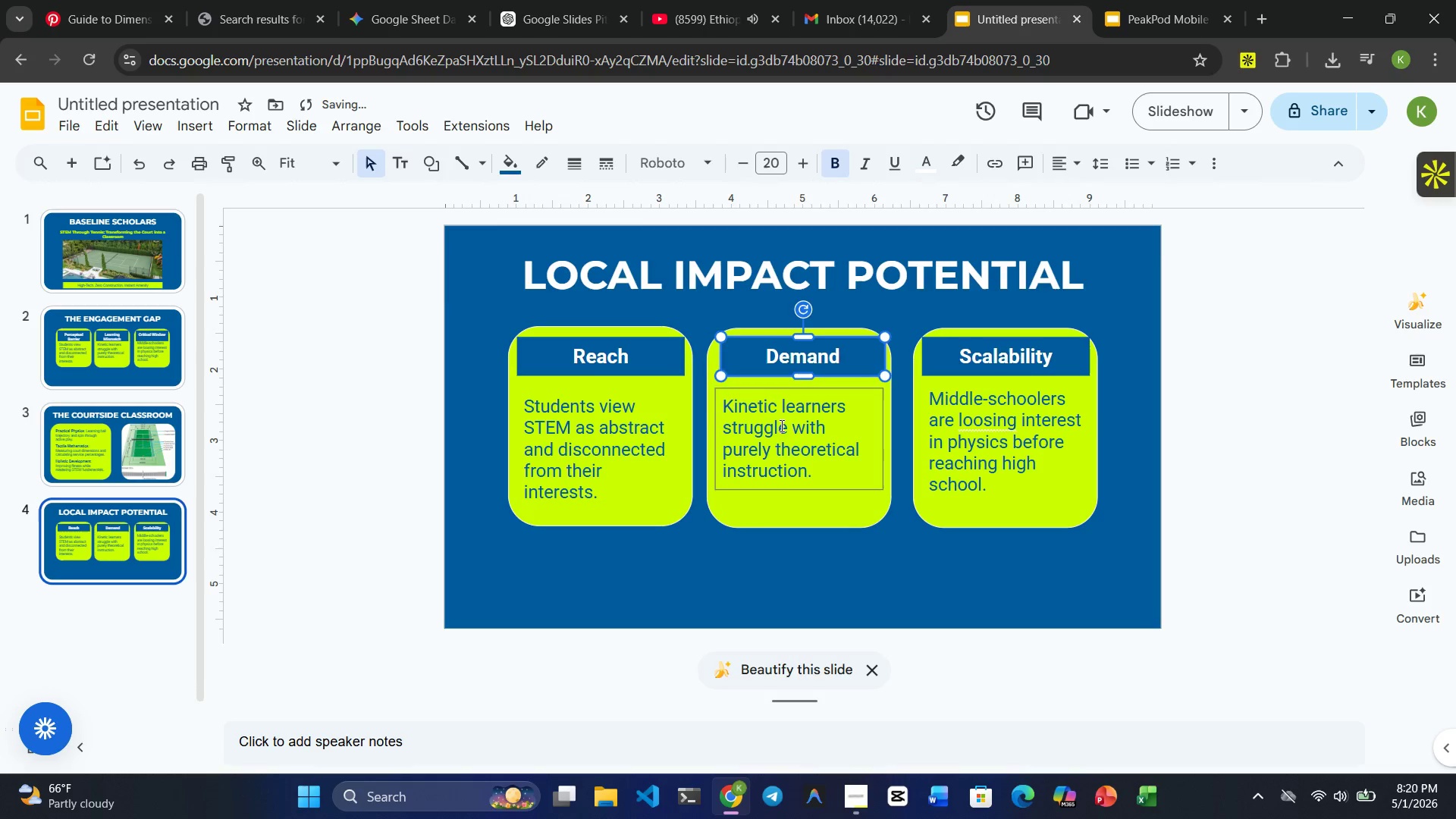 
left_click([780, 425])
 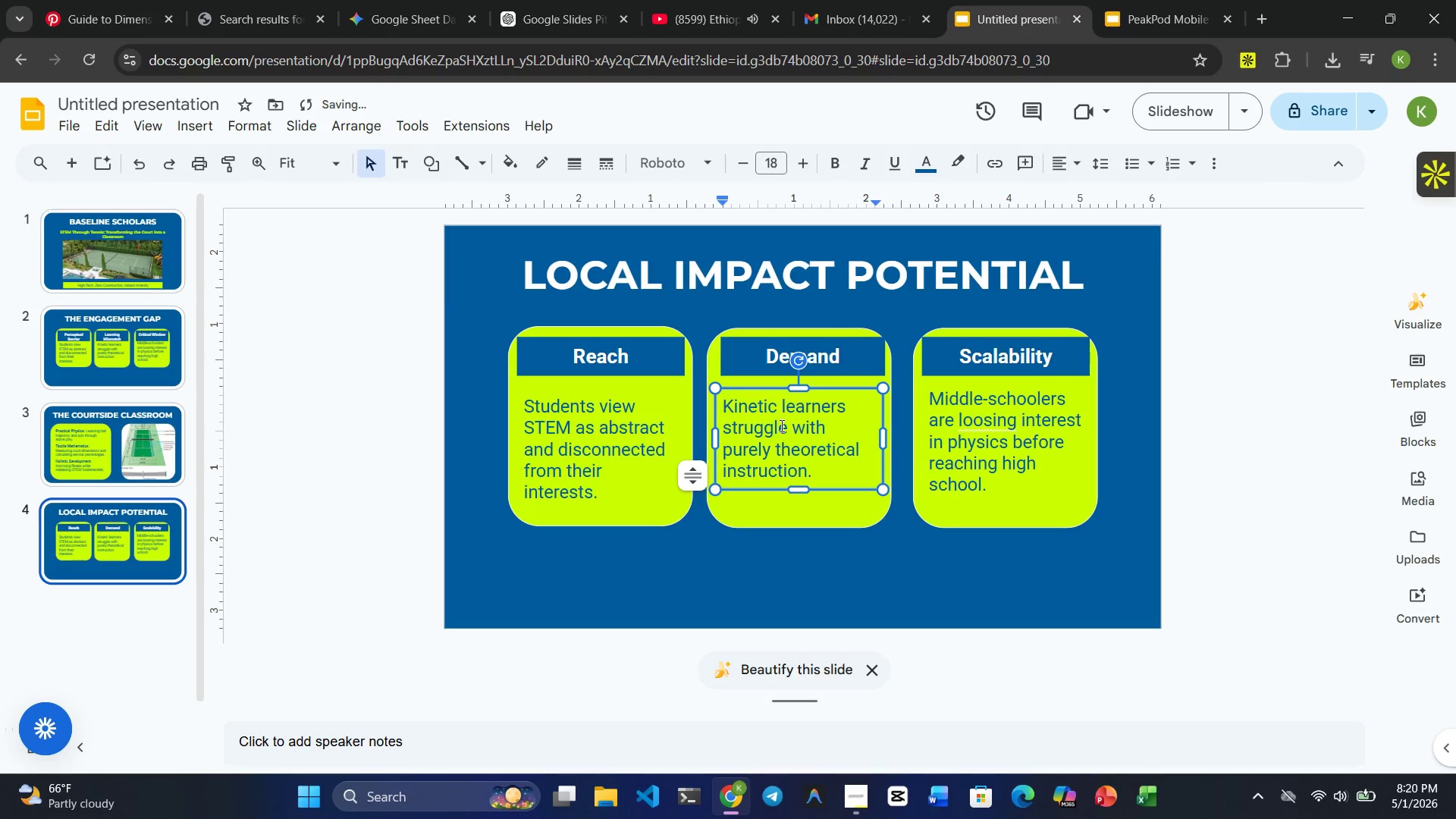 
hold_key(key=ControlRight, duration=1.67)
left_click_drag(start_coordinate=[618, 428], to_coordinate=[1062, 377])
 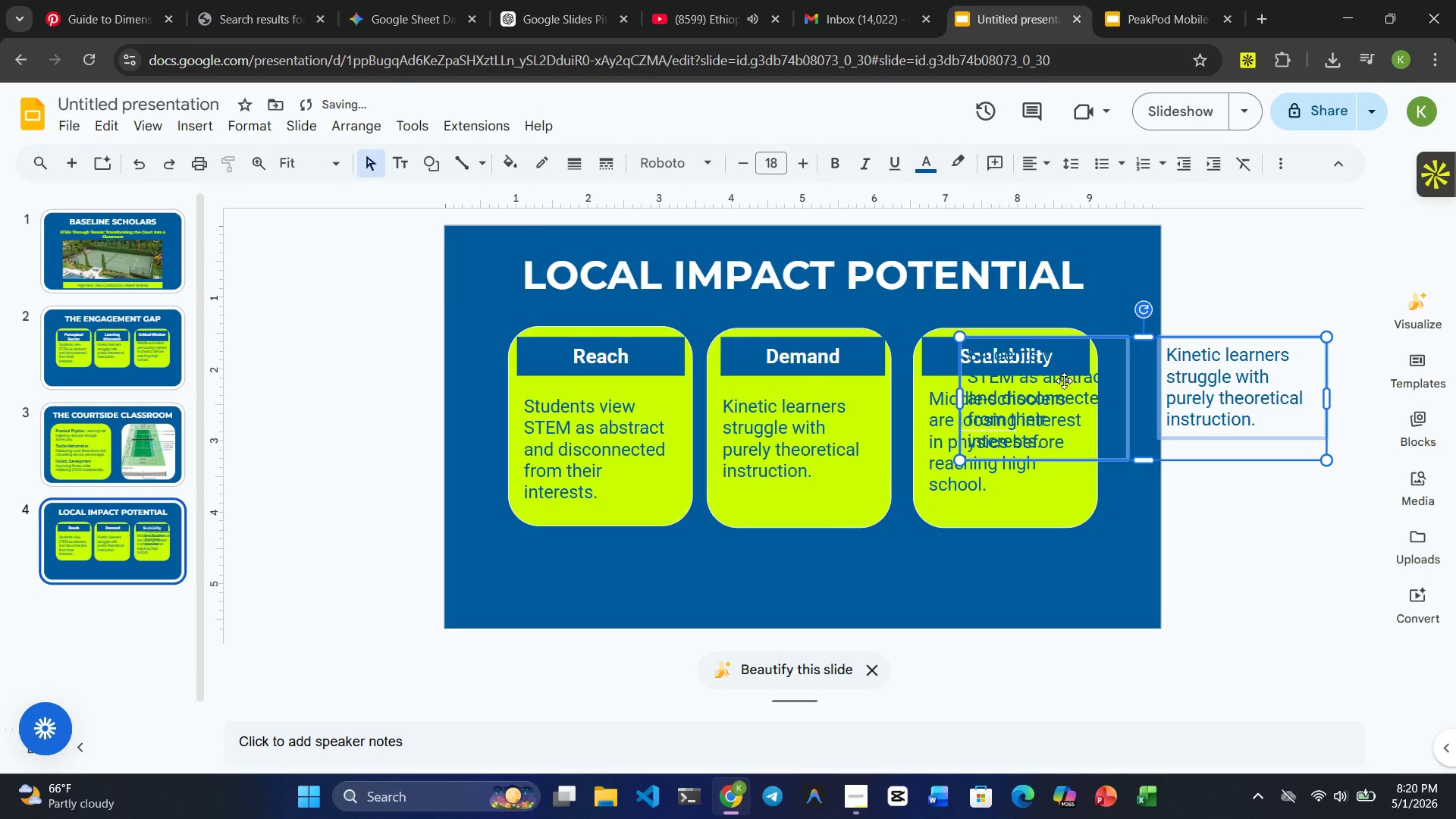 
key(Control+Z)
 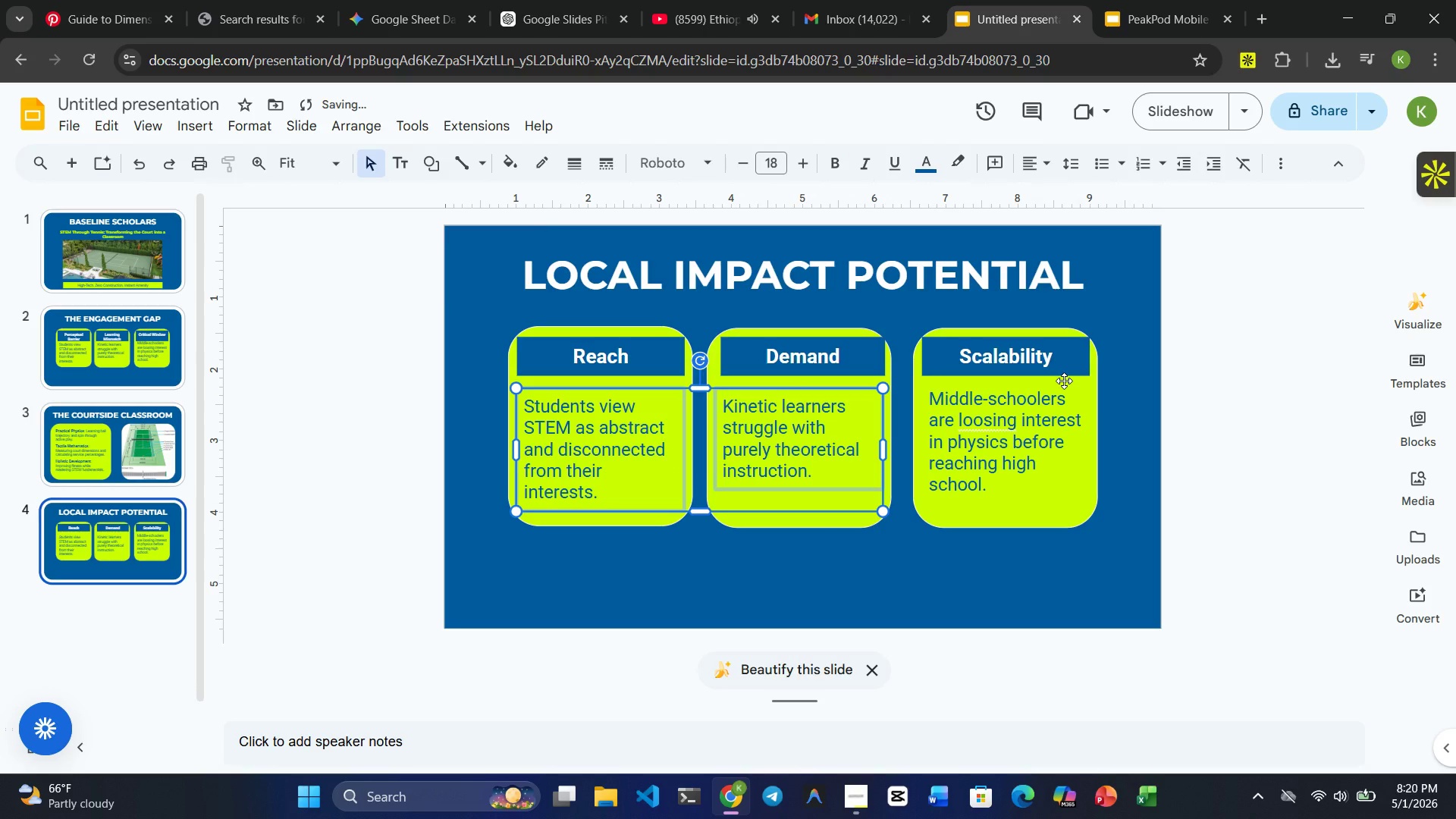 
hold_key(key=ControlRight, duration=2.05)
left_click([1033, 422])
 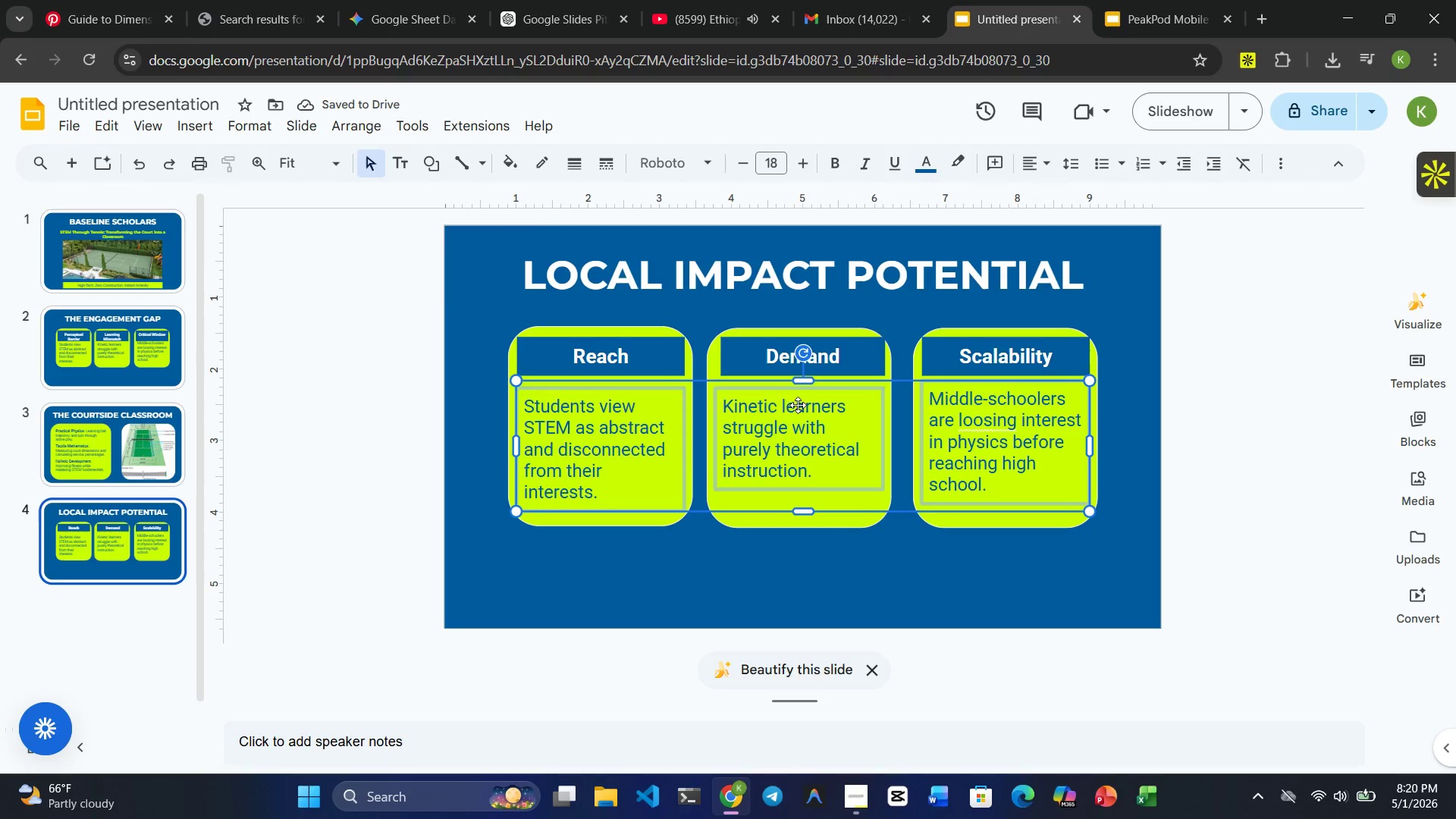 
left_click_drag(start_coordinate=[780, 402], to_coordinate=[780, 398])
 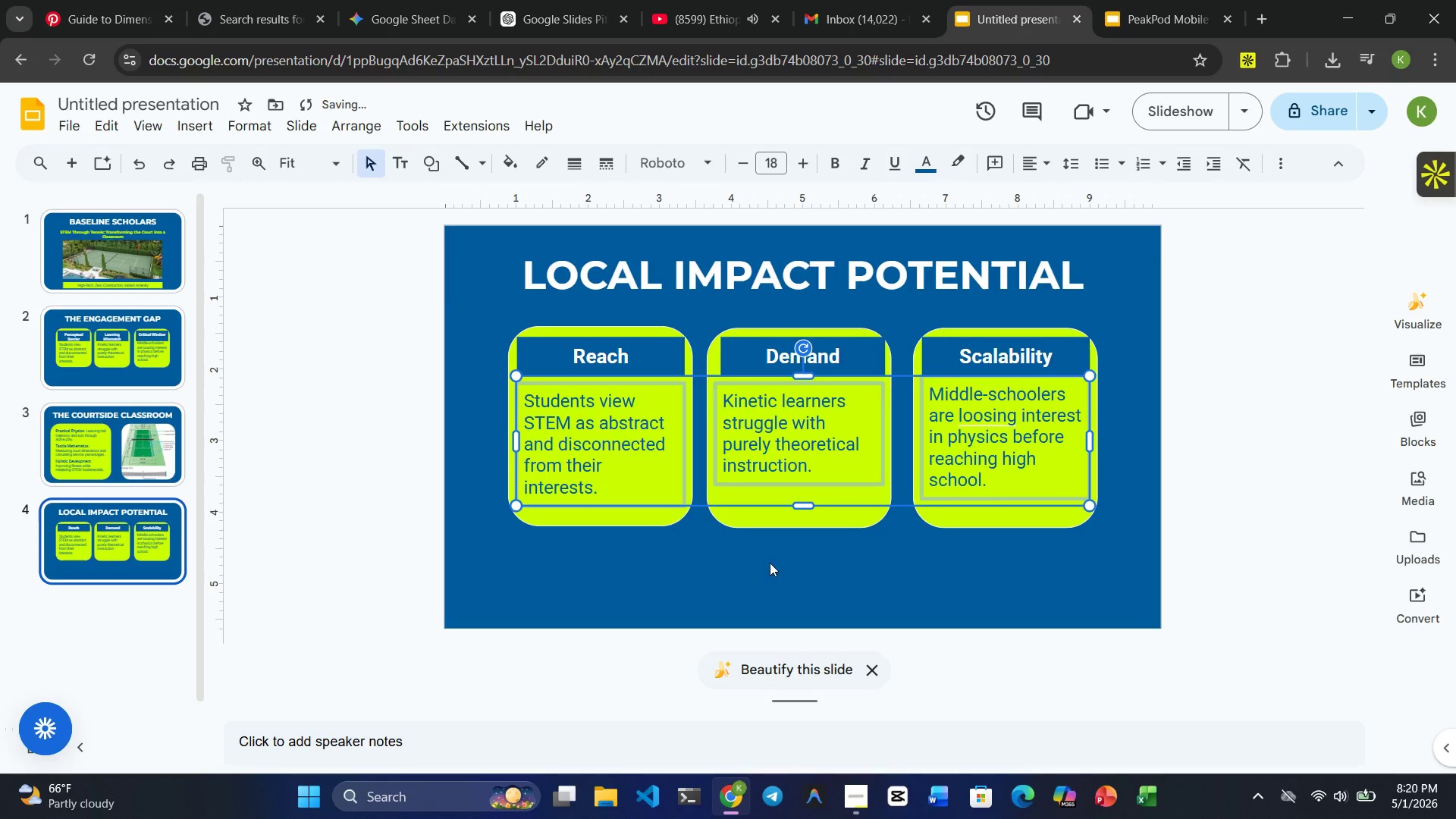 
left_click([765, 576])
 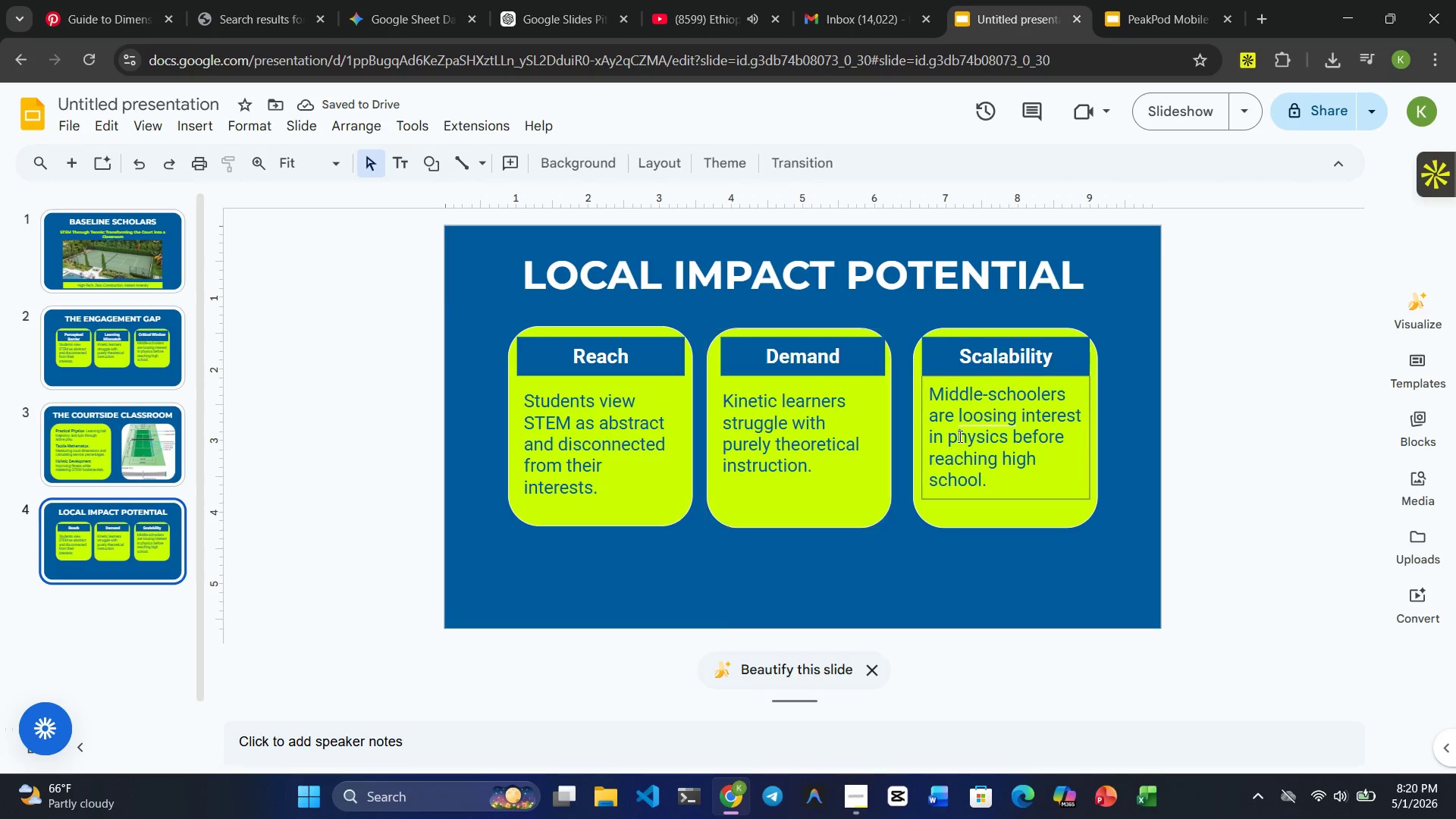 
wait(5.09)
 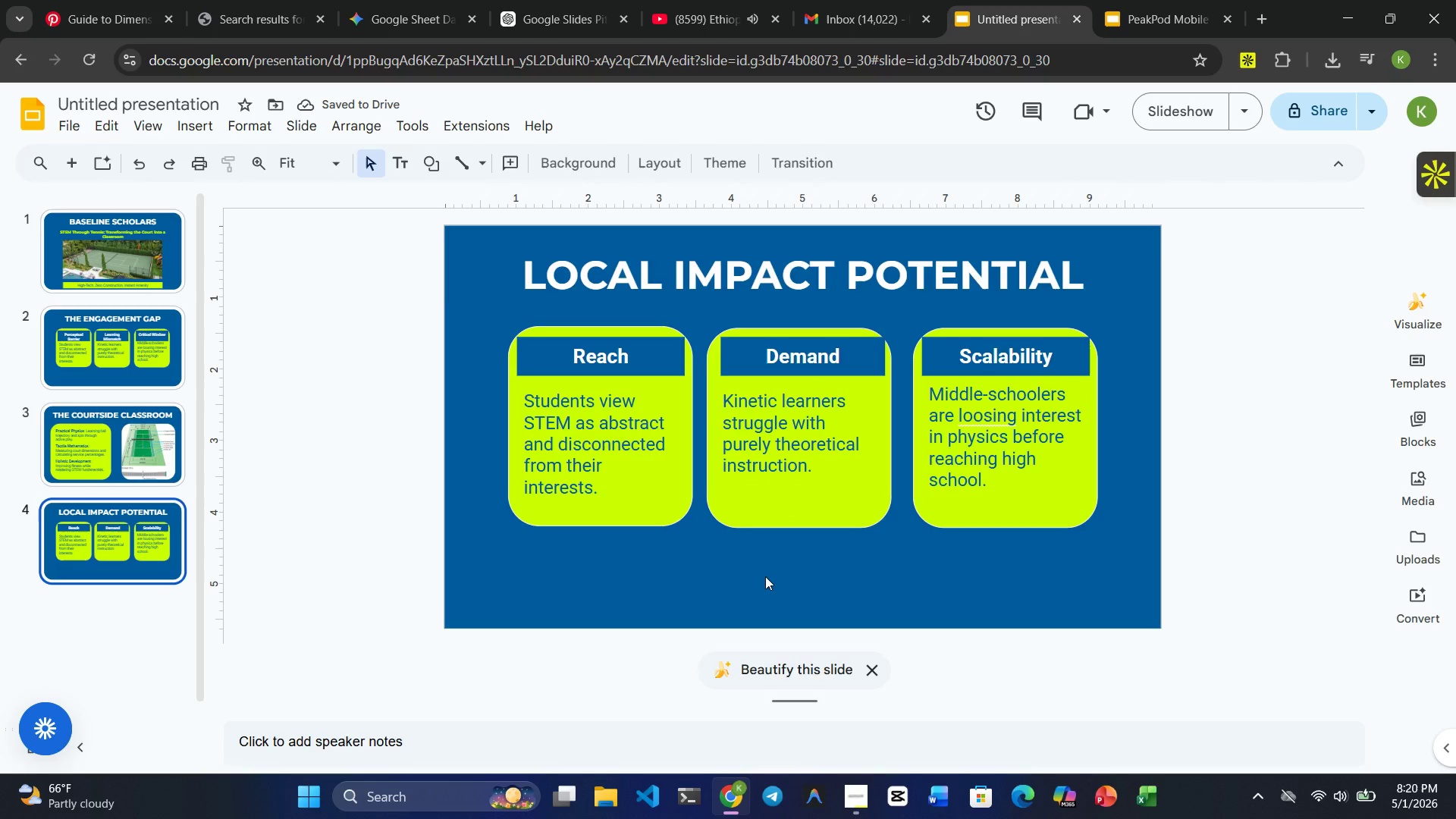 
left_click([985, 414])
 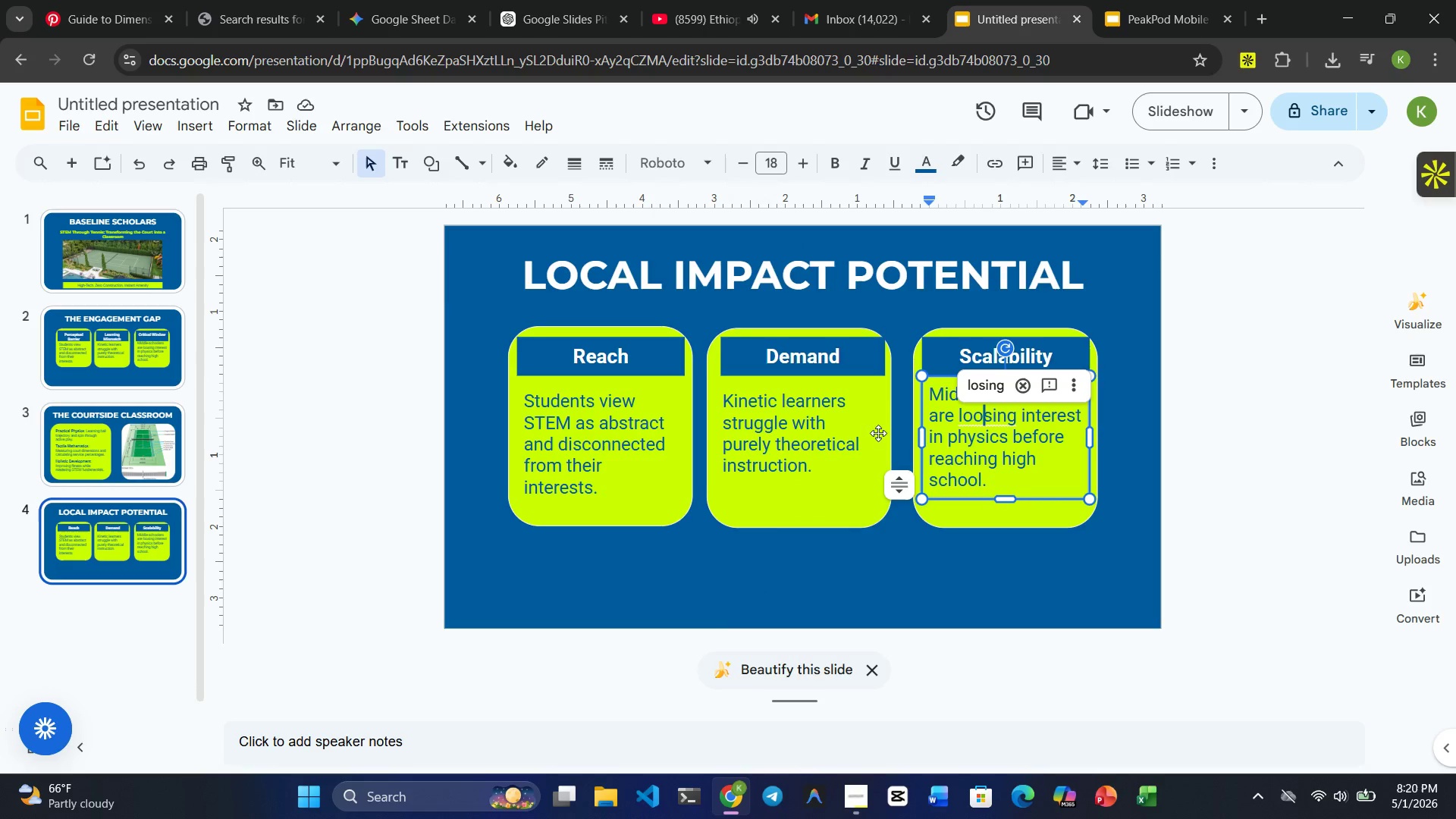 
left_click([847, 435])
 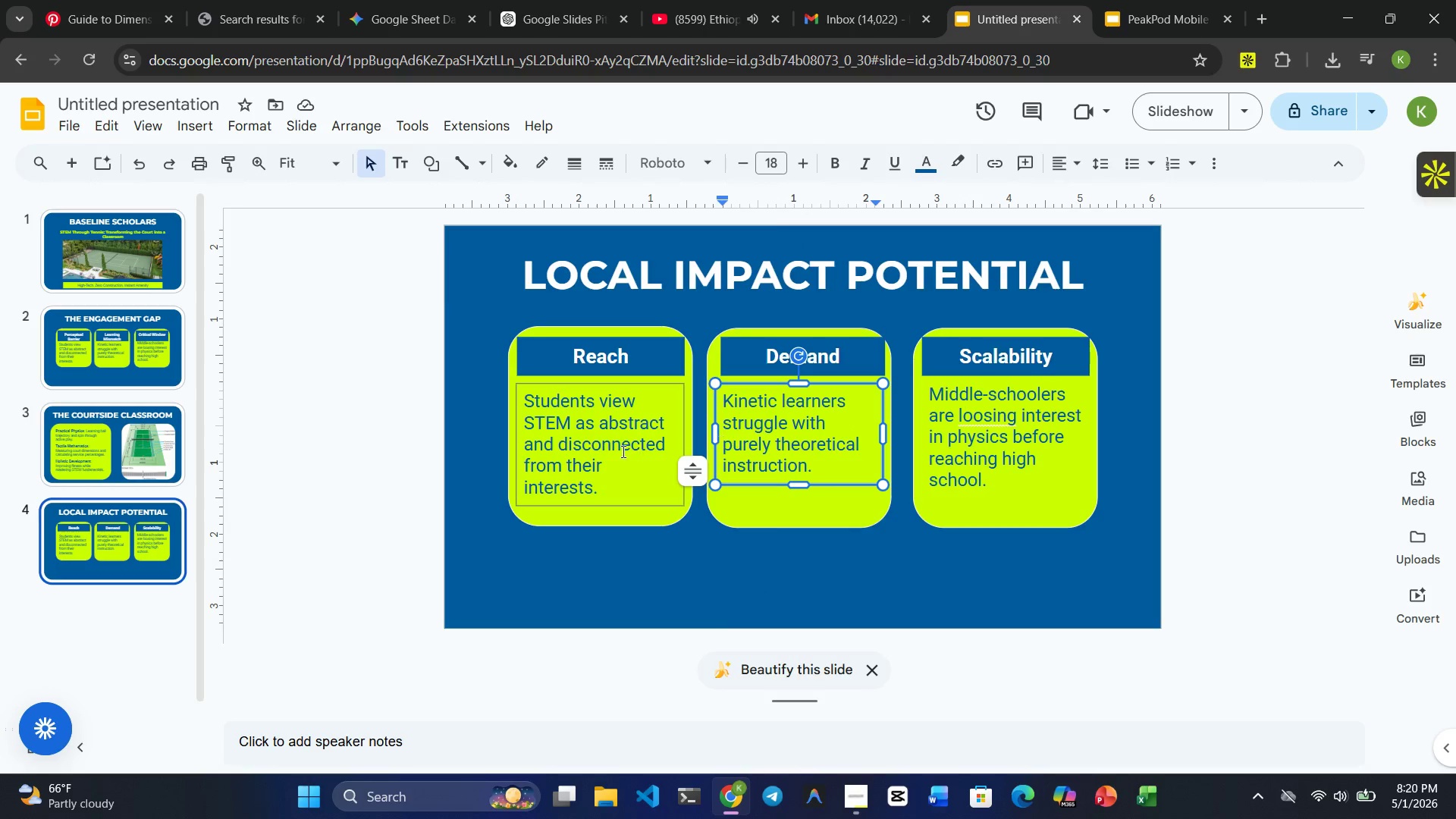 
left_click([621, 451])
 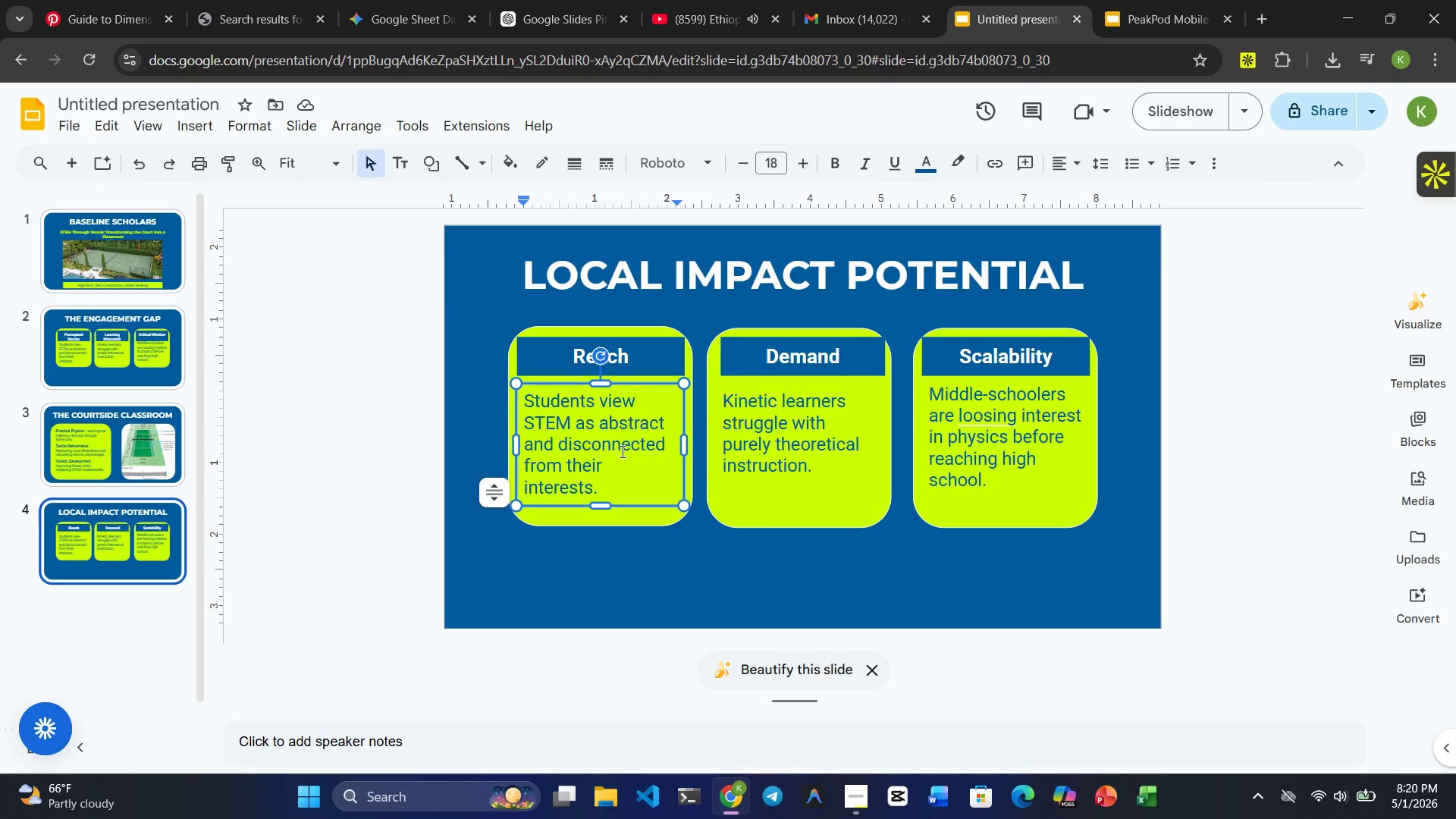 
hold_key(key=ControlRight, duration=0.98)
left_click([755, 451])
 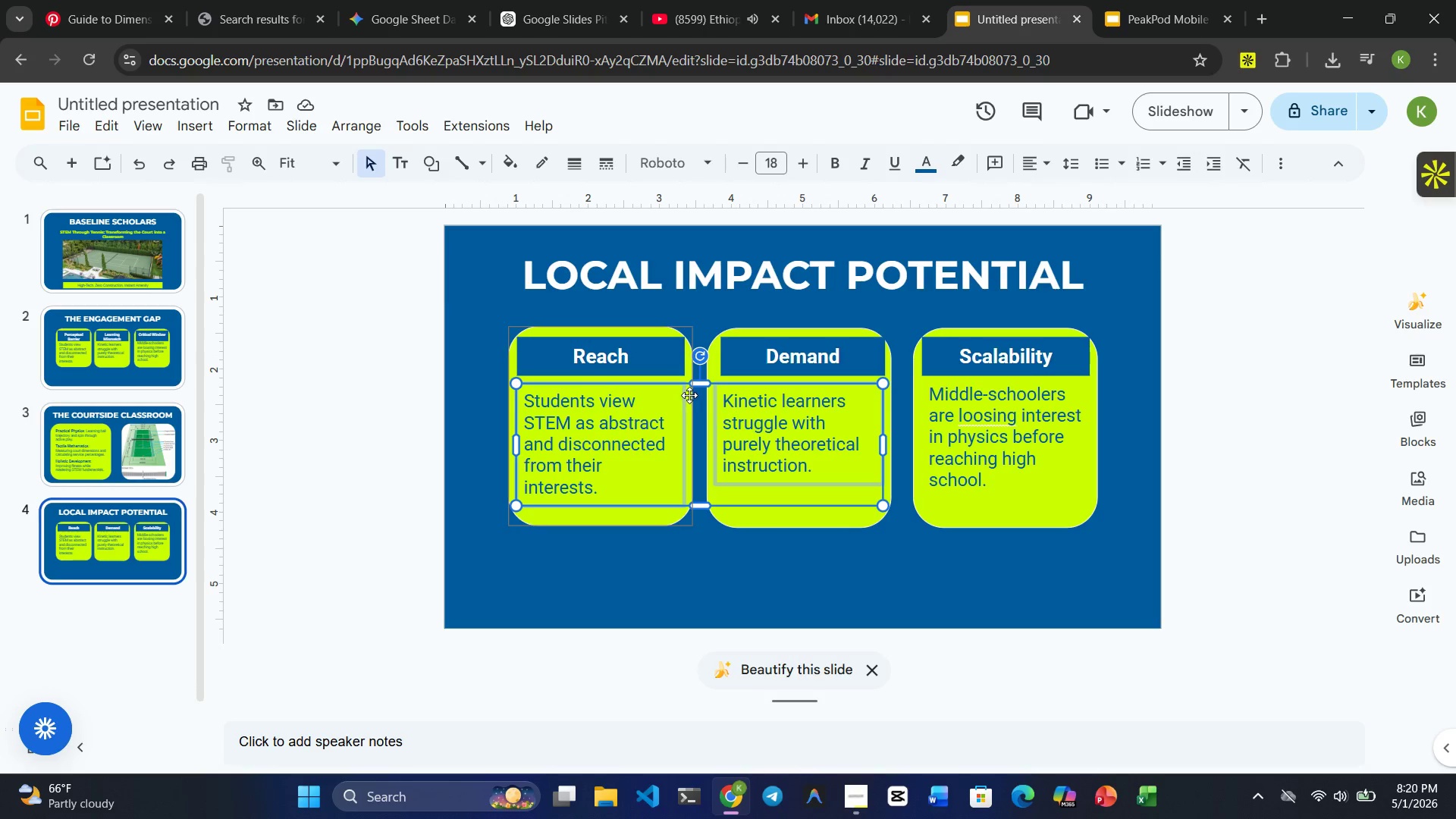 
left_click_drag(start_coordinate=[689, 395], to_coordinate=[689, 391])
 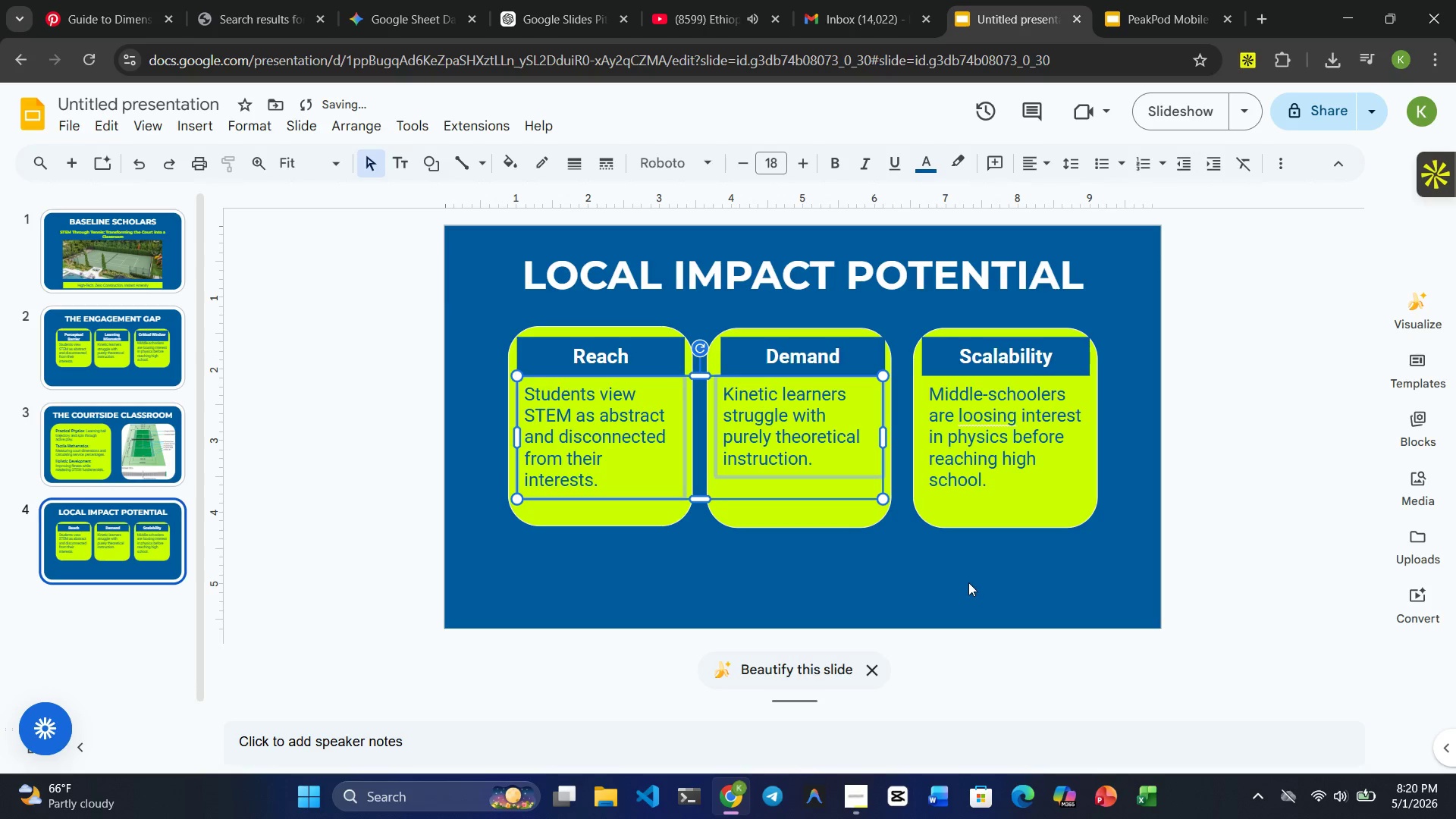 
left_click([971, 567])
 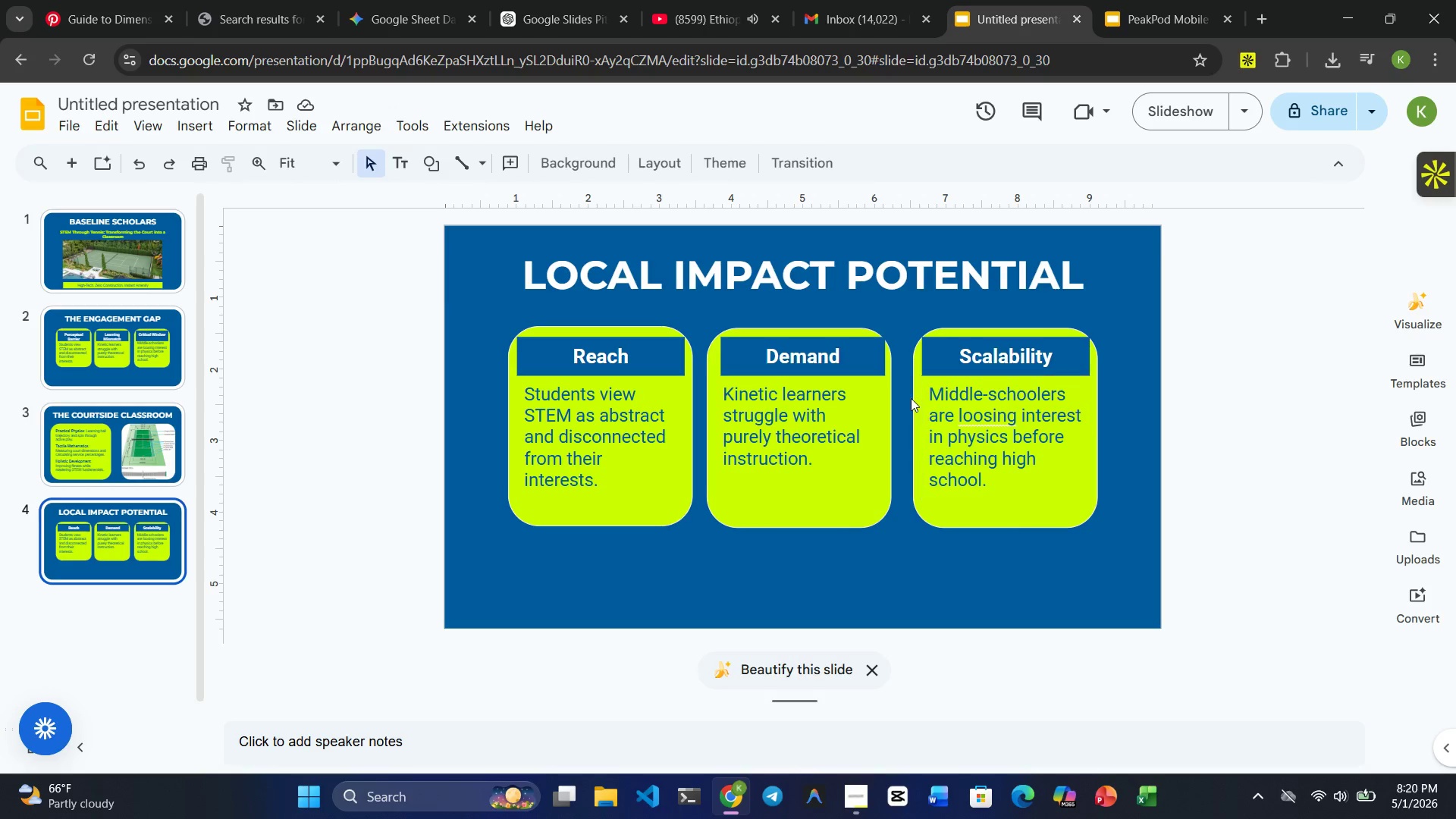 
wait(13.67)
 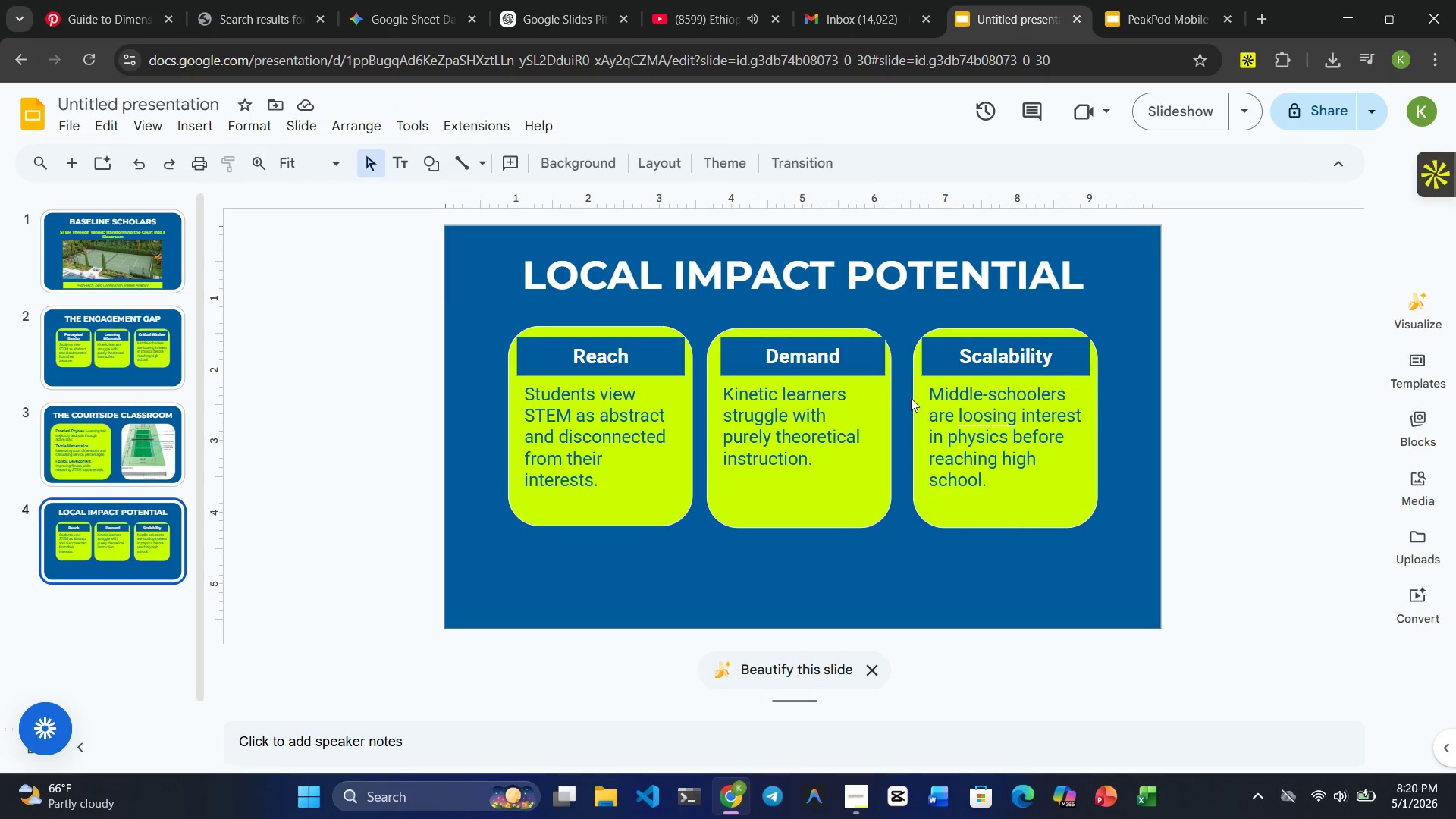 
left_click([874, 359])
 